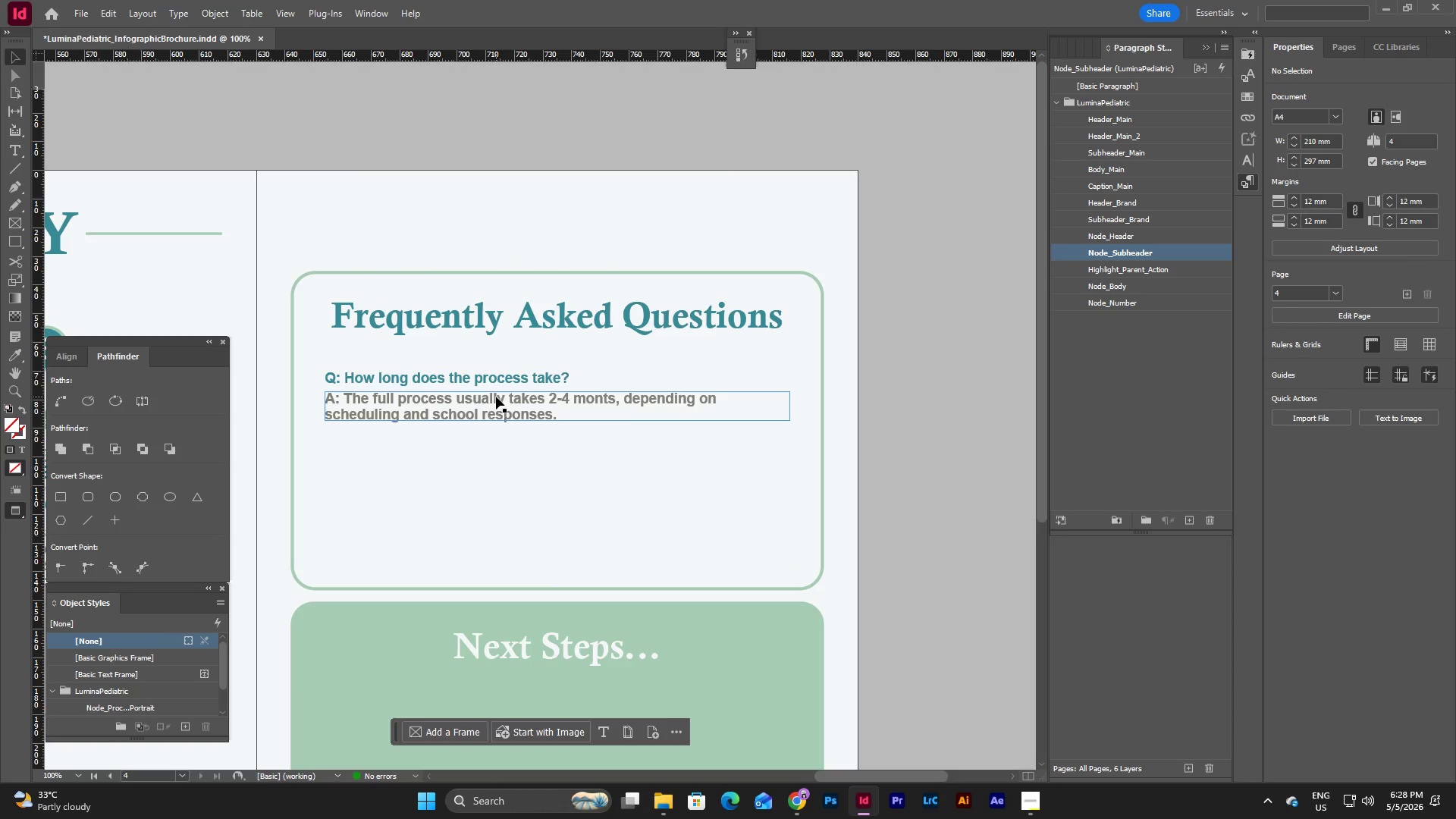 
double_click([463, 378])
 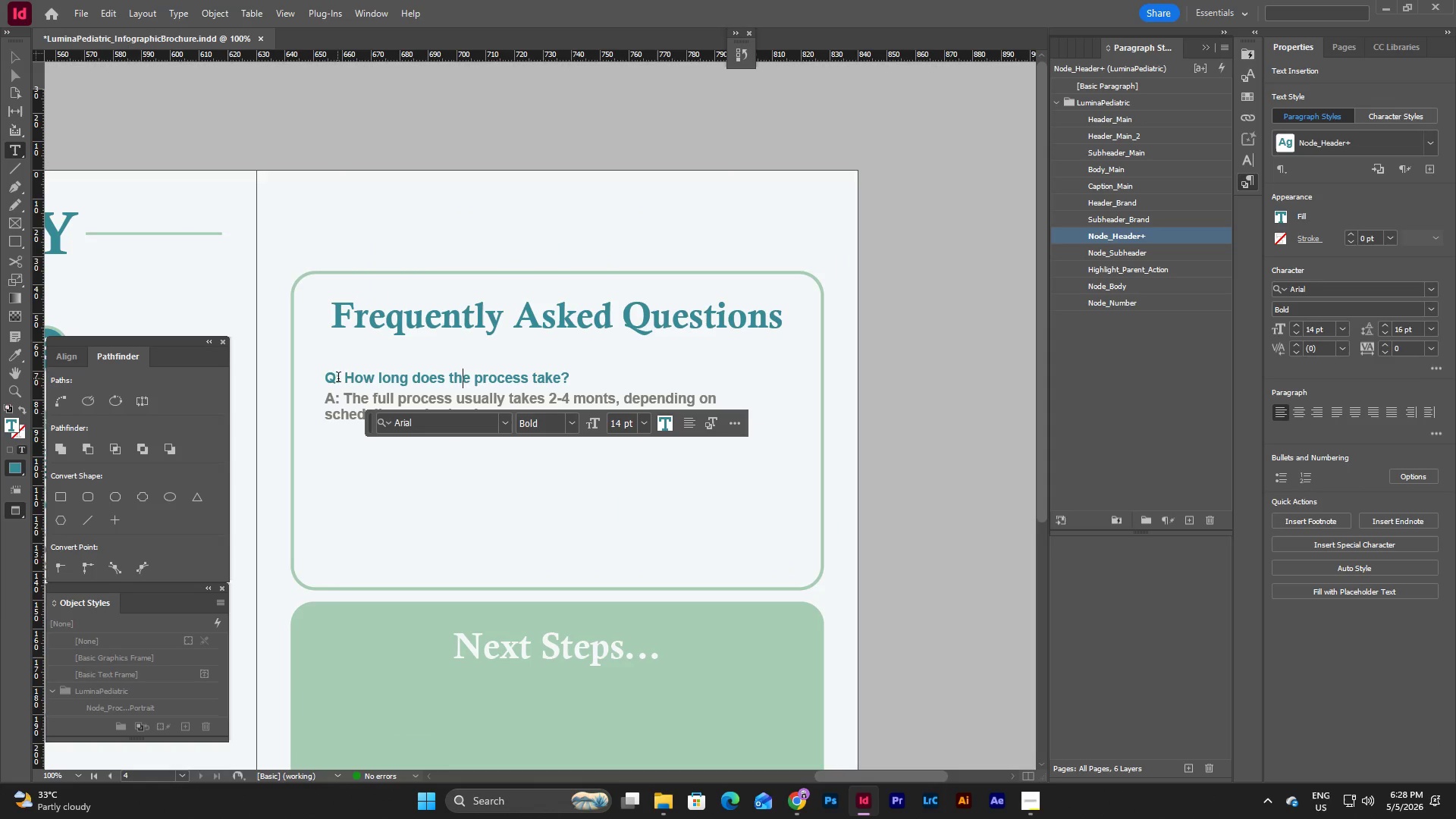 
left_click_drag(start_coordinate=[345, 380], to_coordinate=[582, 378])
 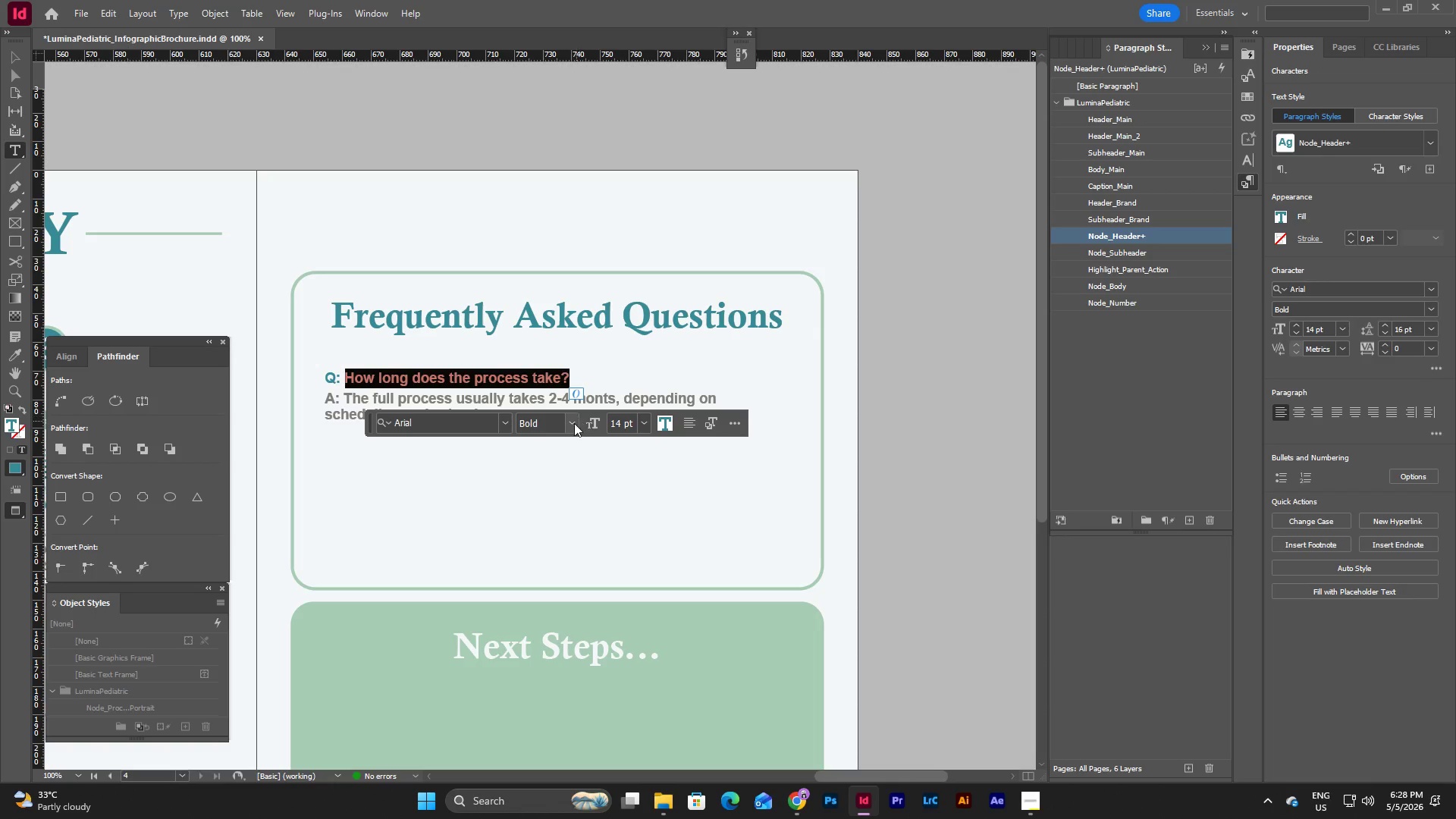 
left_click([572, 425])
 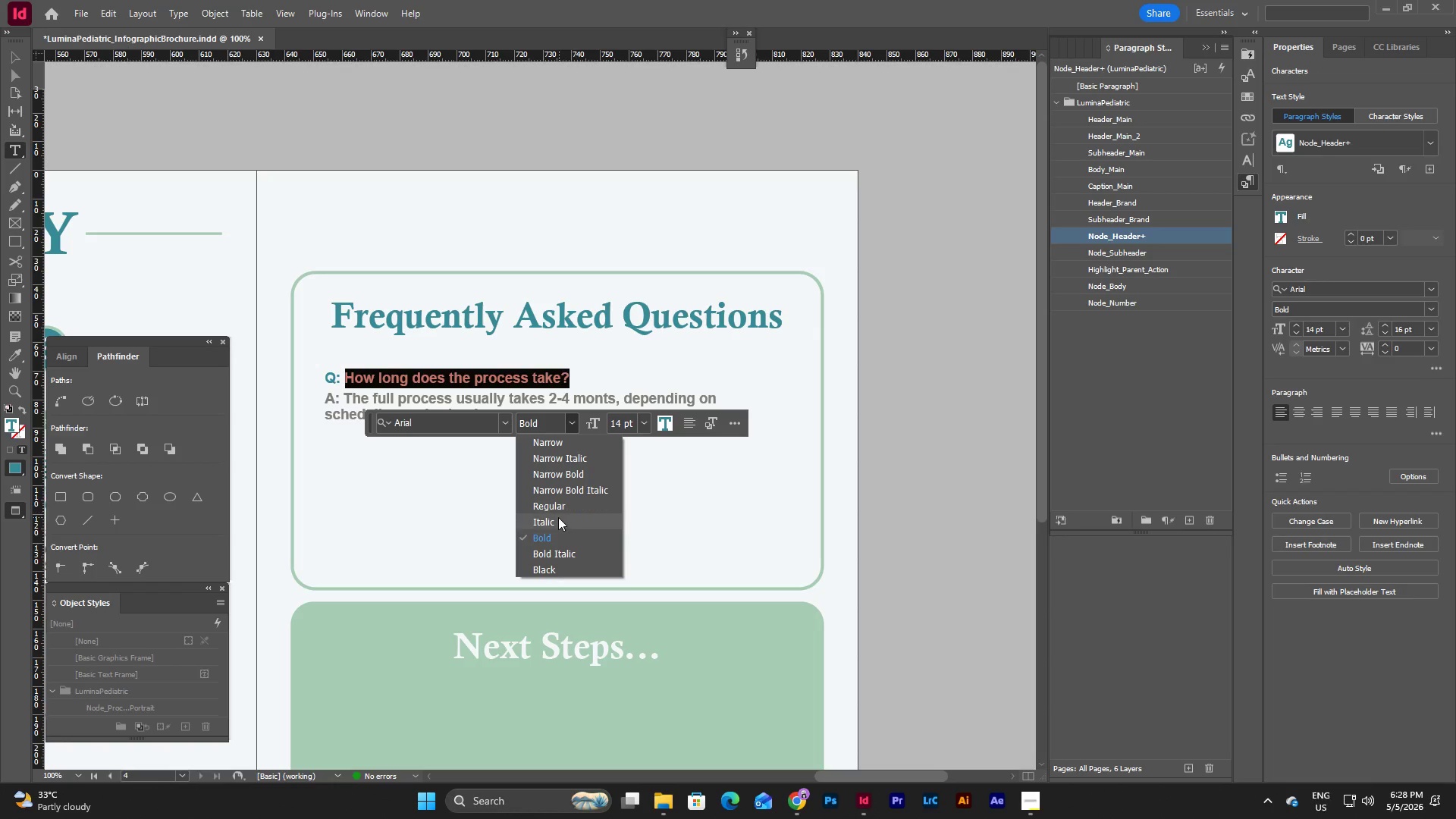 
left_click([557, 510])
 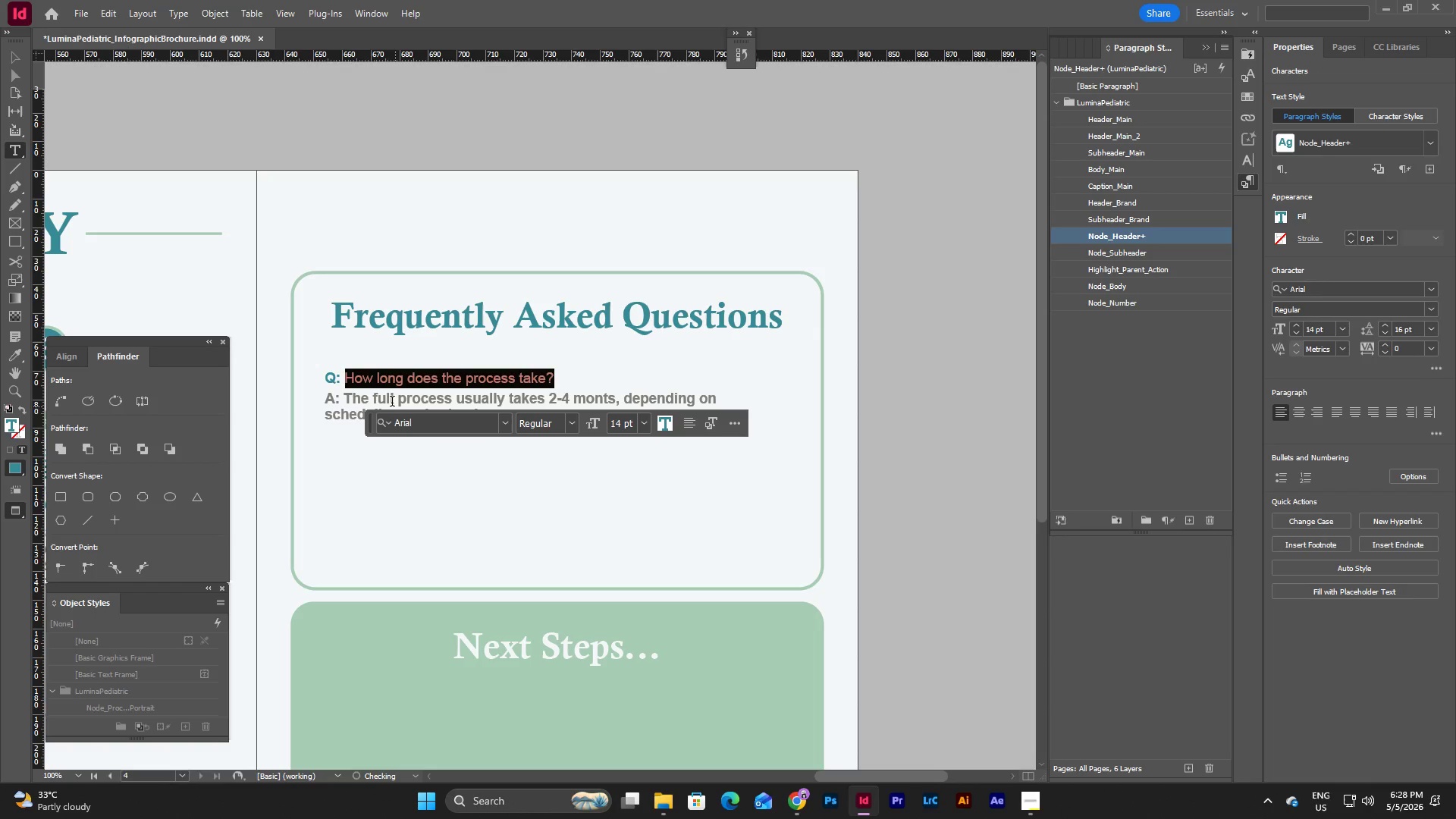 
left_click([387, 402])
 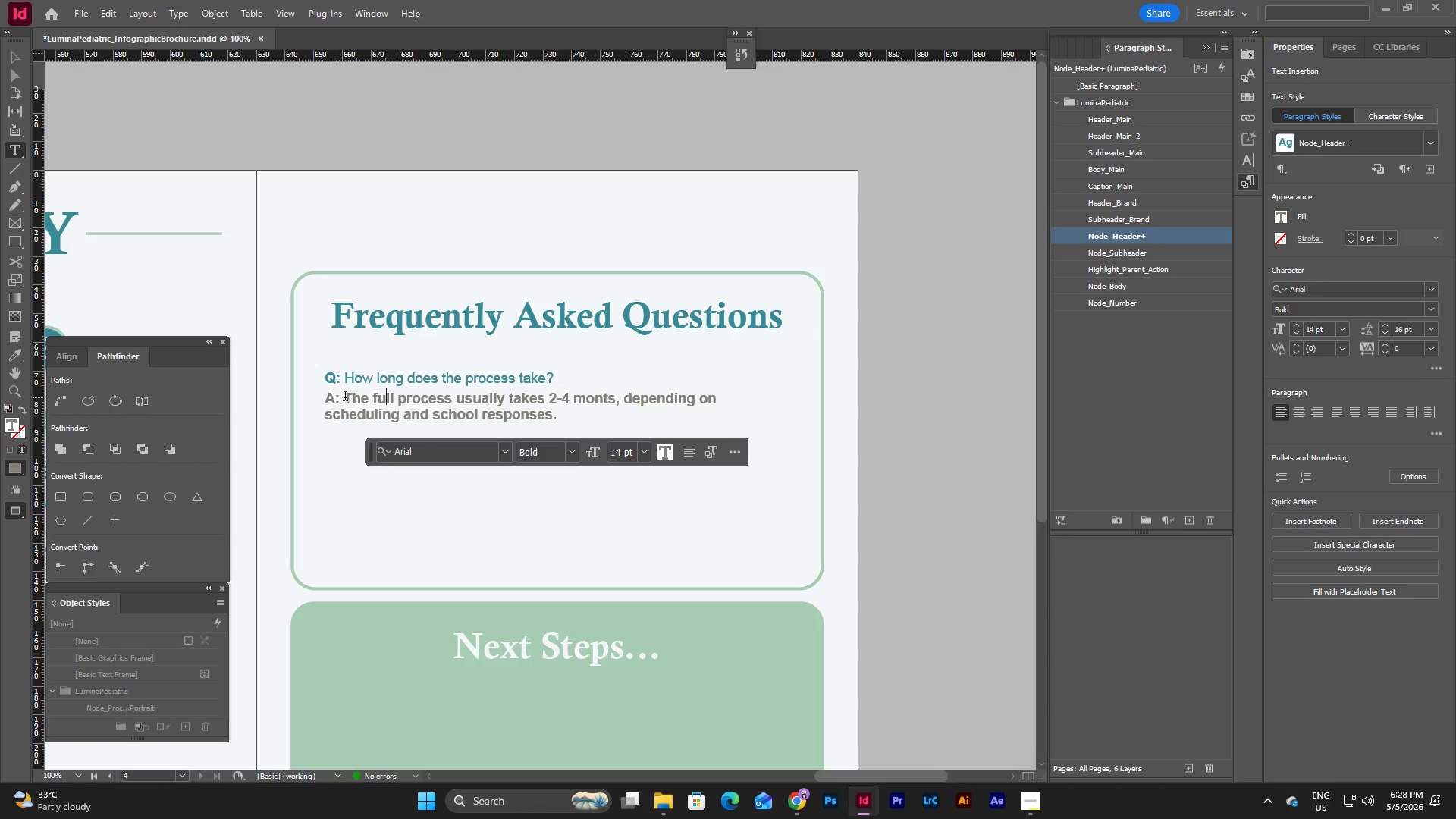 
left_click_drag(start_coordinate=[345, 397], to_coordinate=[560, 422])
 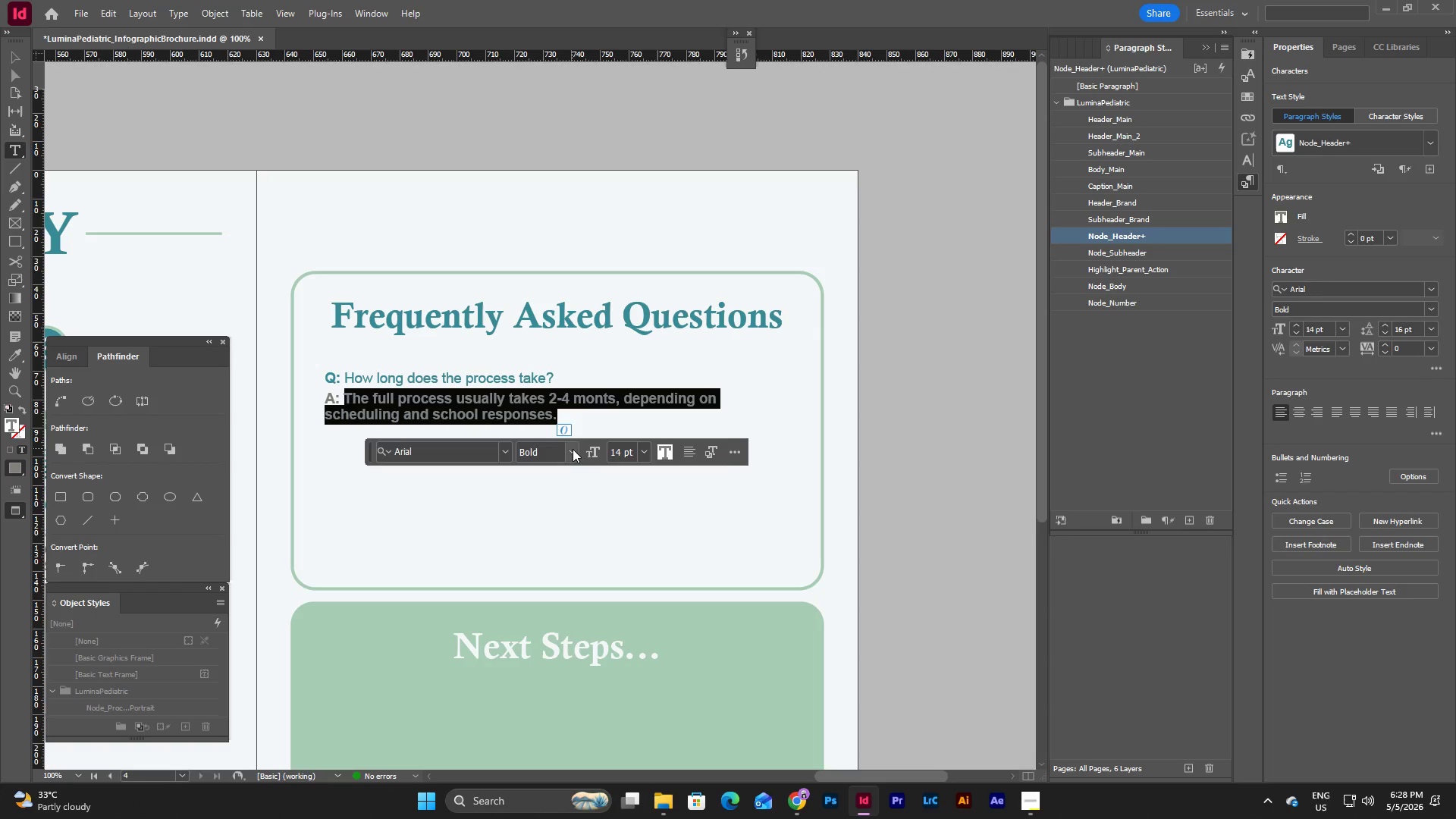 
left_click([573, 449])
 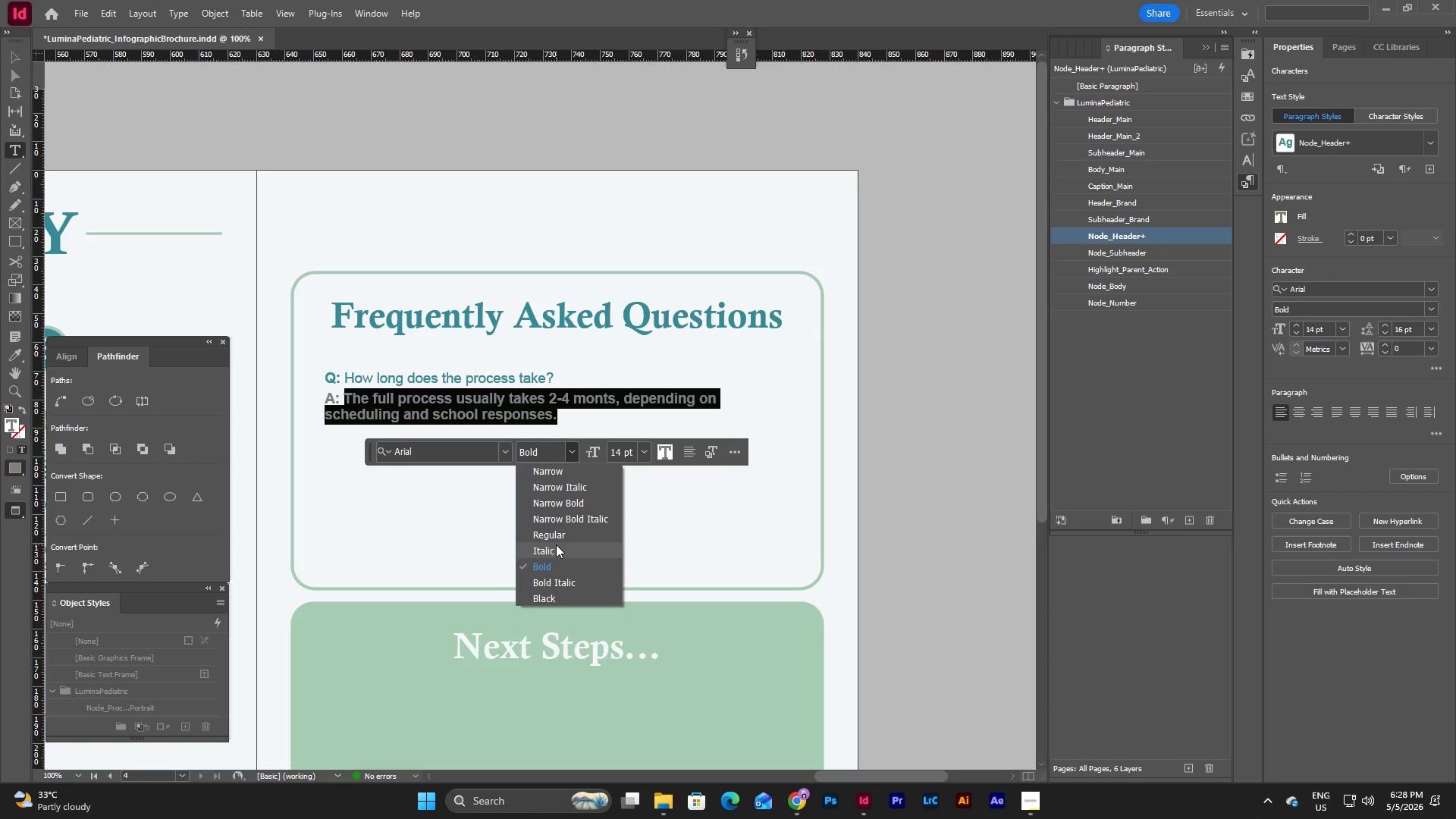 
left_click([555, 533])
 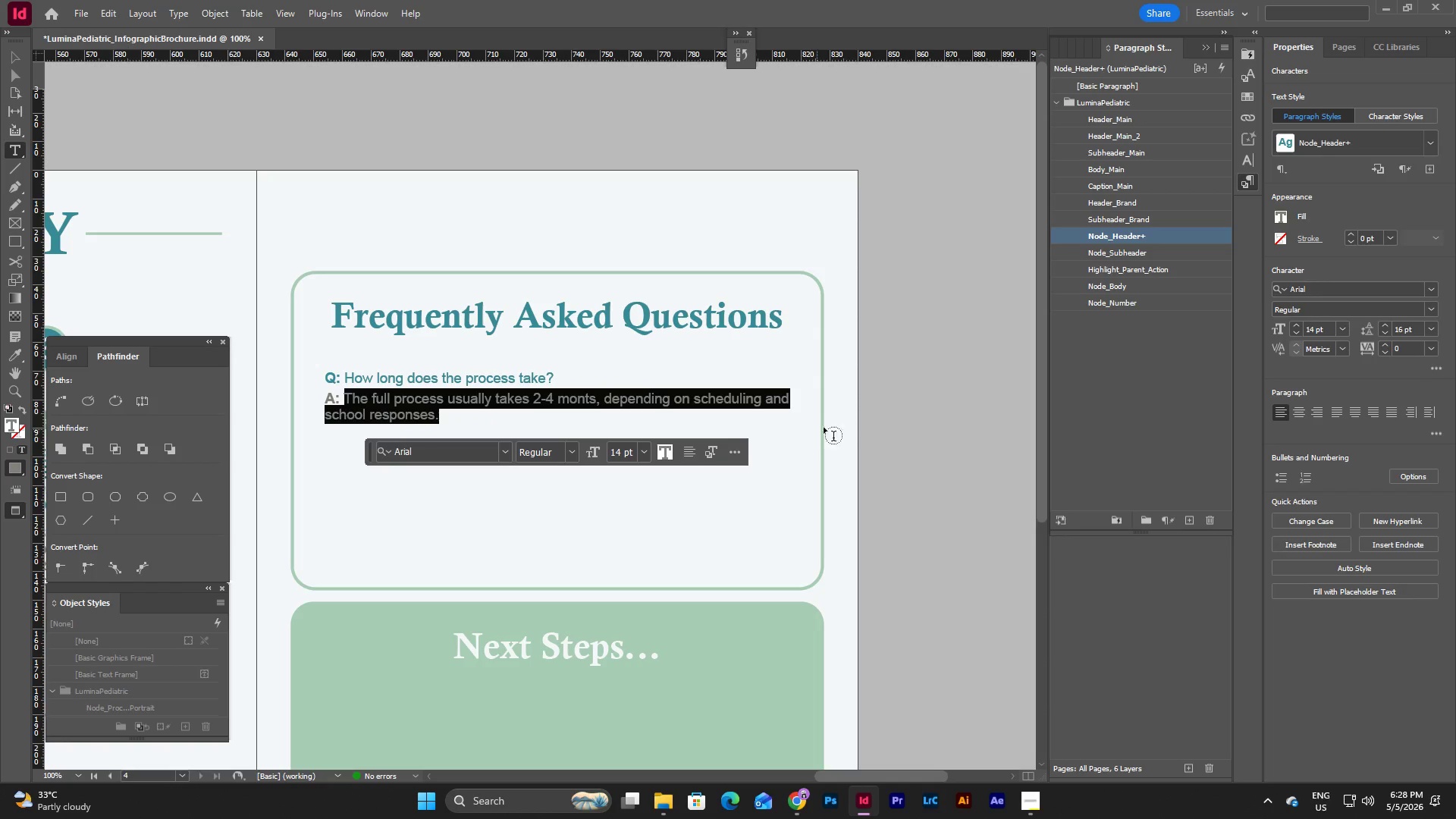 
key(Escape)
 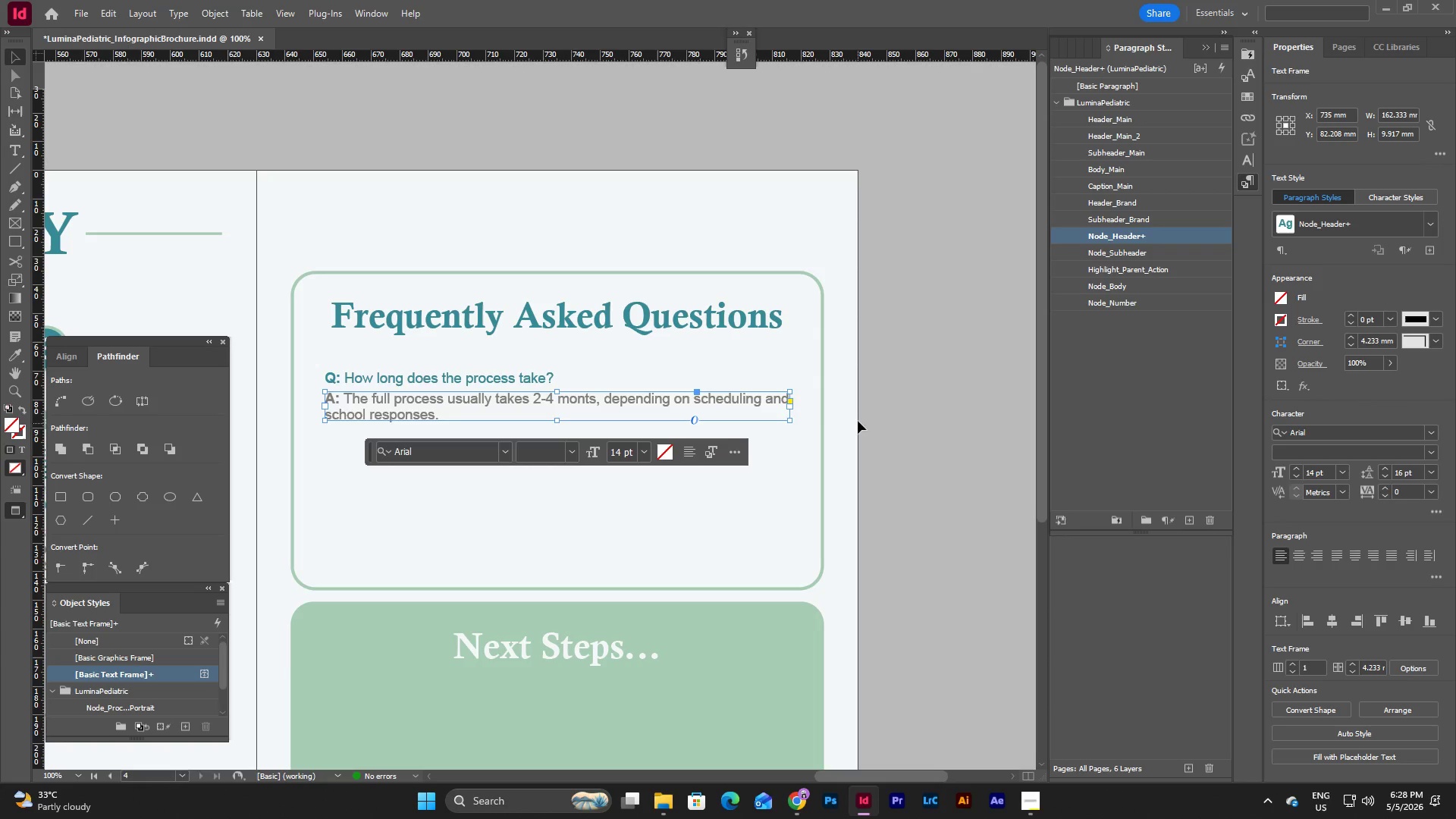 
key(Escape)
 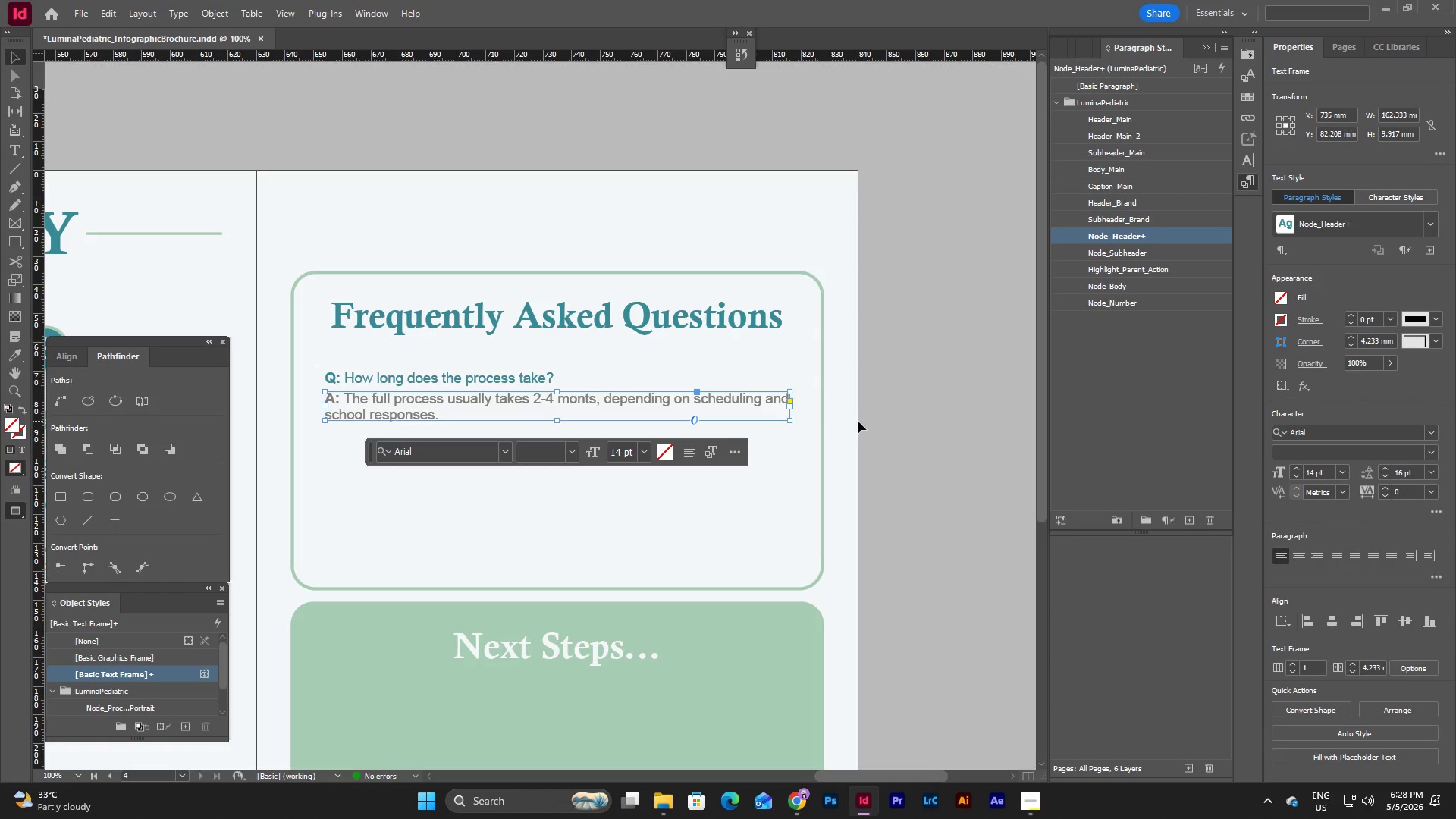 
left_click([858, 421])
 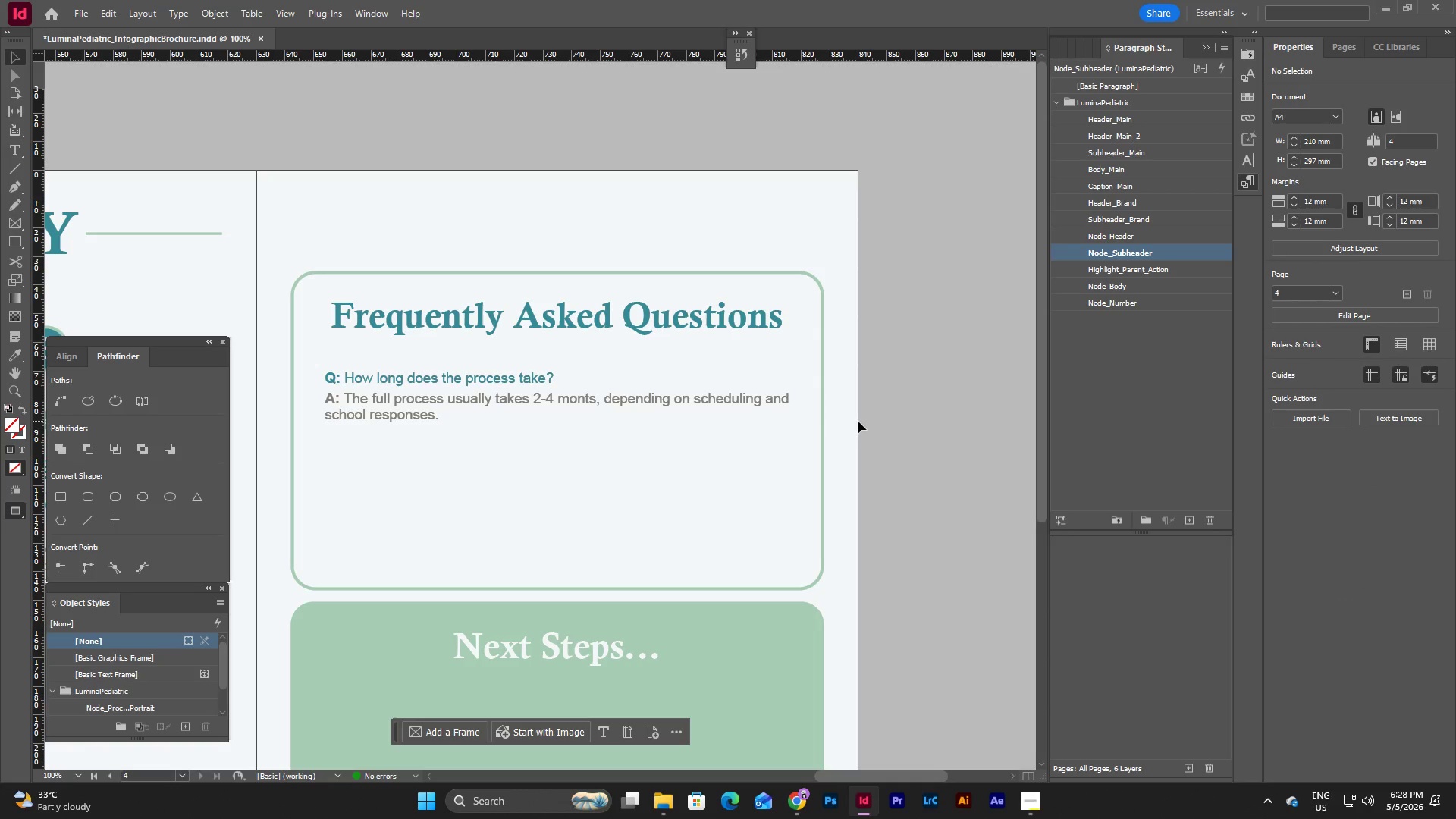 
key(W)
 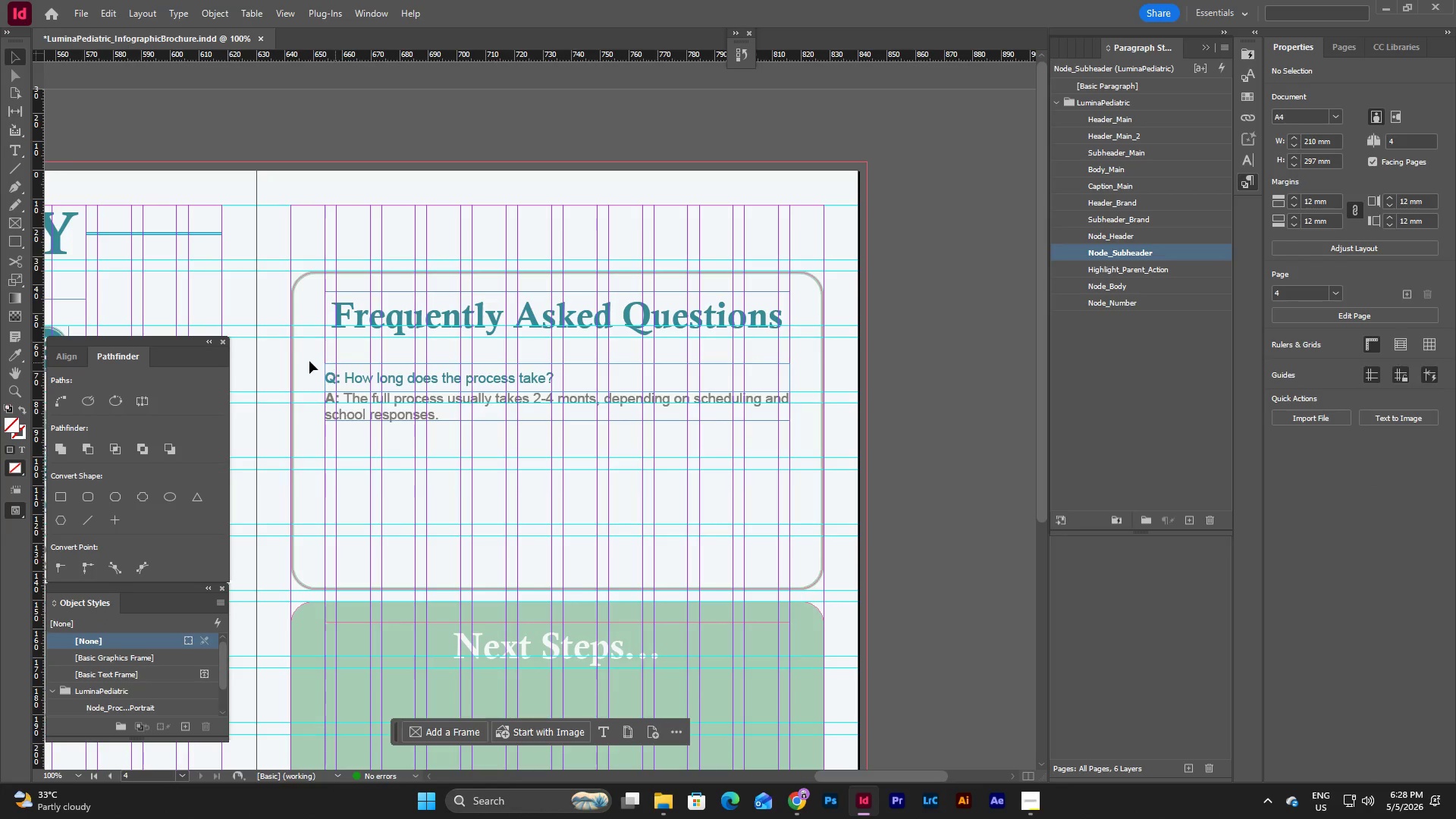 
left_click_drag(start_coordinate=[310, 361], to_coordinate=[424, 425])
 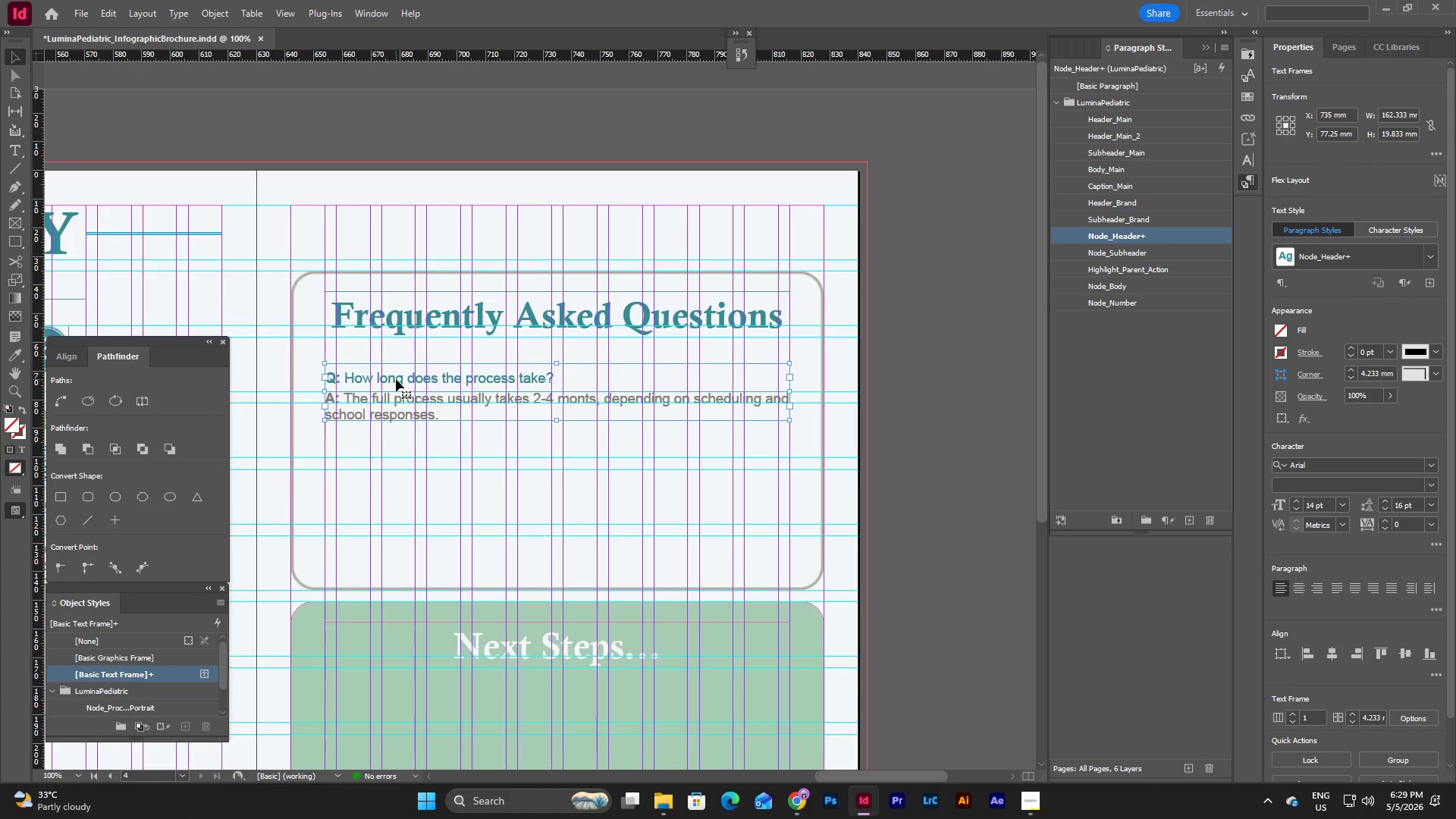 
left_click_drag(start_coordinate=[396, 379], to_coordinate=[394, 361])
 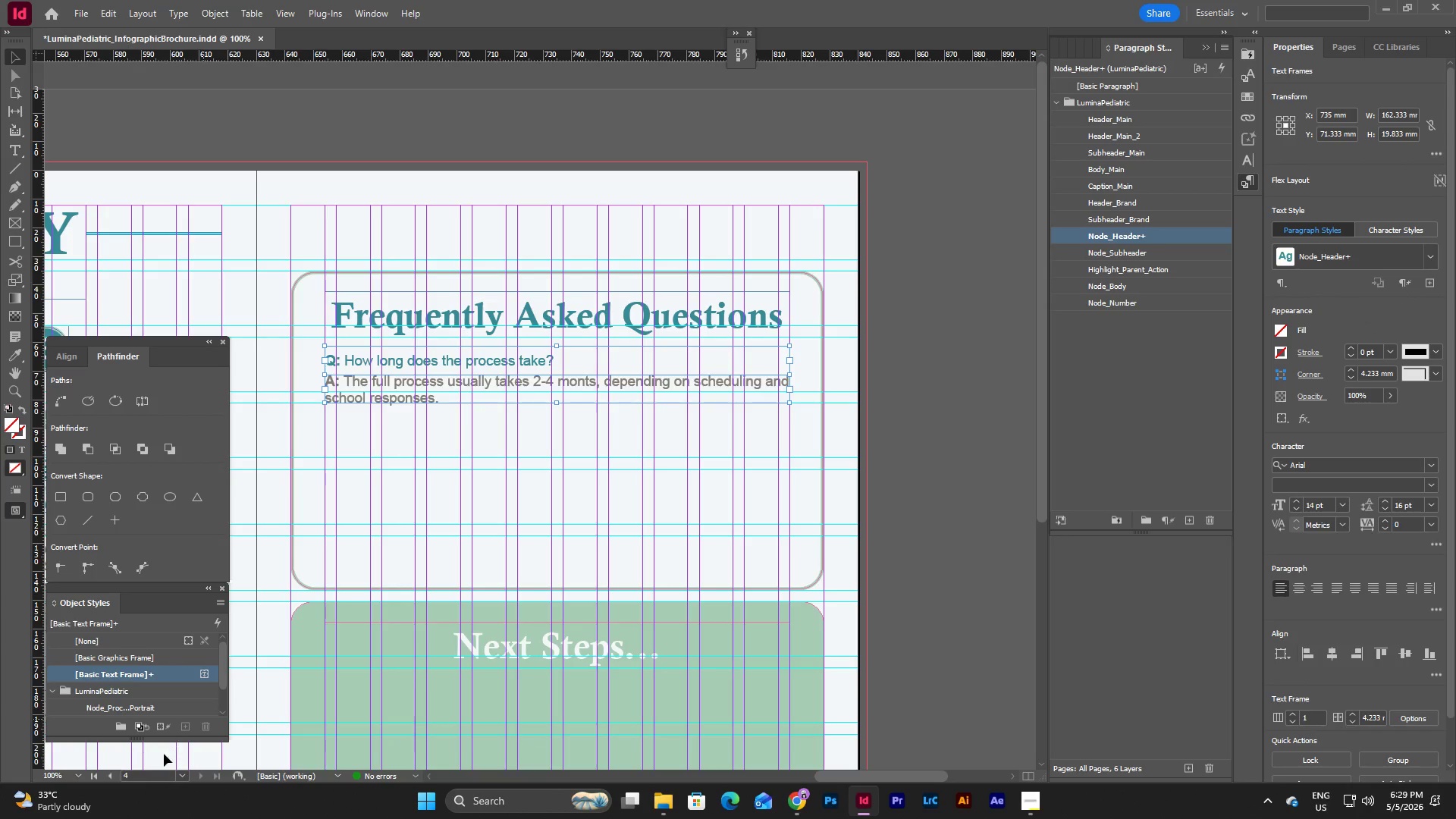 
left_click([890, 541])
 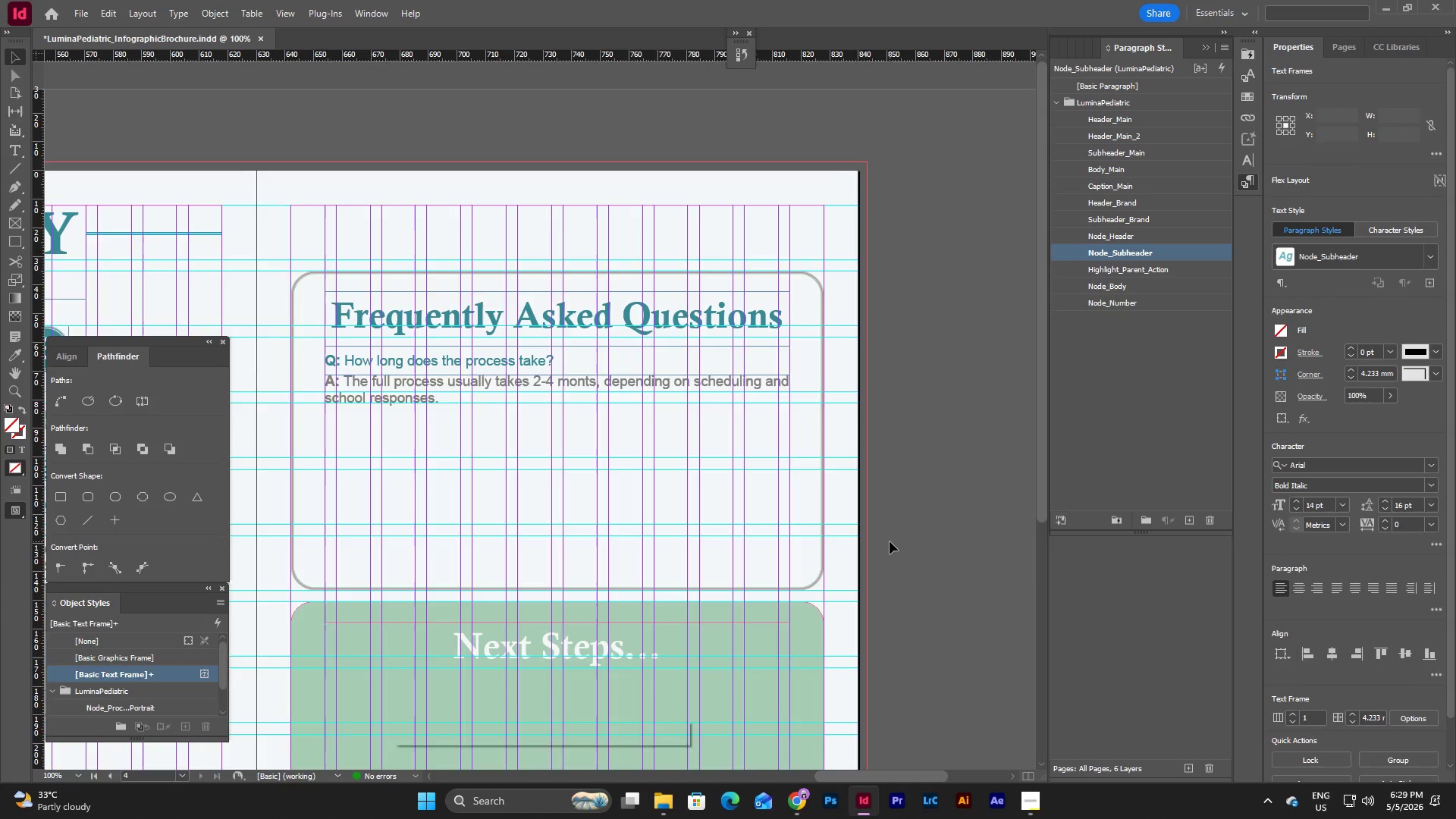 
type(wwww)
 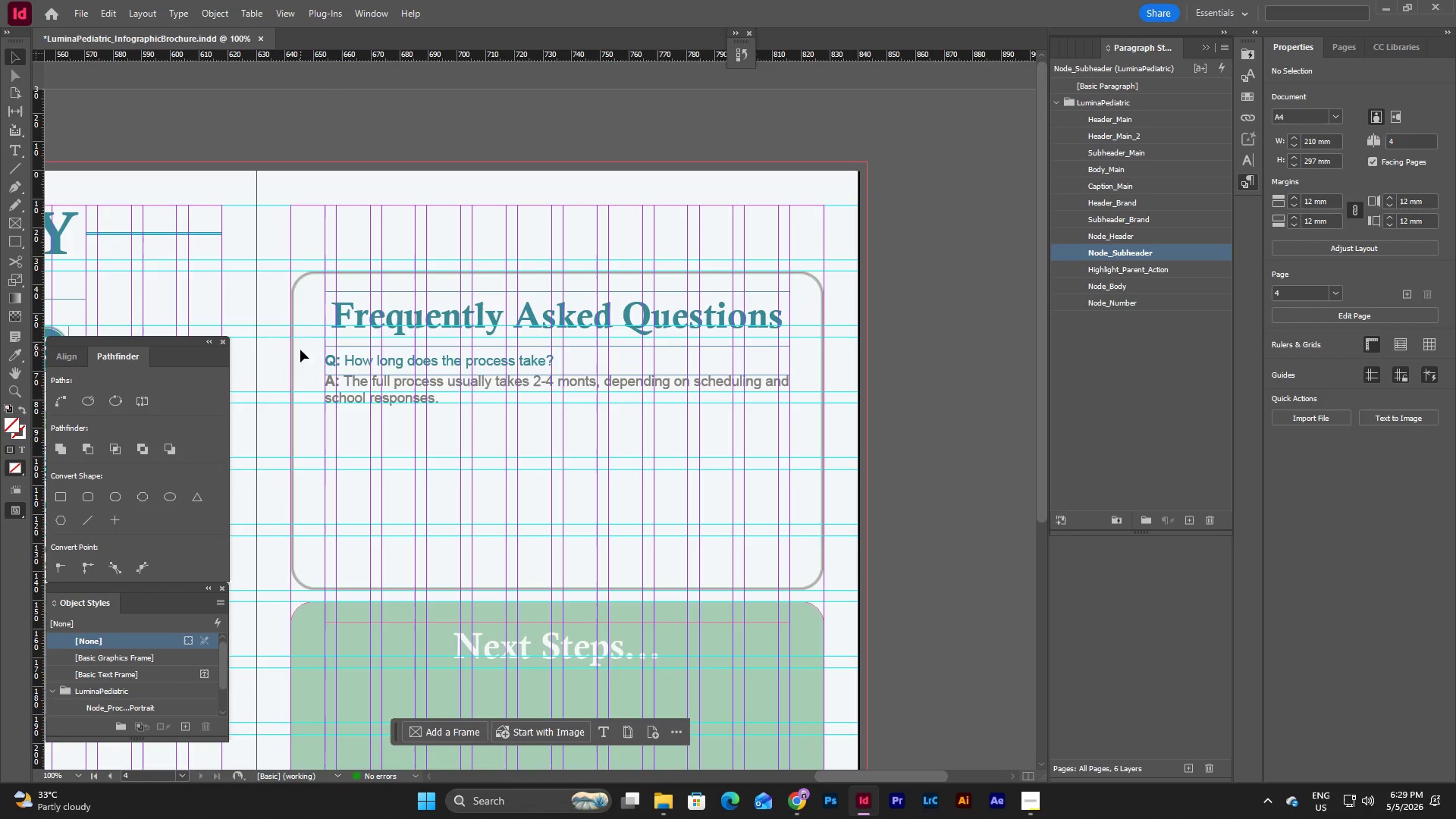 
left_click_drag(start_coordinate=[312, 350], to_coordinate=[371, 412])
 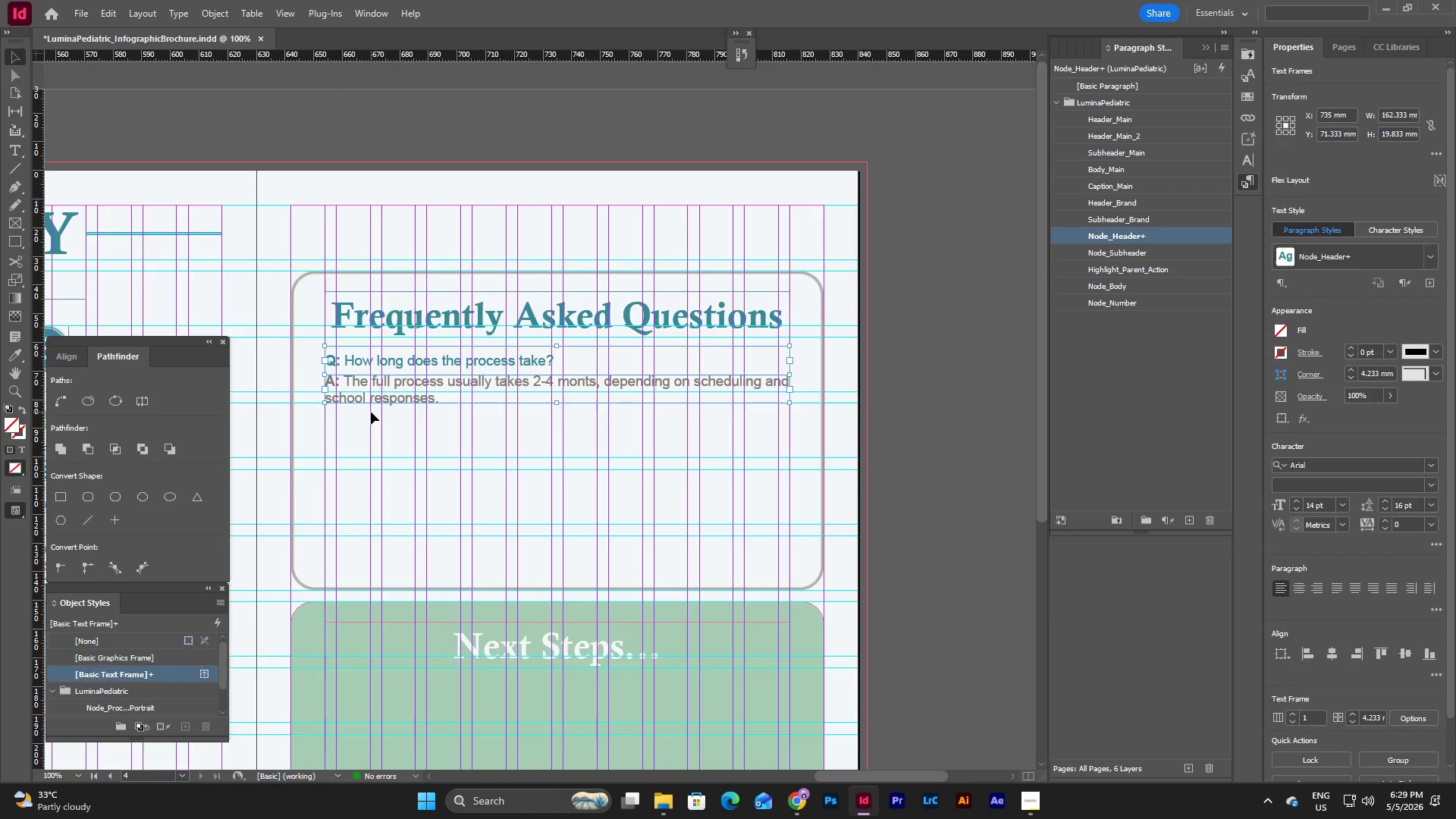 
key(Control+C)
 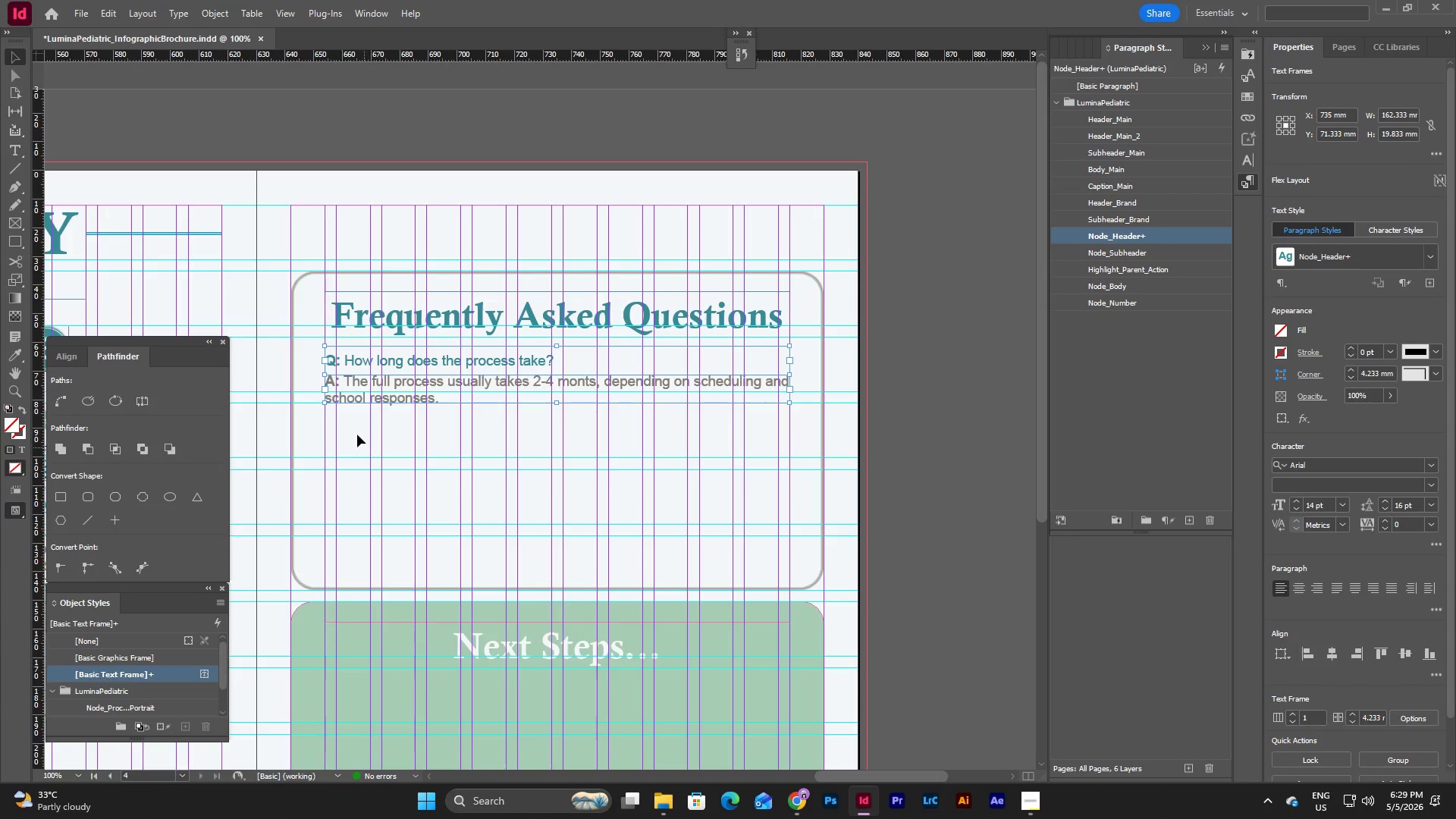 
left_click([356, 431])
 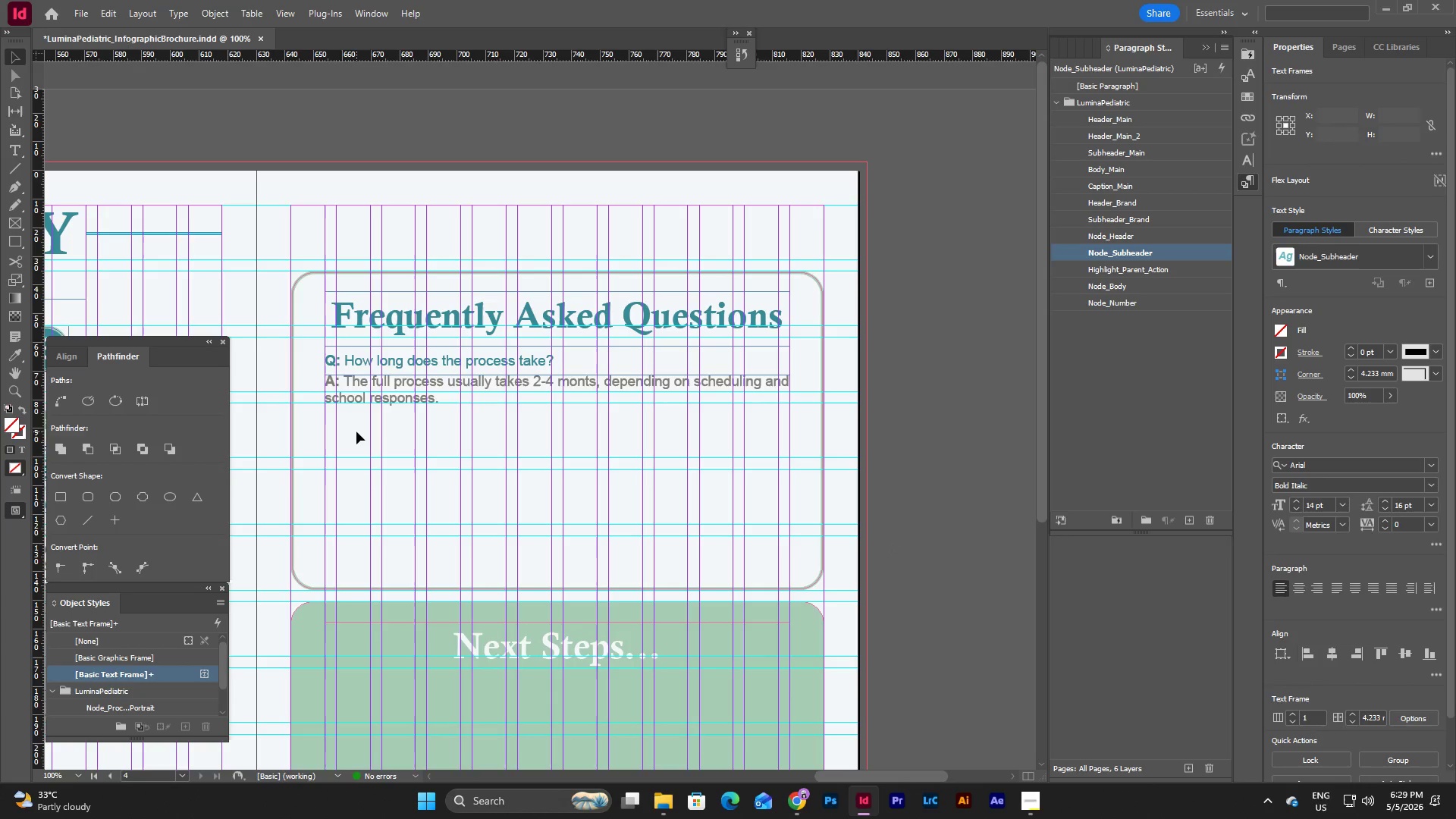 
key(Control+V)
 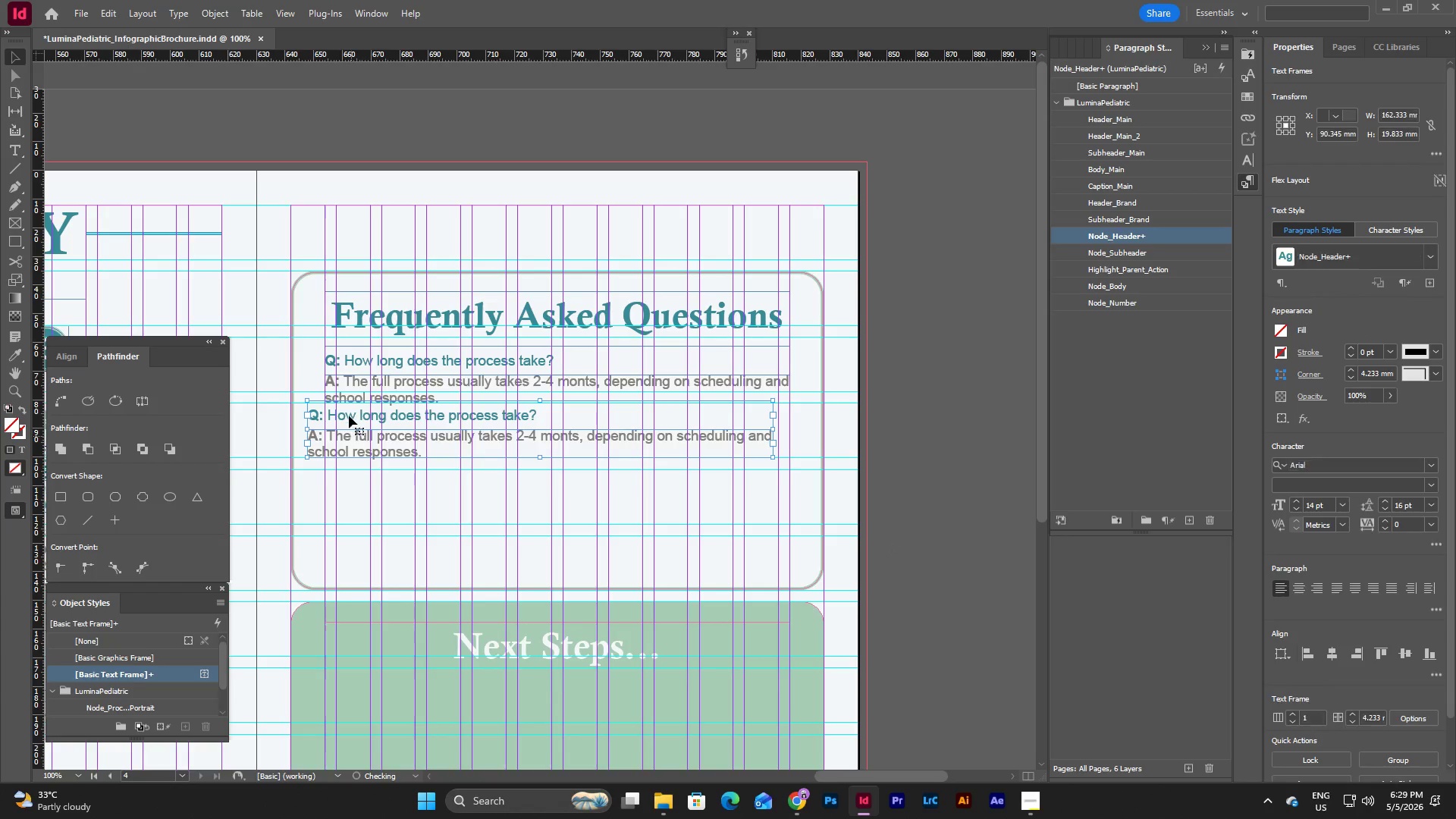 
left_click_drag(start_coordinate=[349, 415], to_coordinate=[364, 426])
 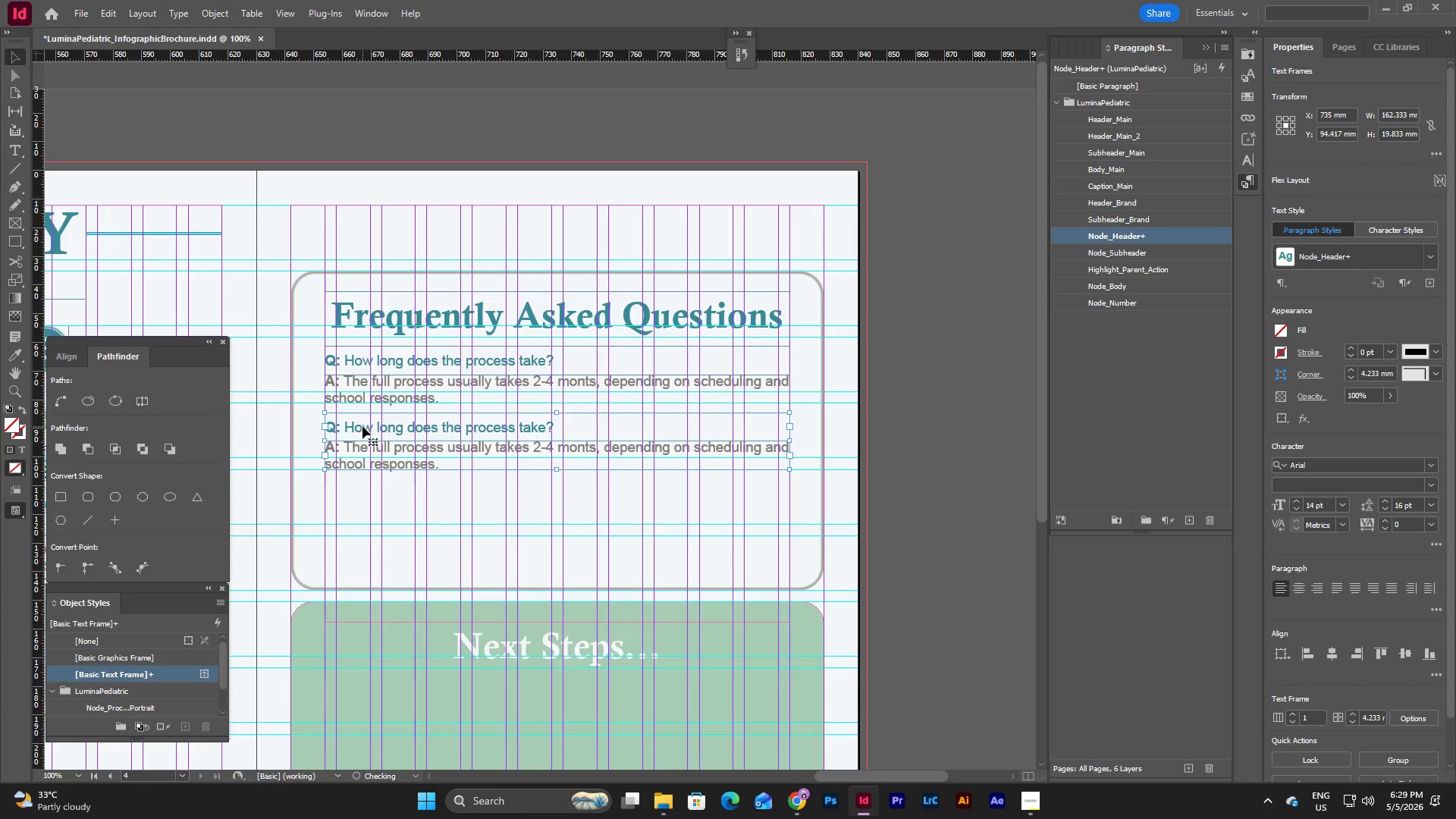 
left_click([912, 486])
 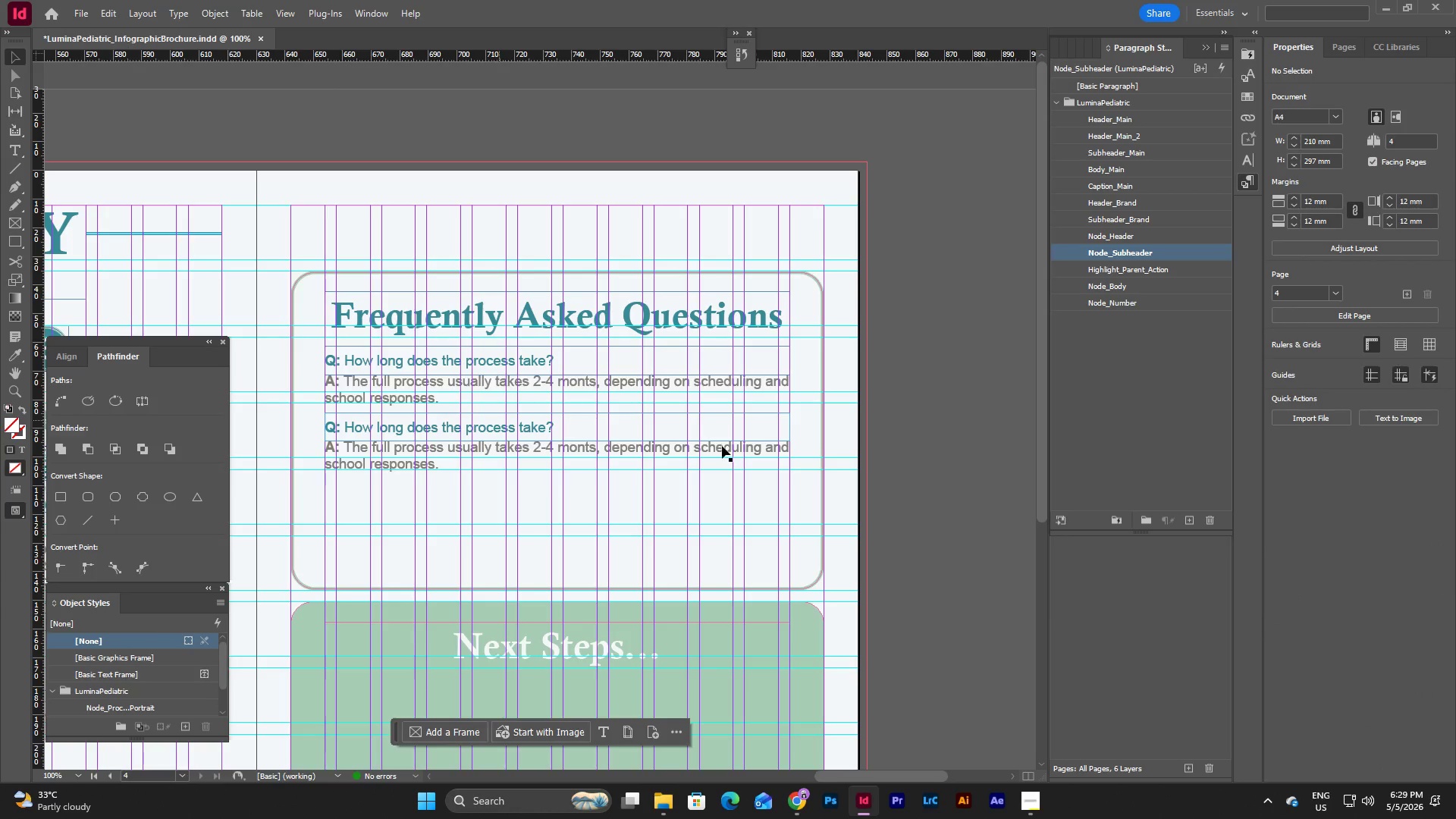 
left_click([956, 510])
 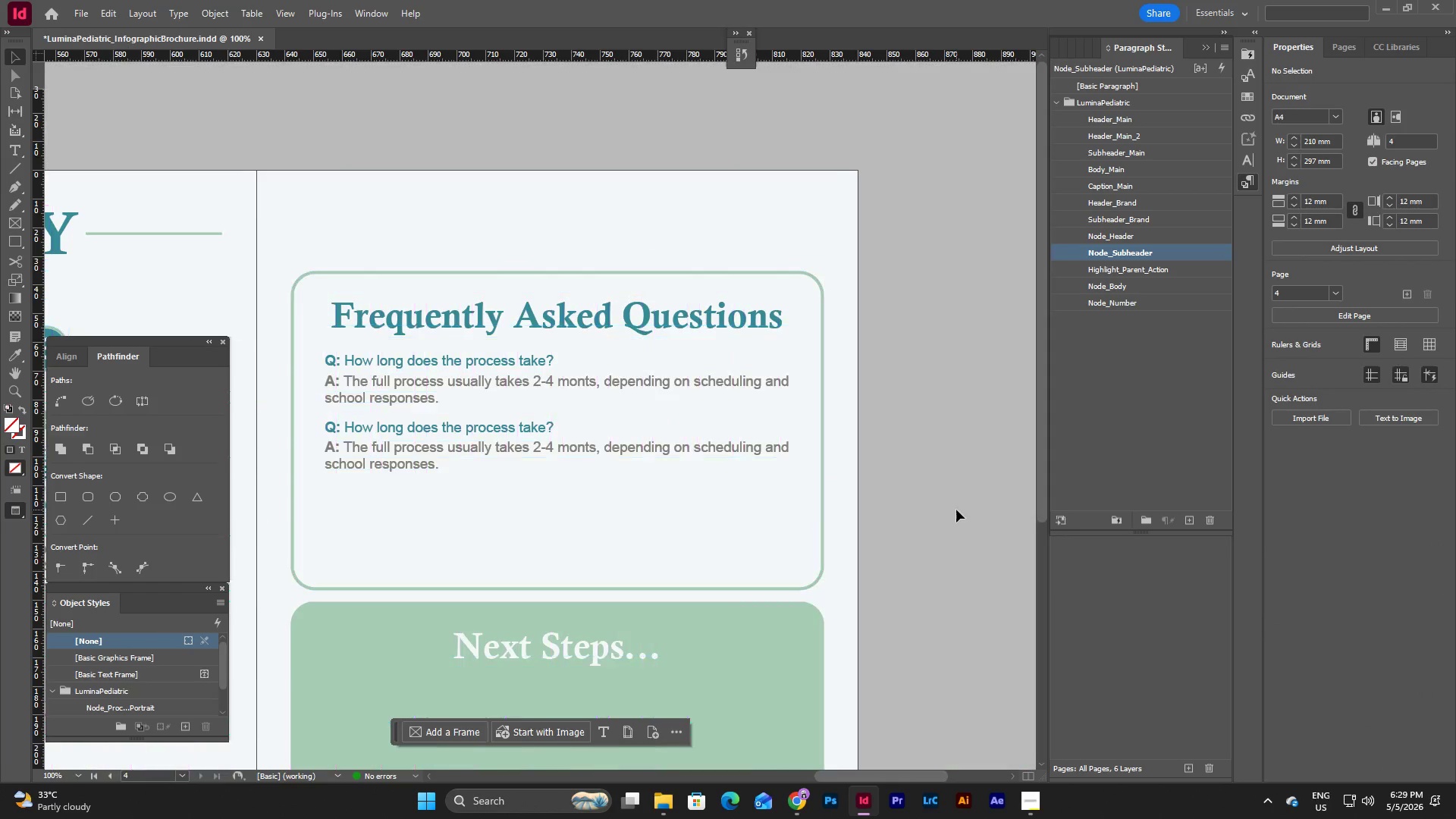 
key(W)
 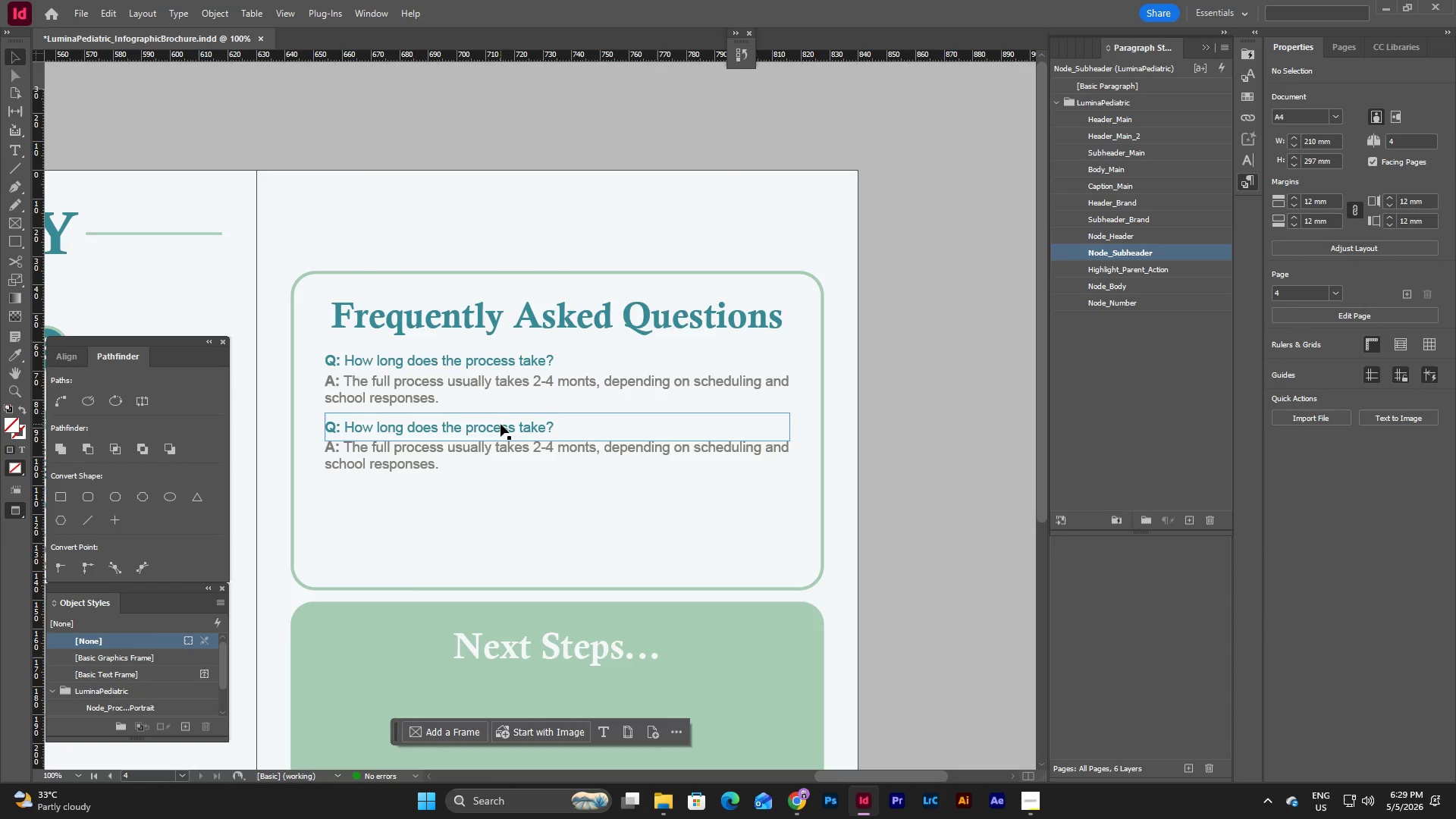 
double_click([500, 424])
 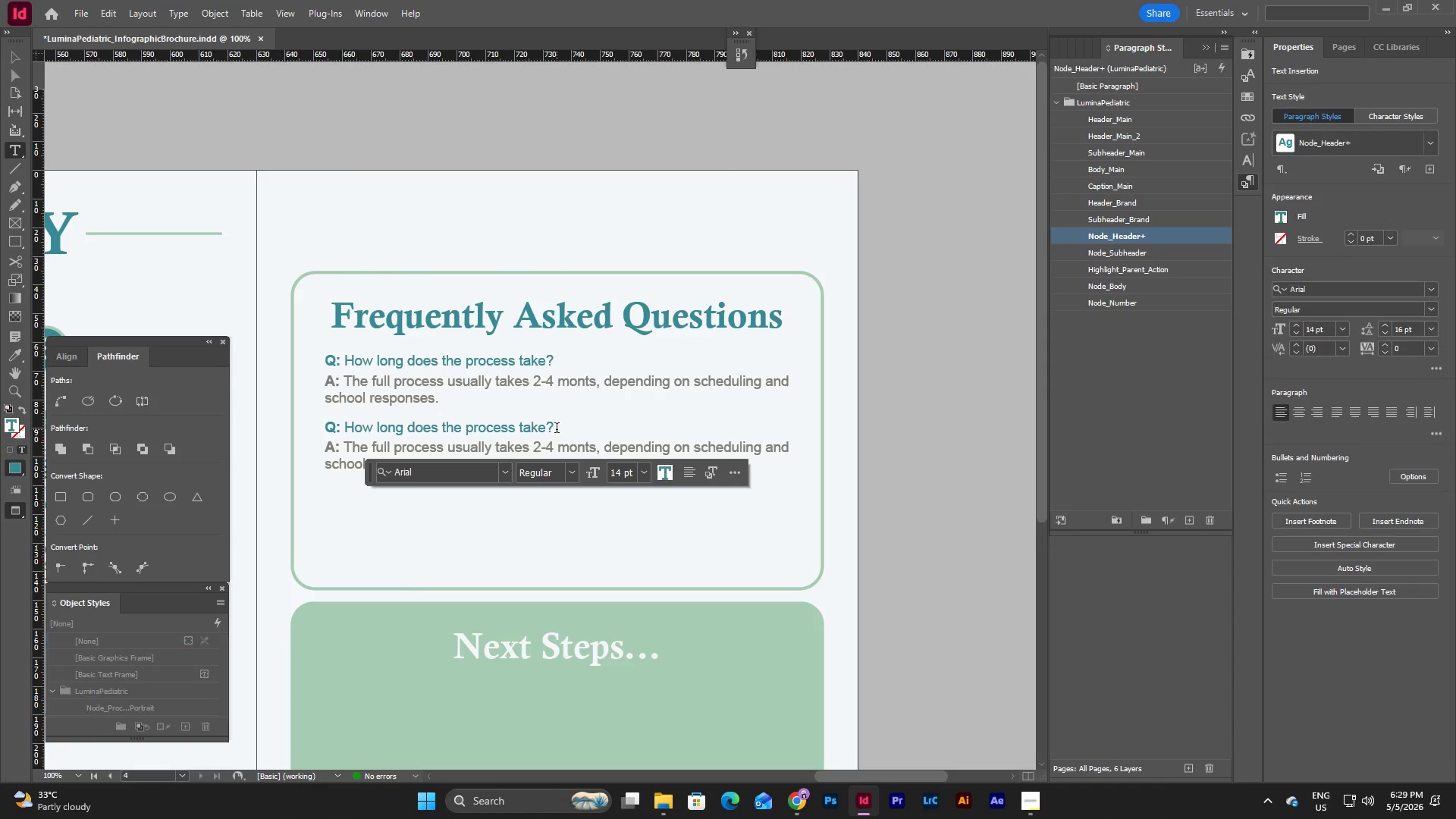 
triple_click([557, 429])
 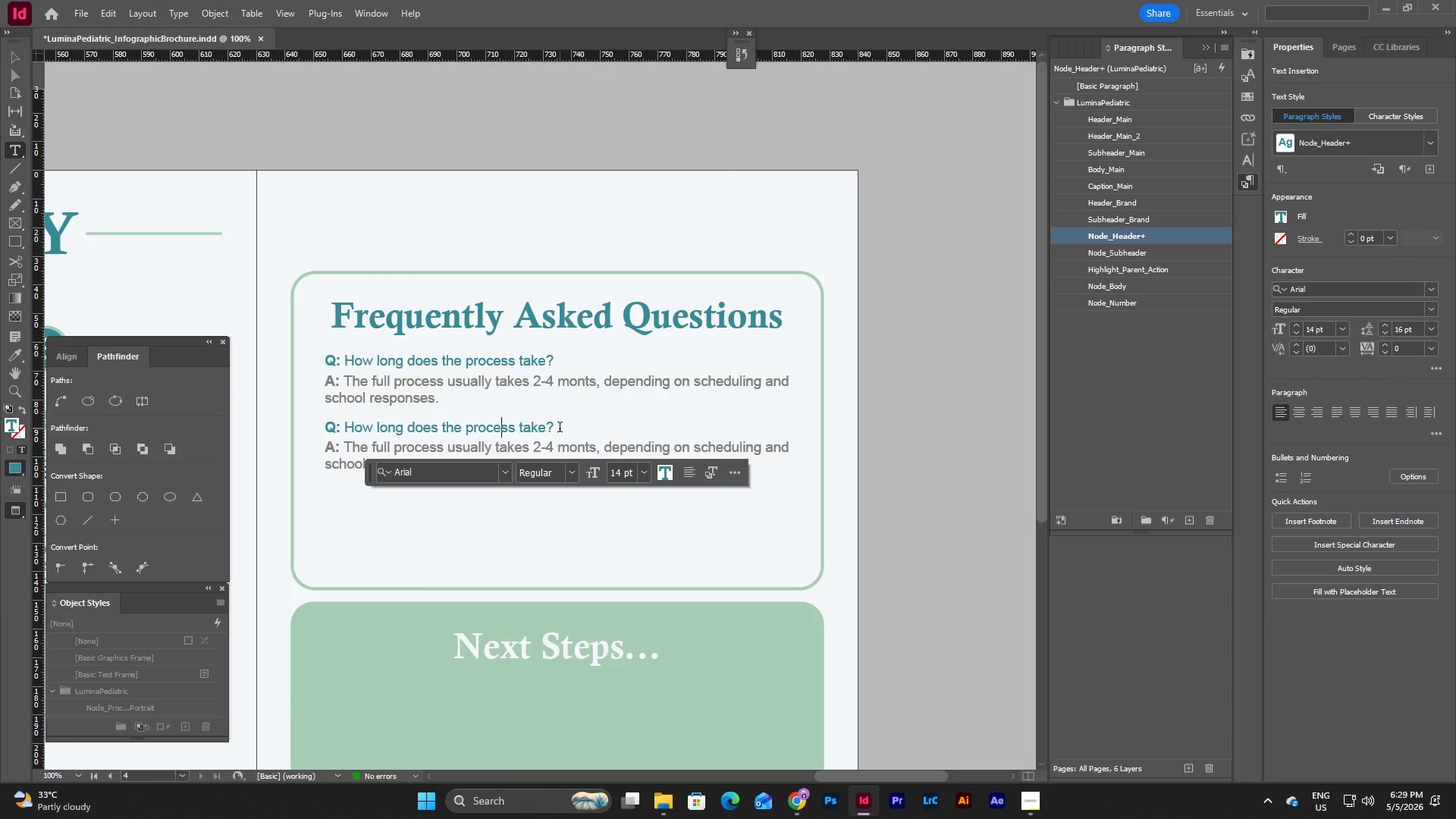 
left_click([560, 428])
 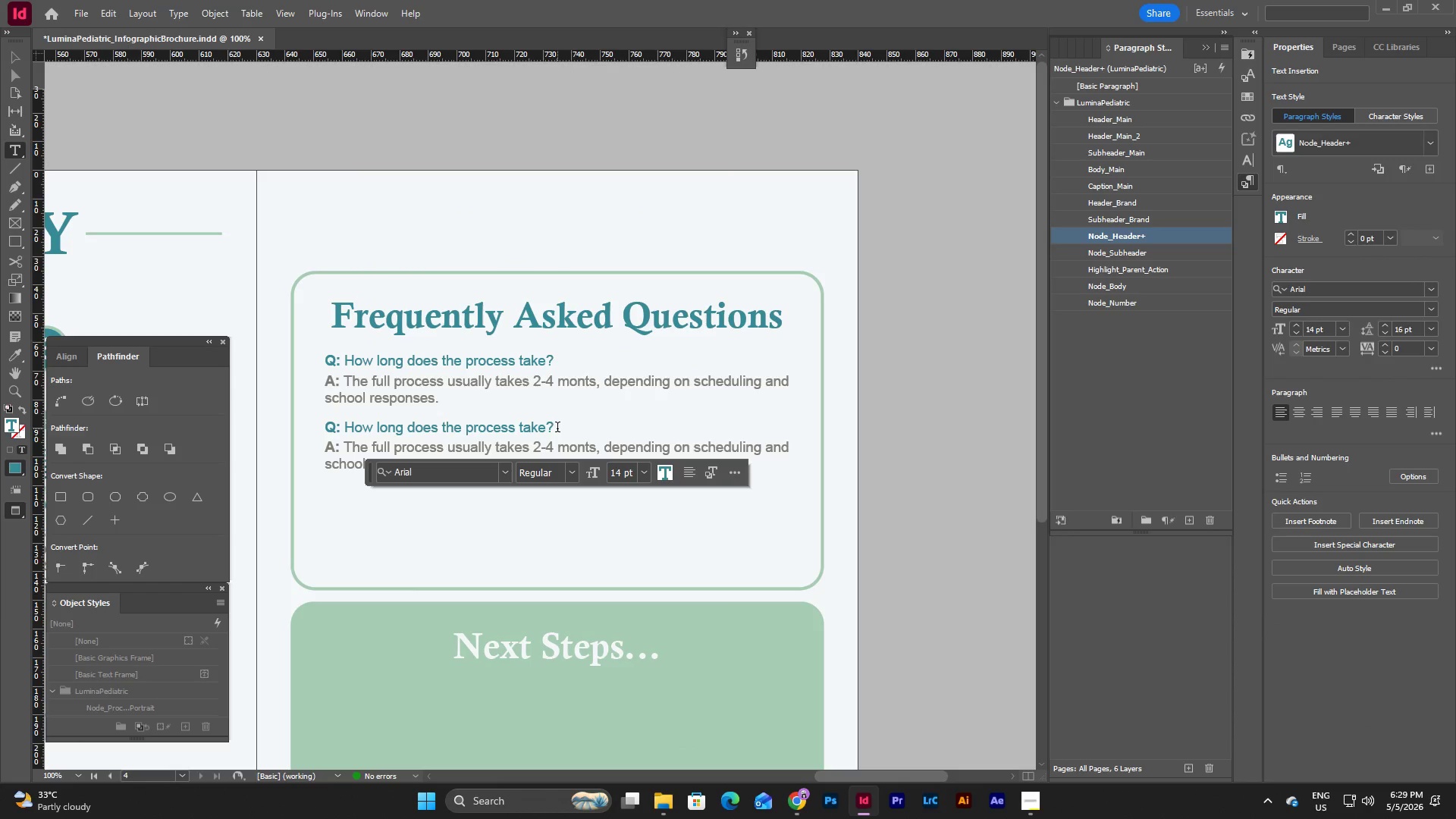 
left_click_drag(start_coordinate=[557, 428], to_coordinate=[346, 428])
 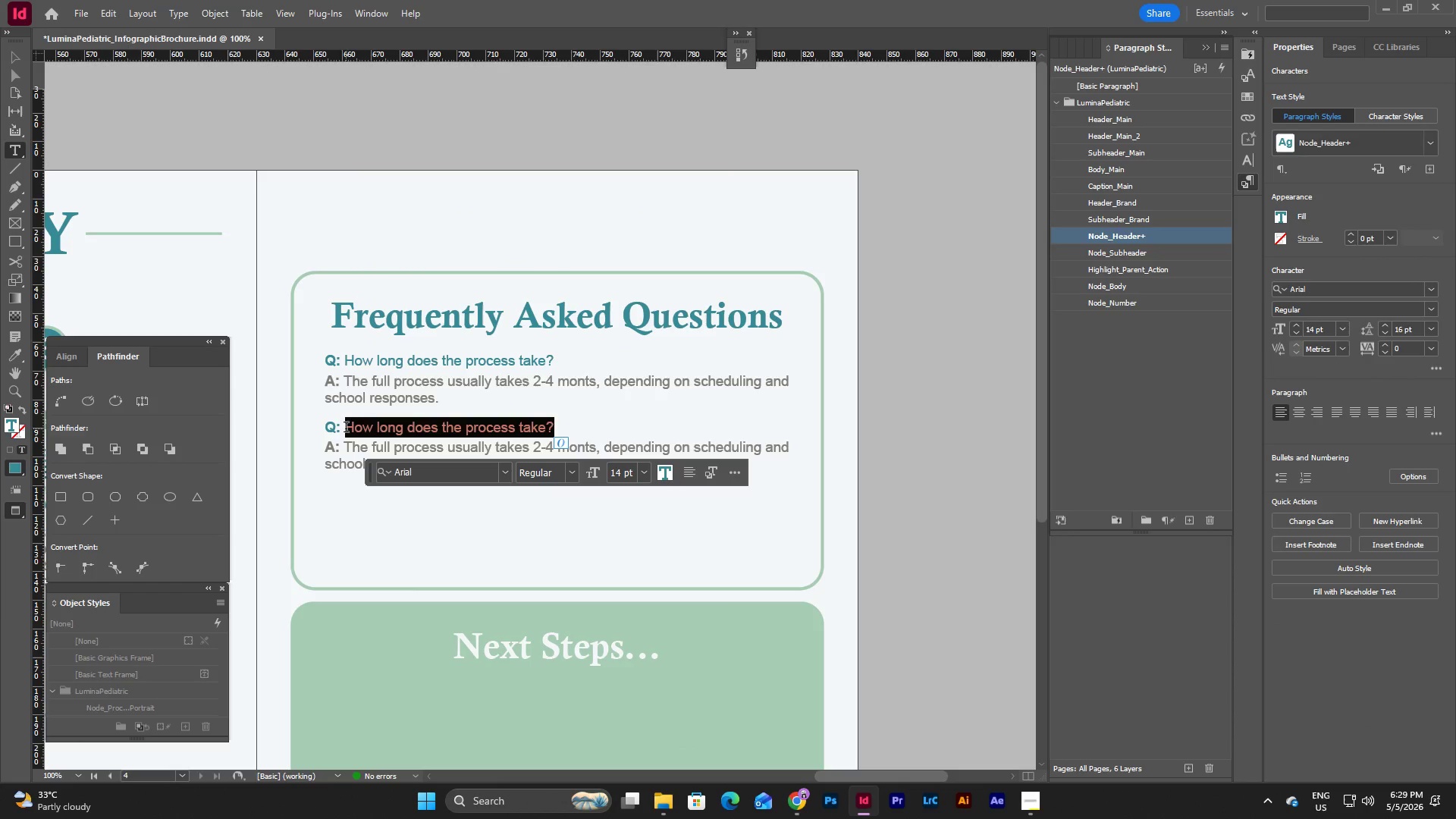 
type(Will my child need al tests)
key(Backspace)
key(Backspace)
key(Backspace)
key(Backspace)
key(Backspace)
key(Backspace)
type(l tests?)
 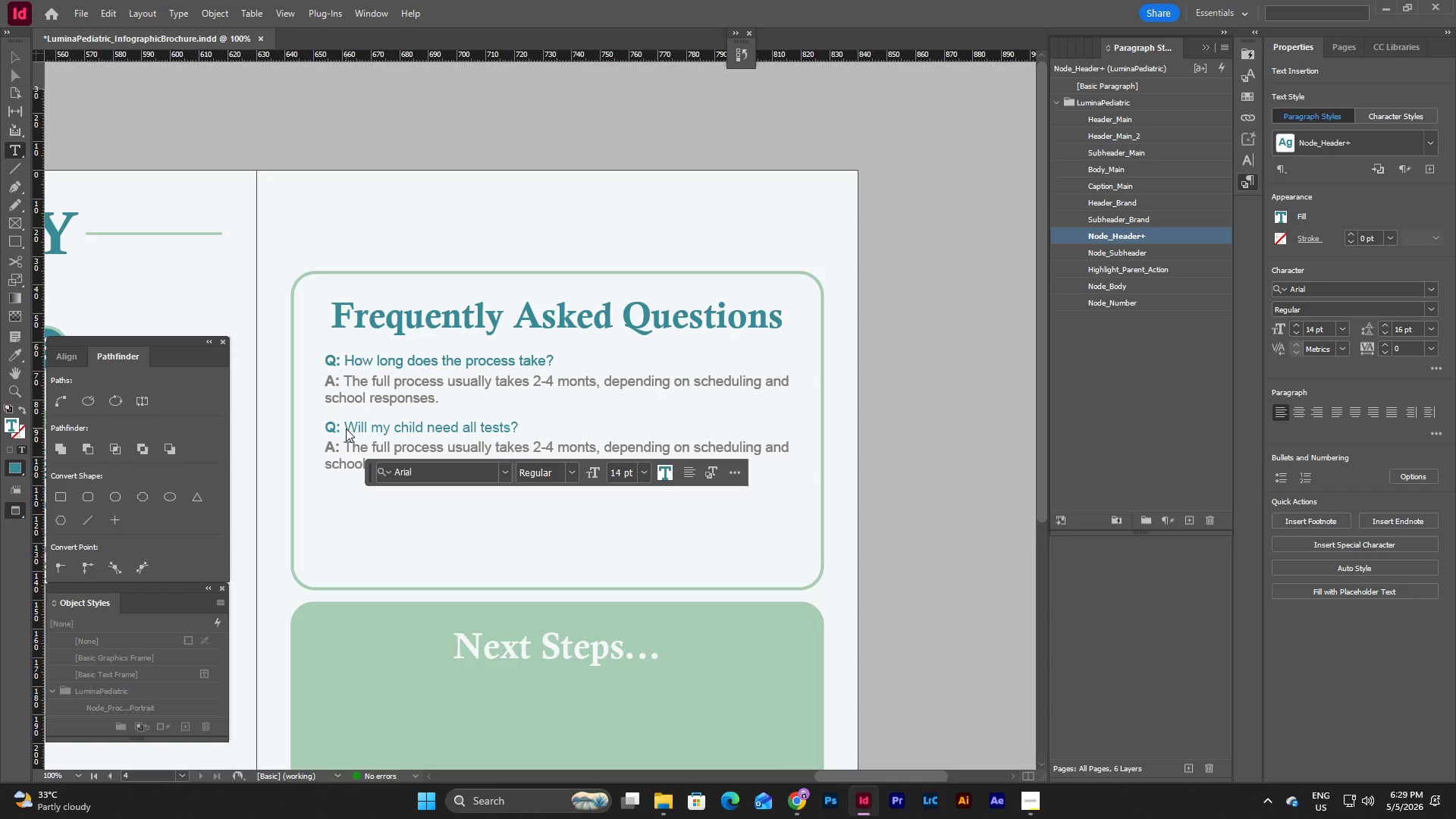 
scroll: coordinate [542, 425], scroll_direction: down, amount: 2.0
 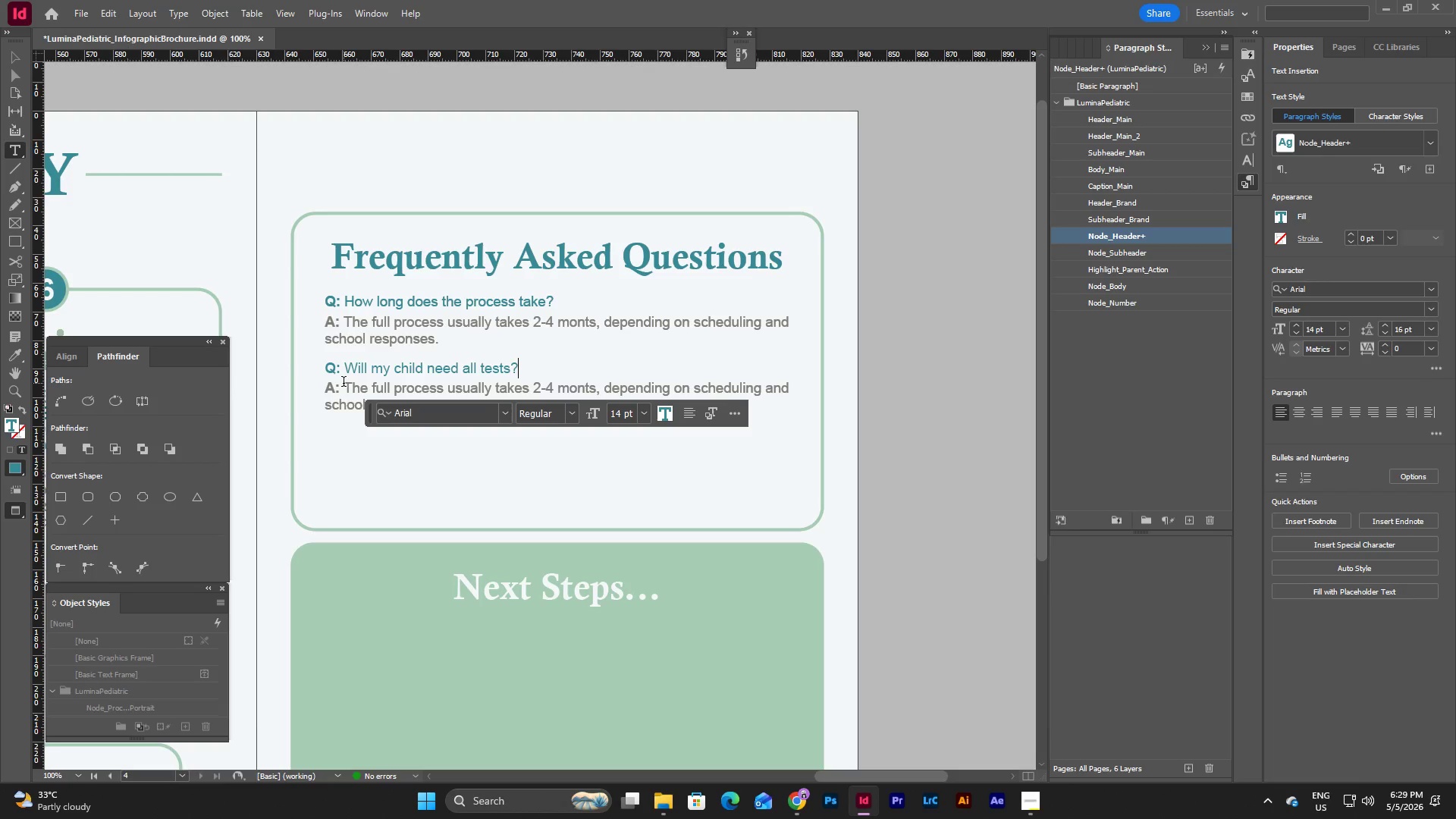 
left_click_drag(start_coordinate=[347, 383], to_coordinate=[425, 388])
 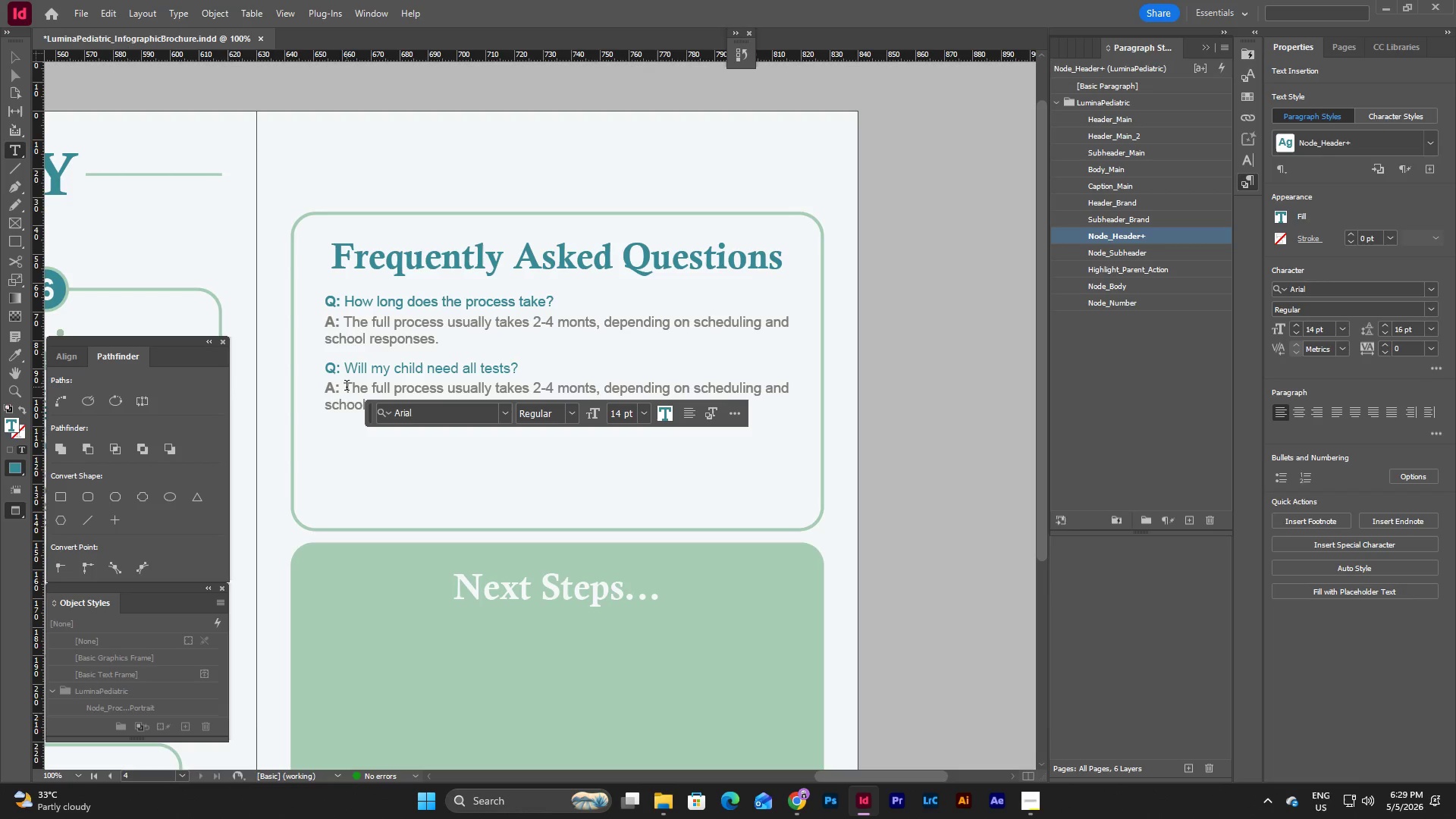 
left_click_drag(start_coordinate=[347, 387], to_coordinate=[529, 406])
 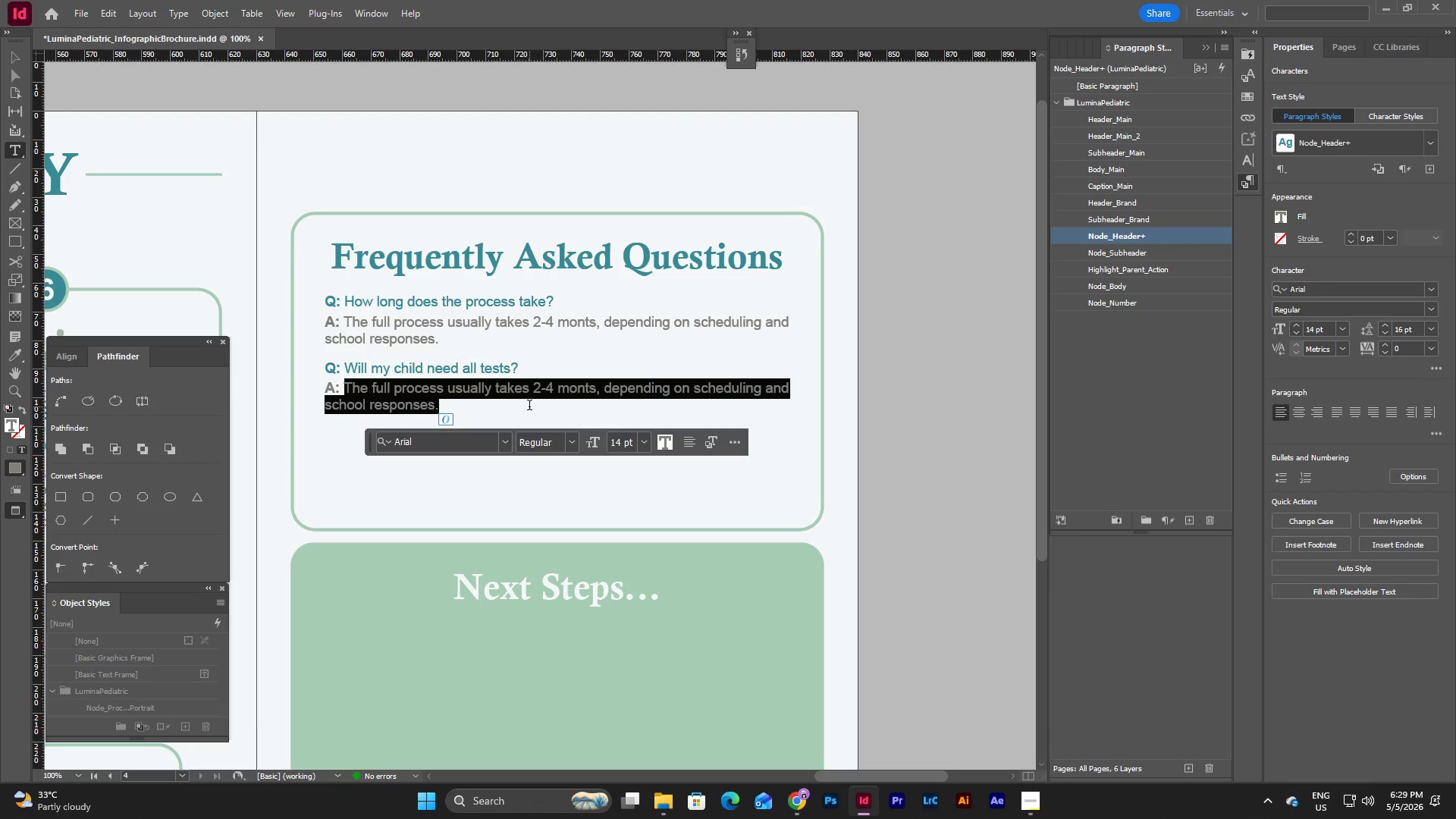 
type(Not always)
 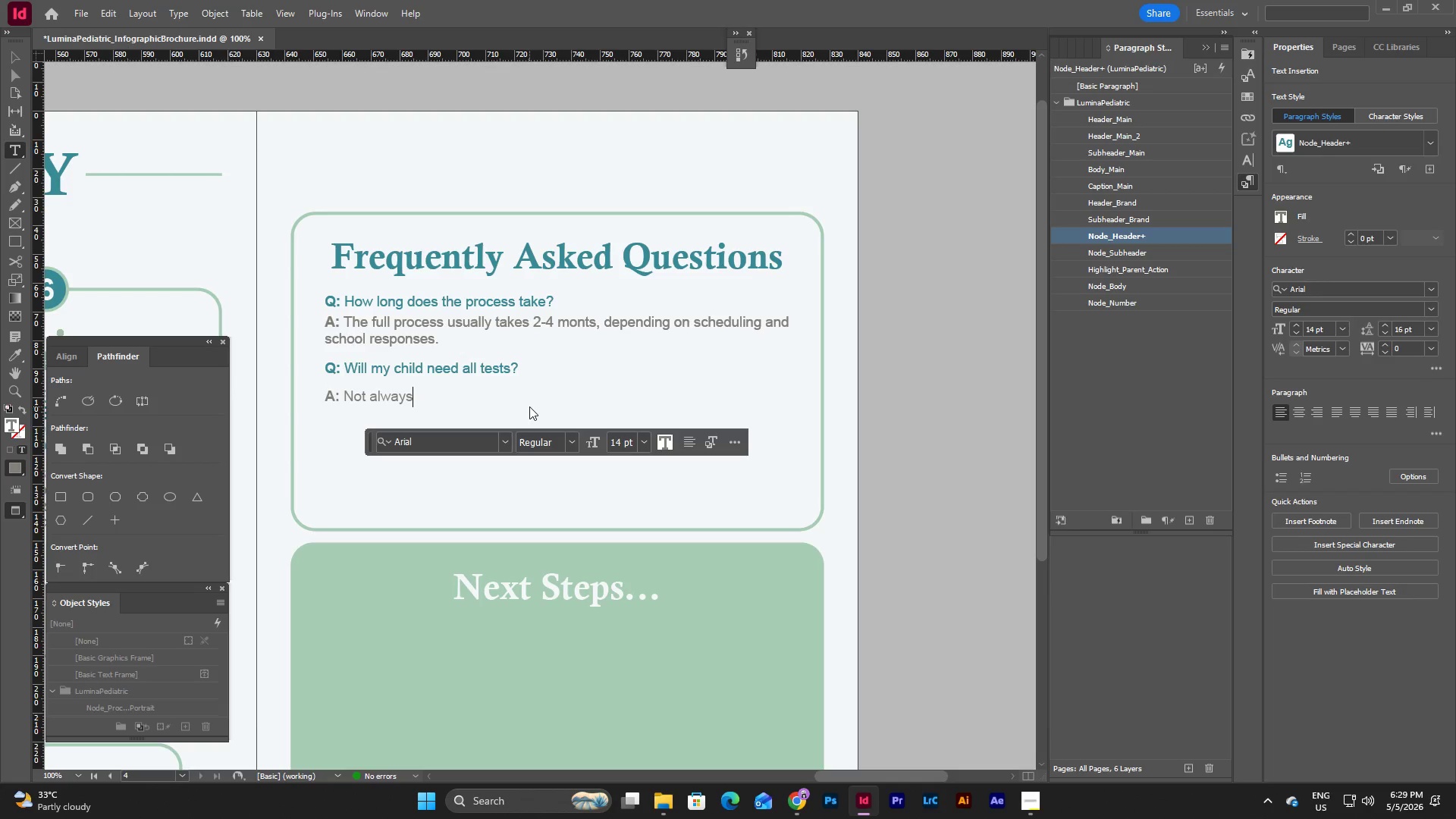 
key(Backspace)
 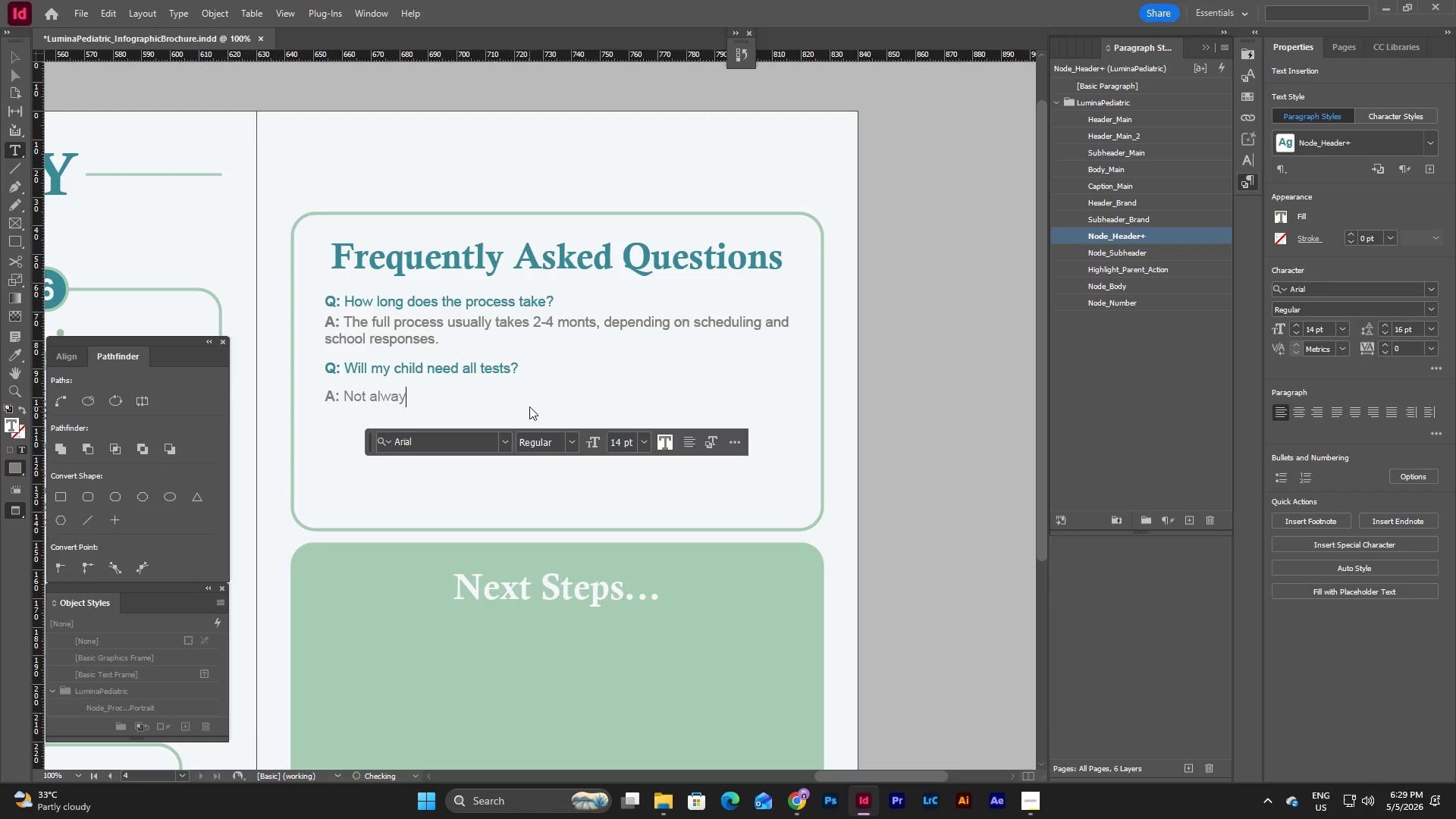 
key(Backspace)
 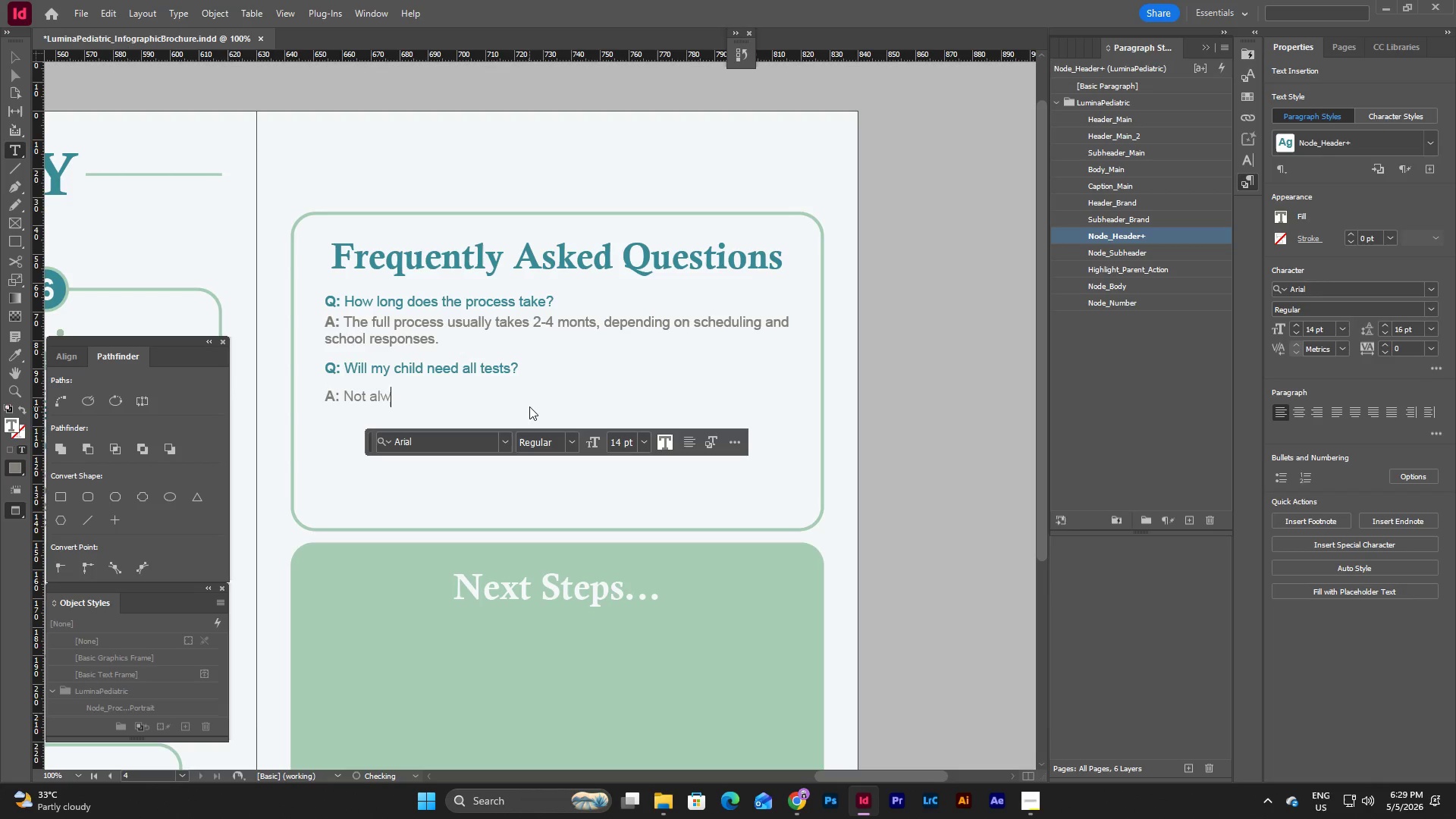 
key(Backspace)
 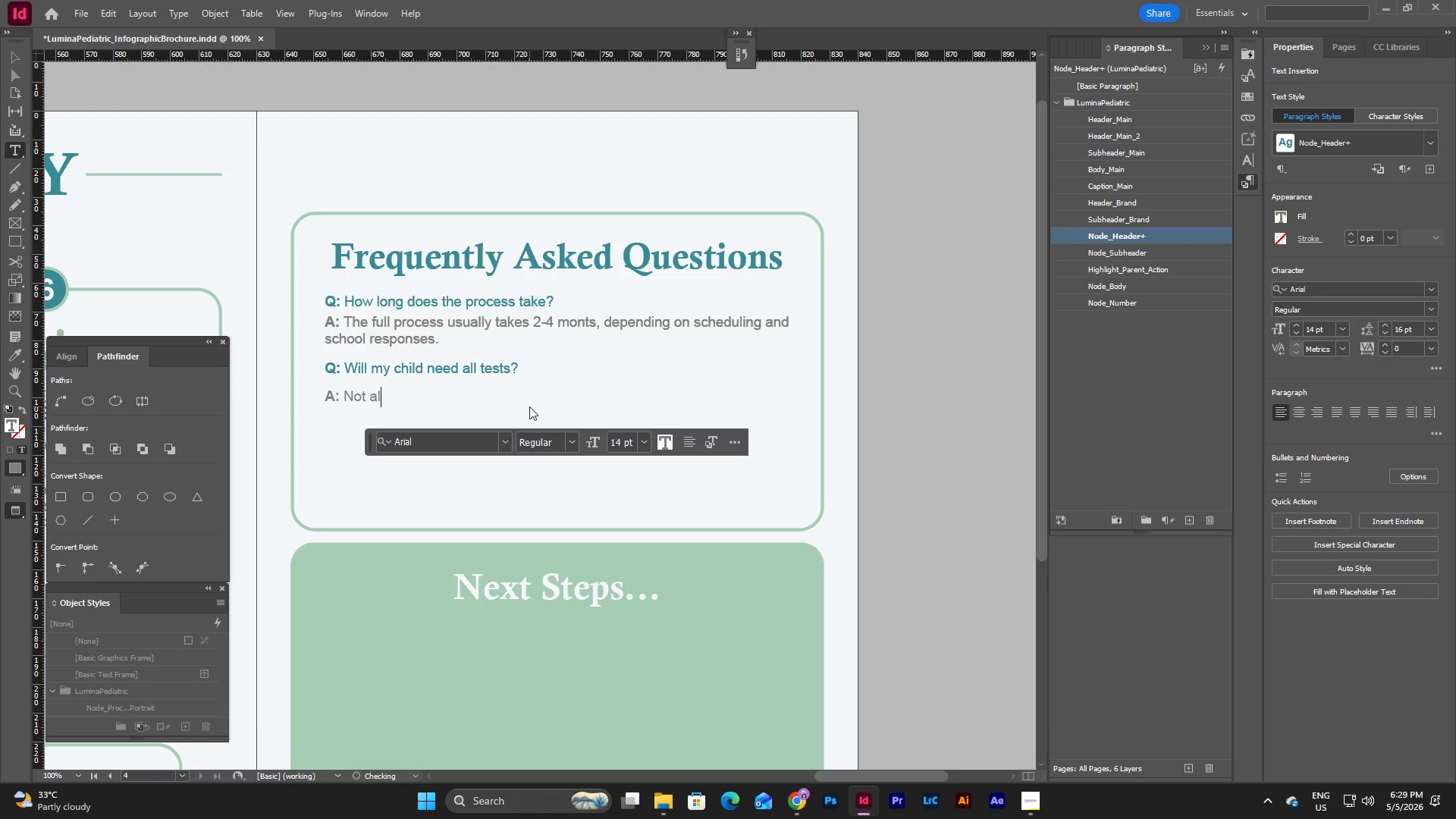 
key(Backspace)
 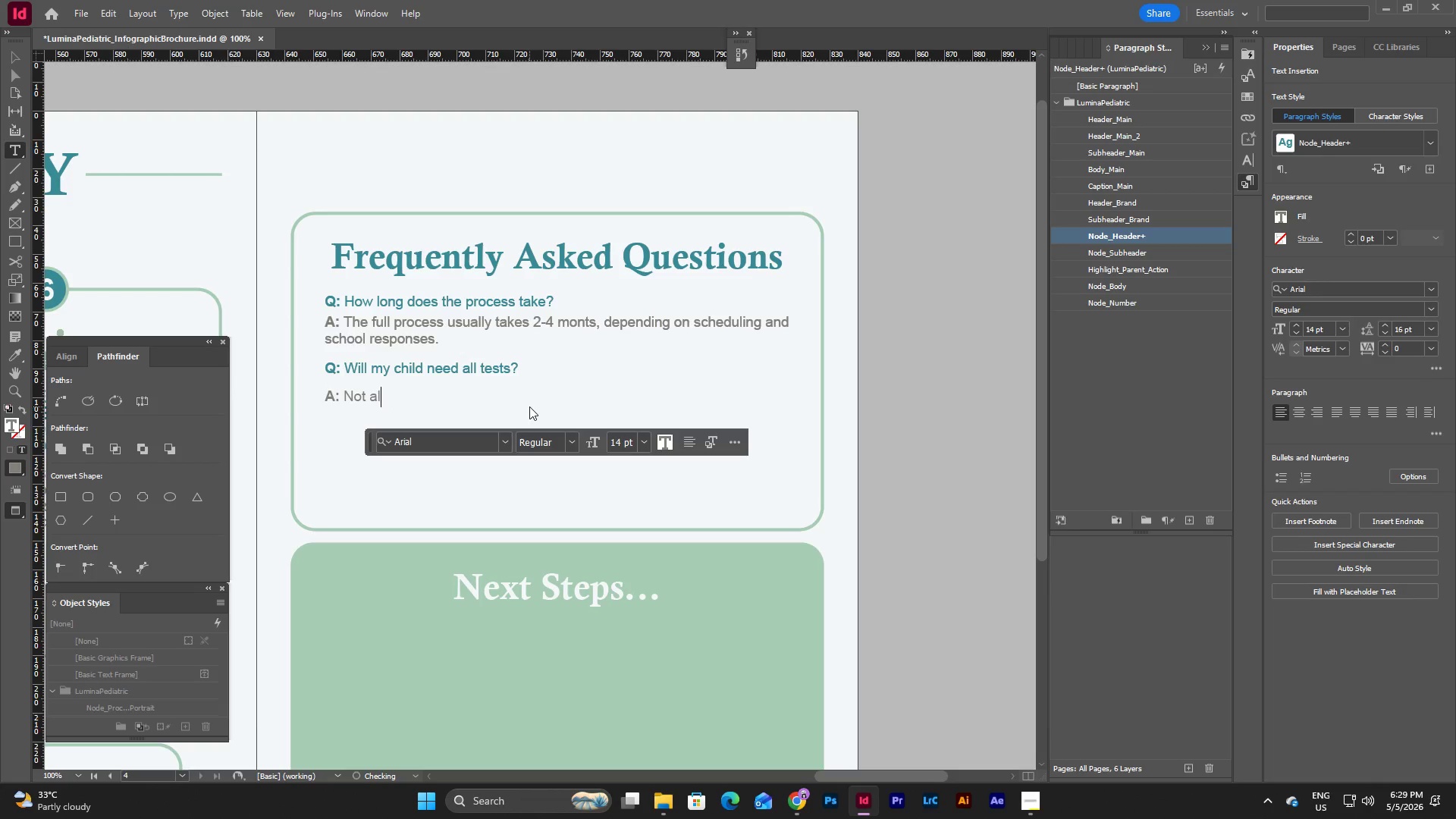 
key(Backspace)
 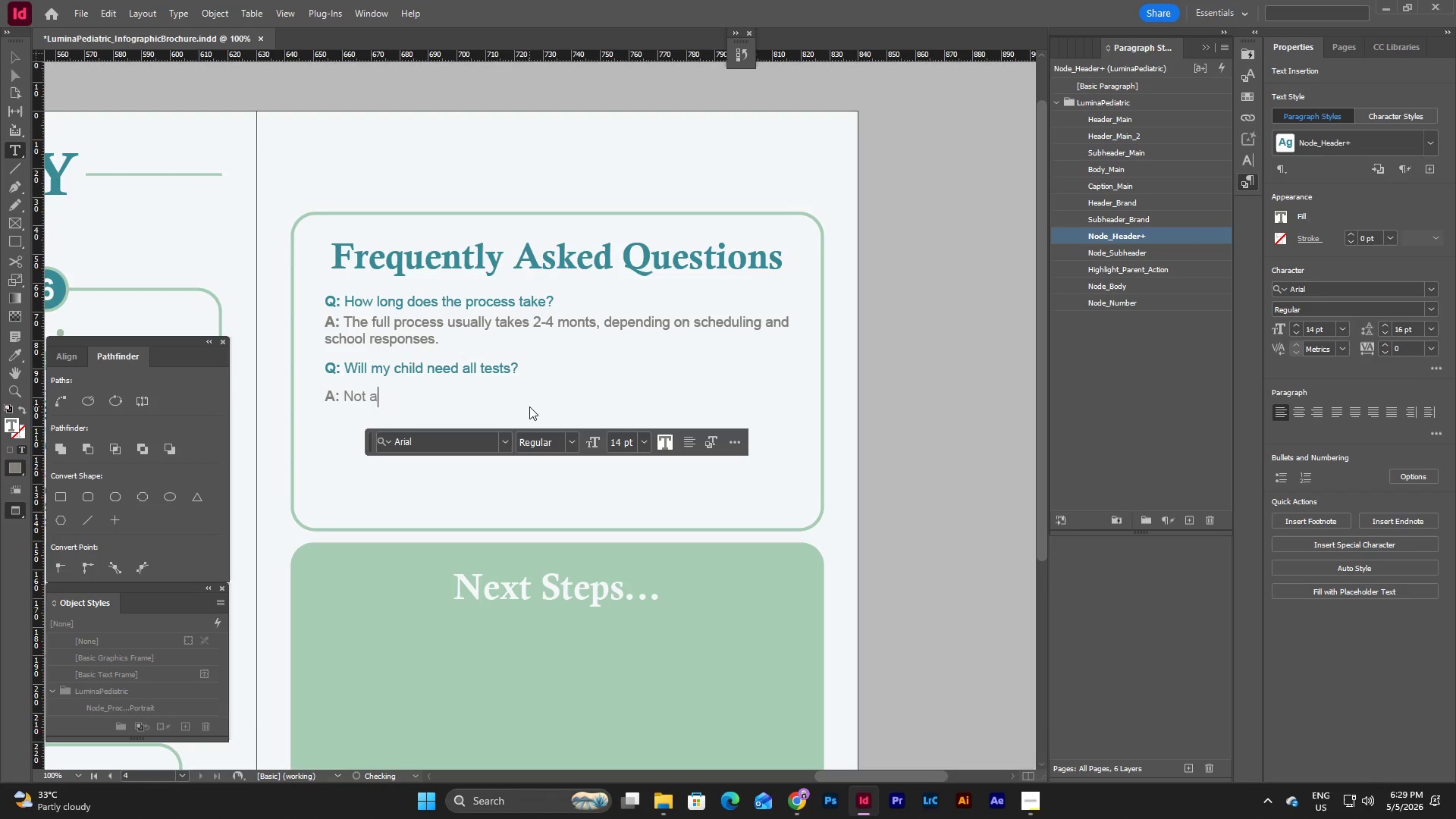 
key(Backspace)
 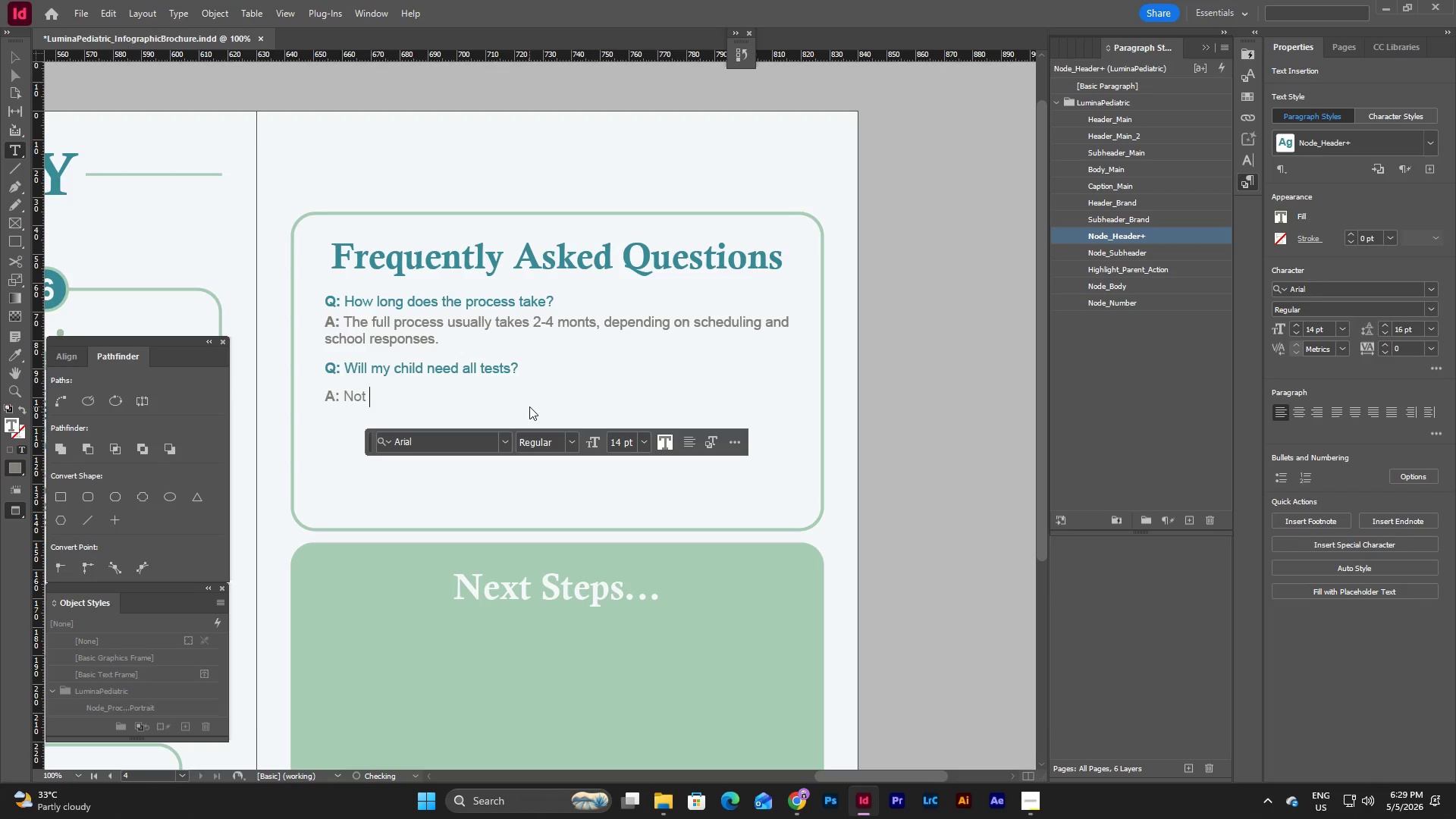 
key(Backspace)
 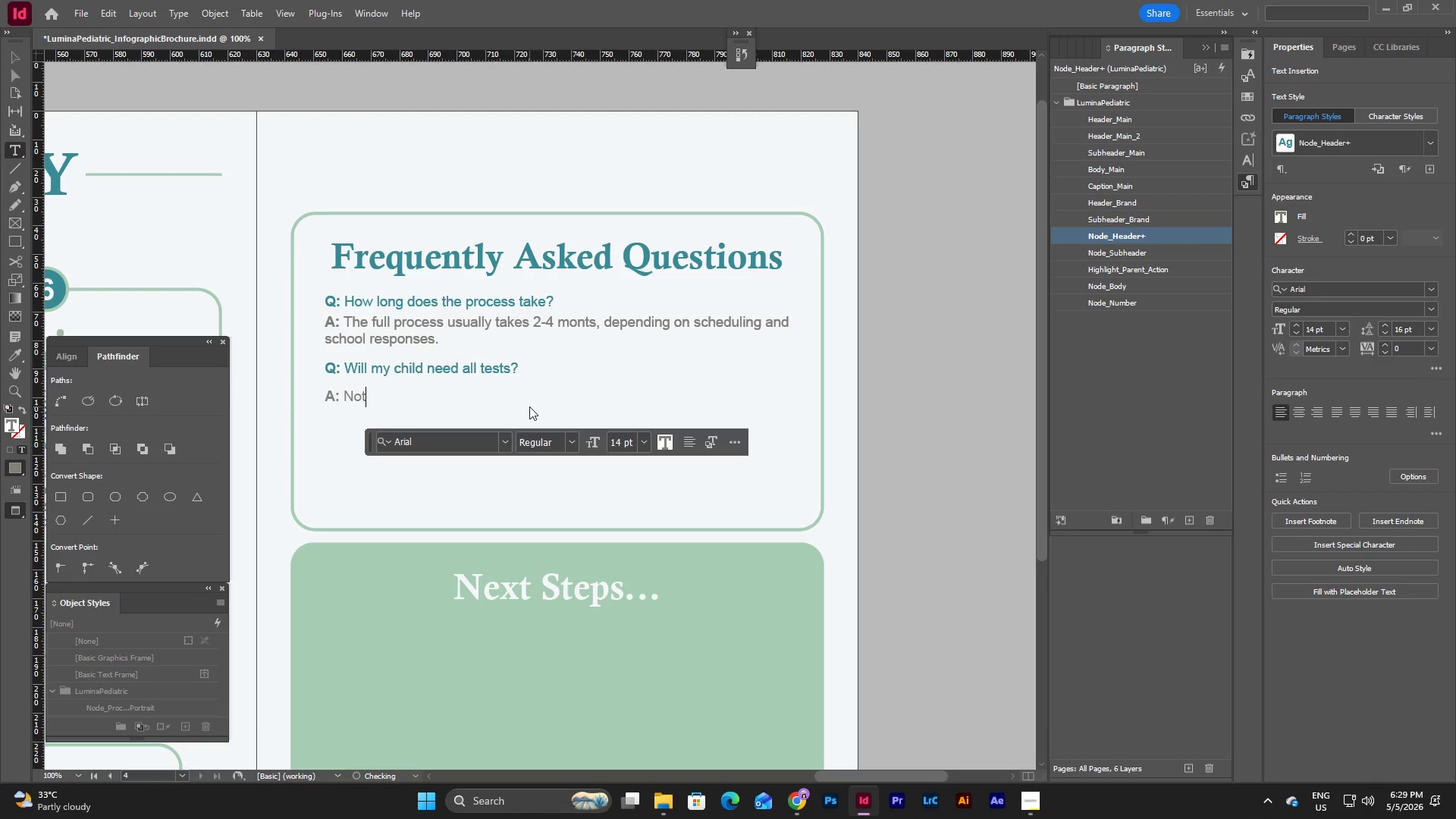 
key(Backspace)
 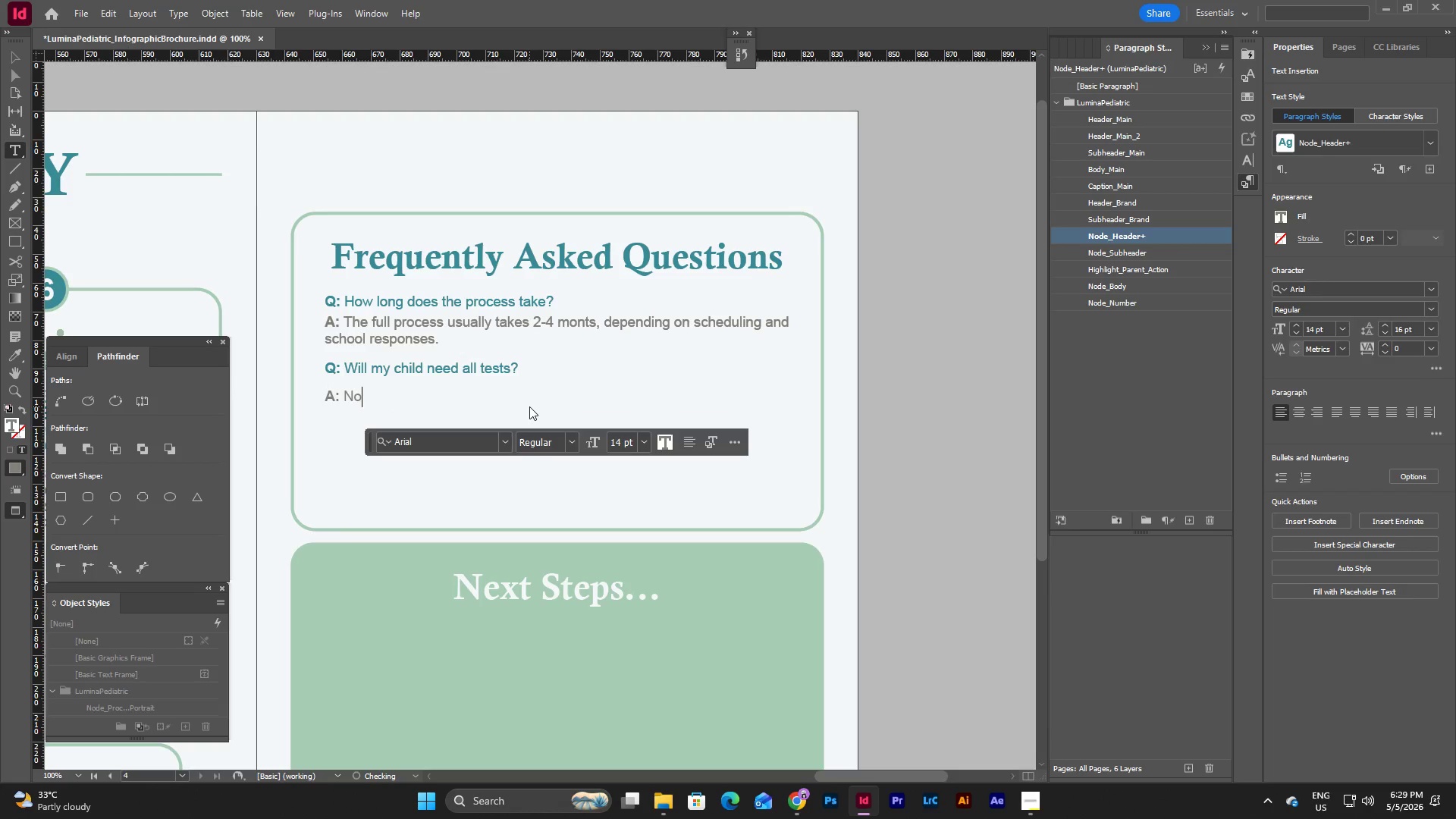 
key(Control+Z)
 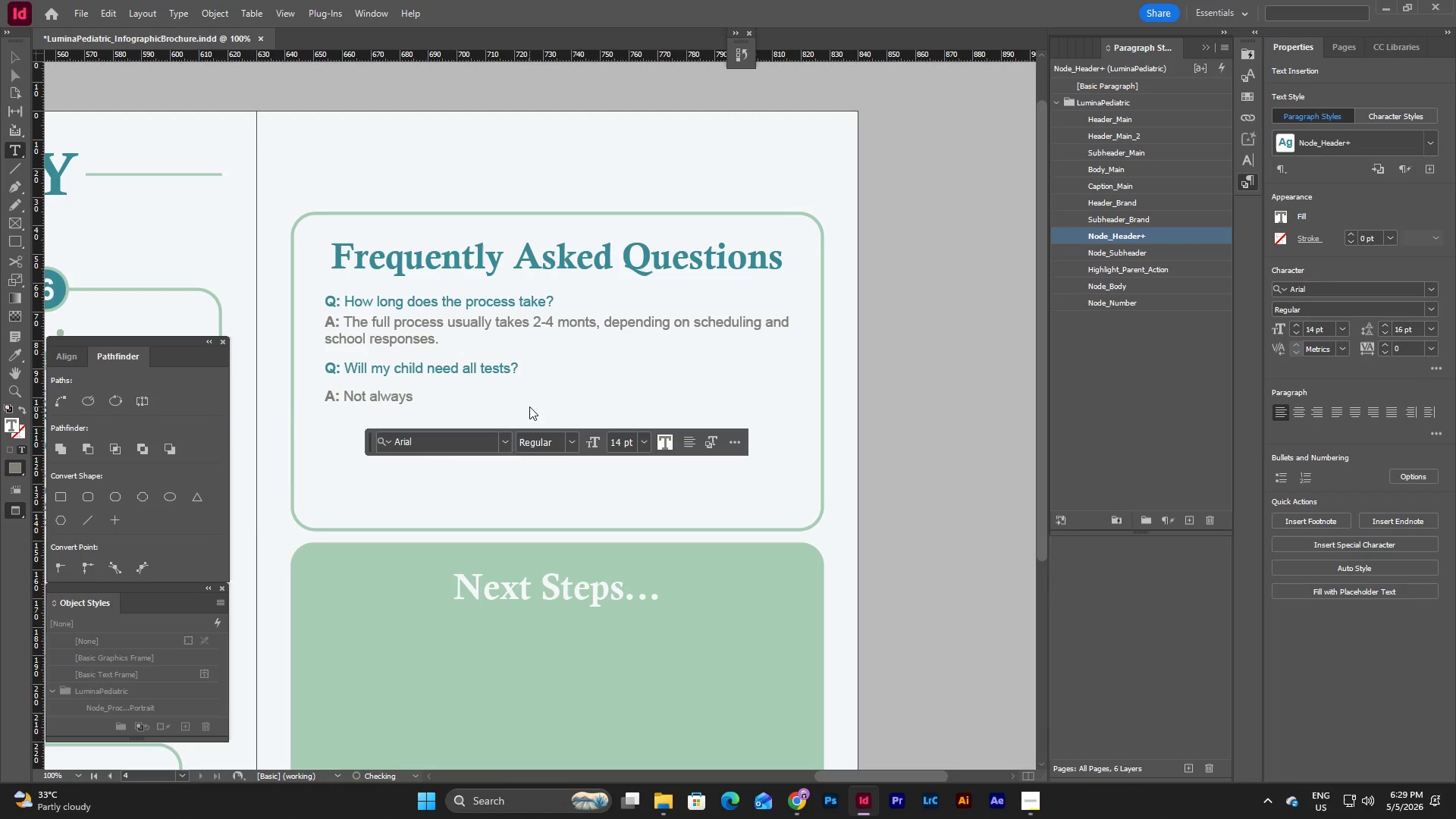 
key(Control+Z)
 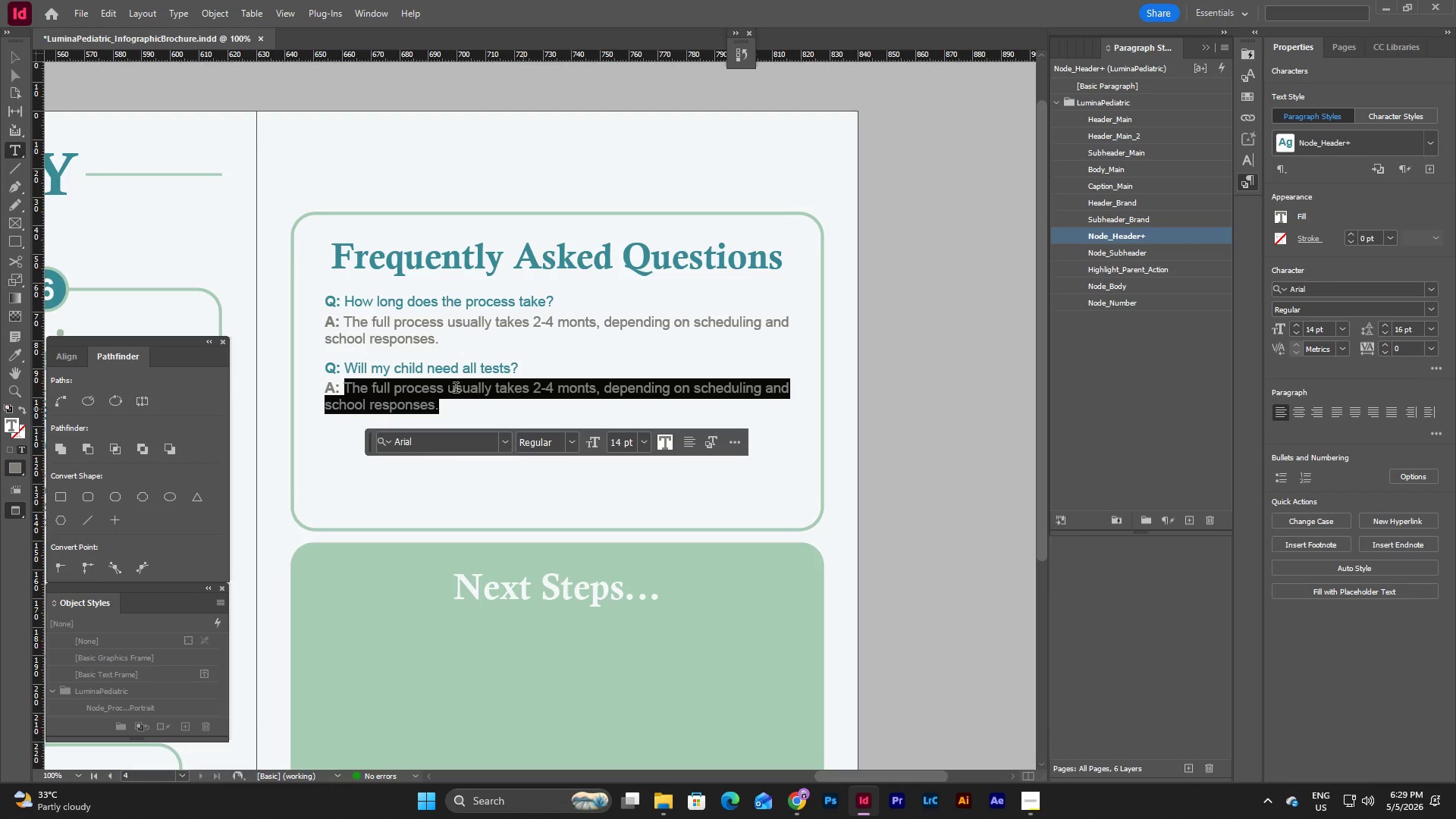 
left_click([379, 401])
 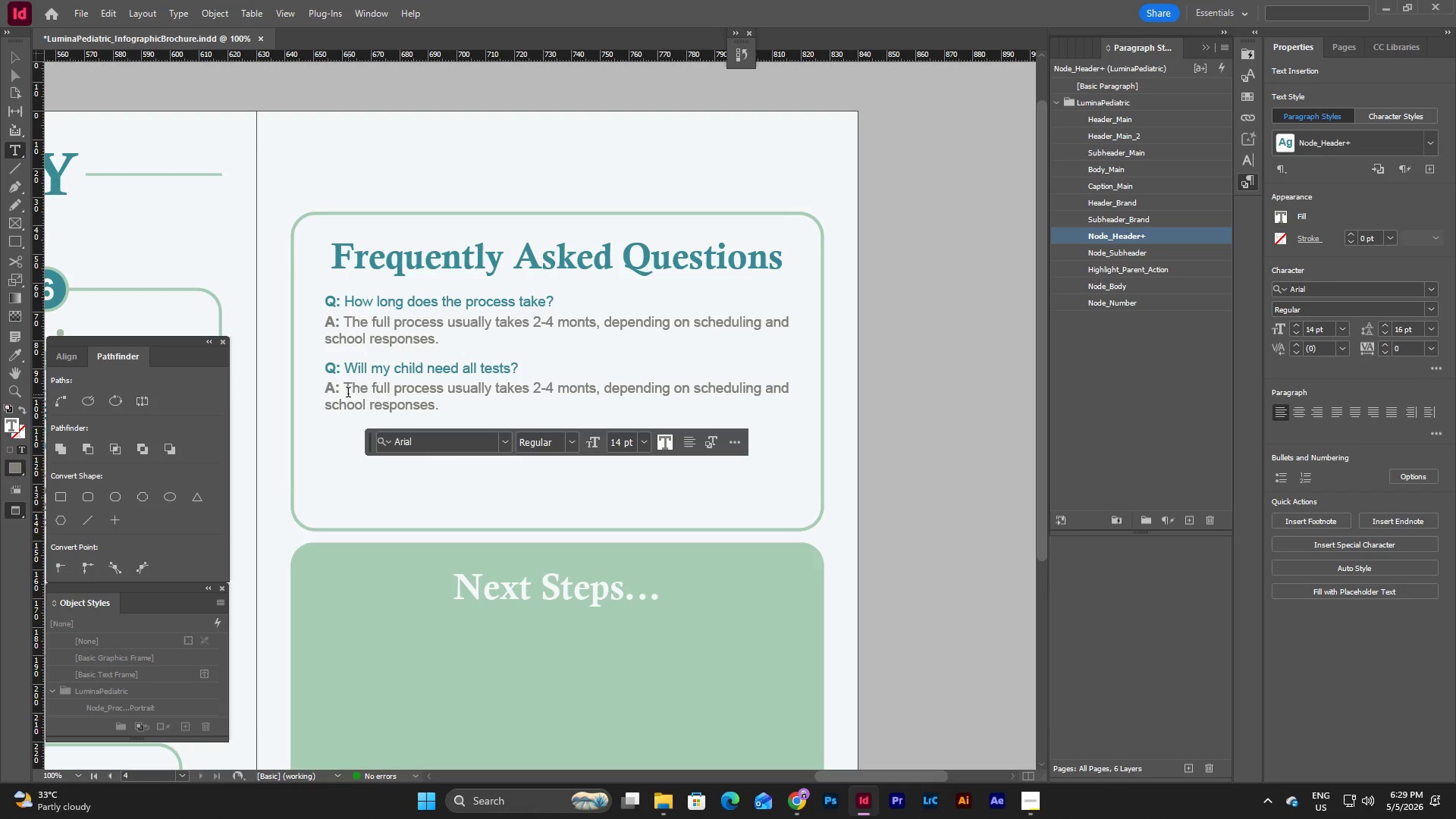 
left_click_drag(start_coordinate=[348, 393], to_coordinate=[429, 409])
 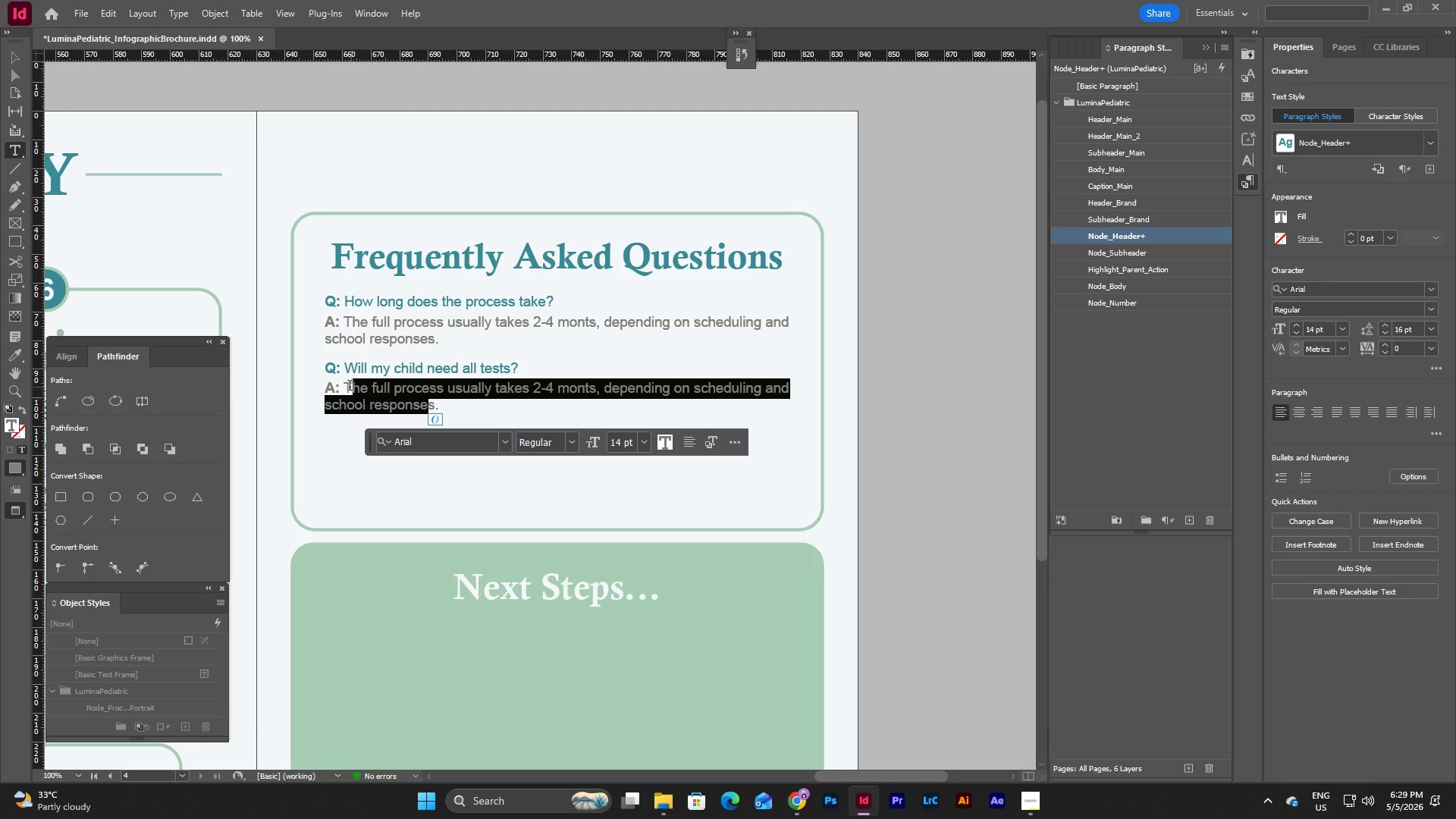 
left_click_drag(start_coordinate=[346, 387], to_coordinate=[438, 407])
 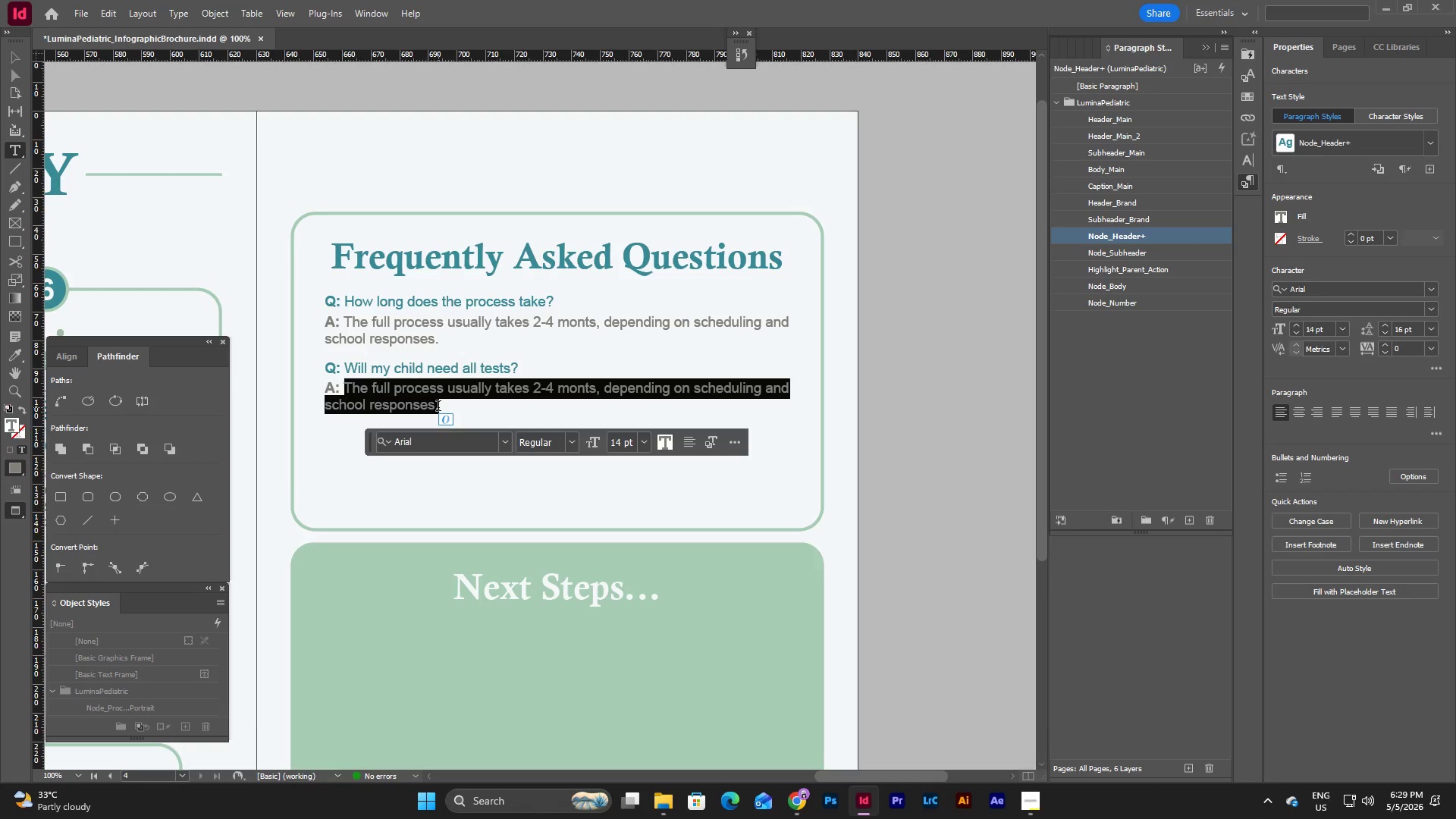 
type(Not alwas)
key(Backspace)
type(ys. We tailor the assessment based on your child's needs.)
key(Escape)
 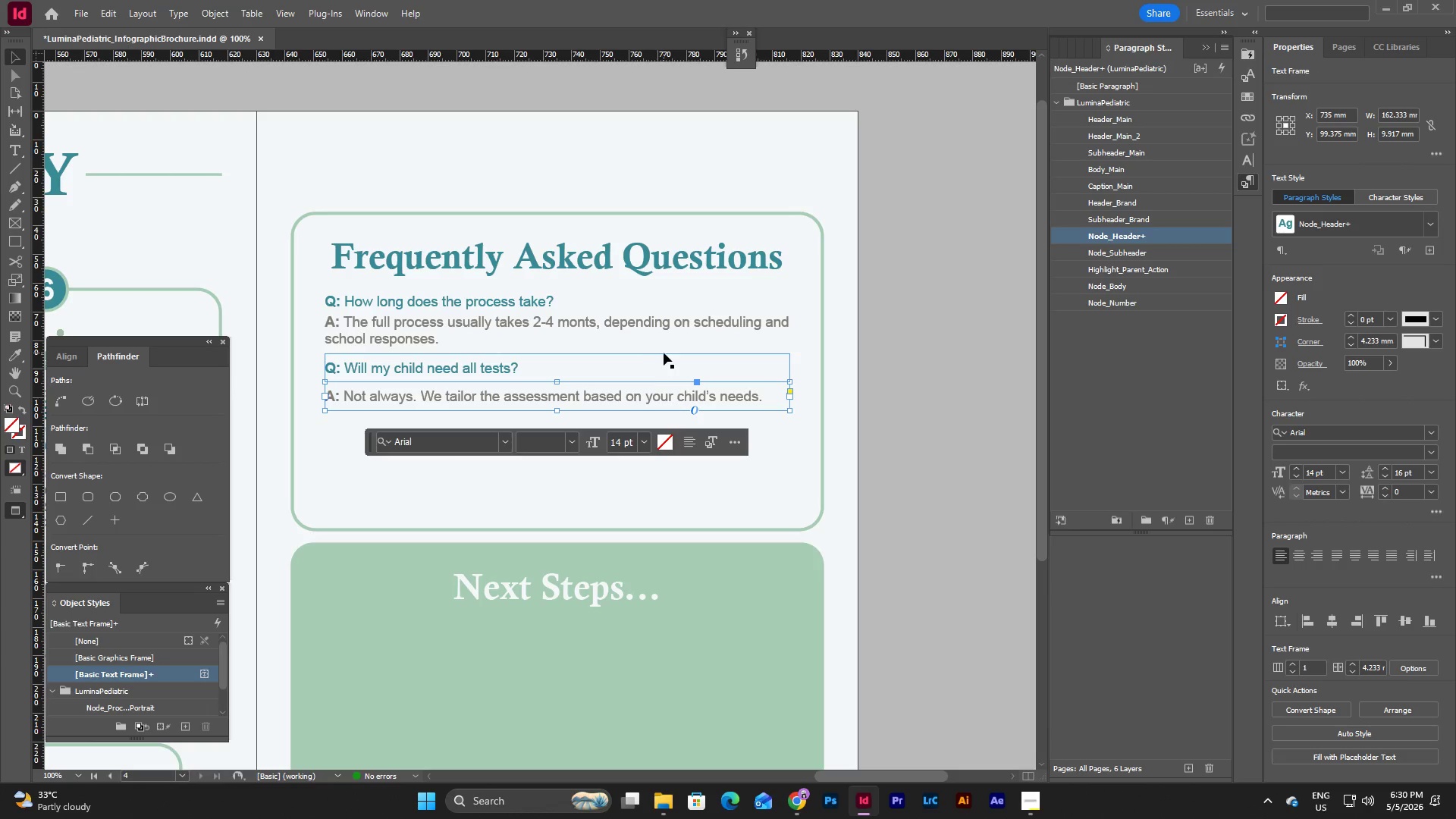 
key(V)
 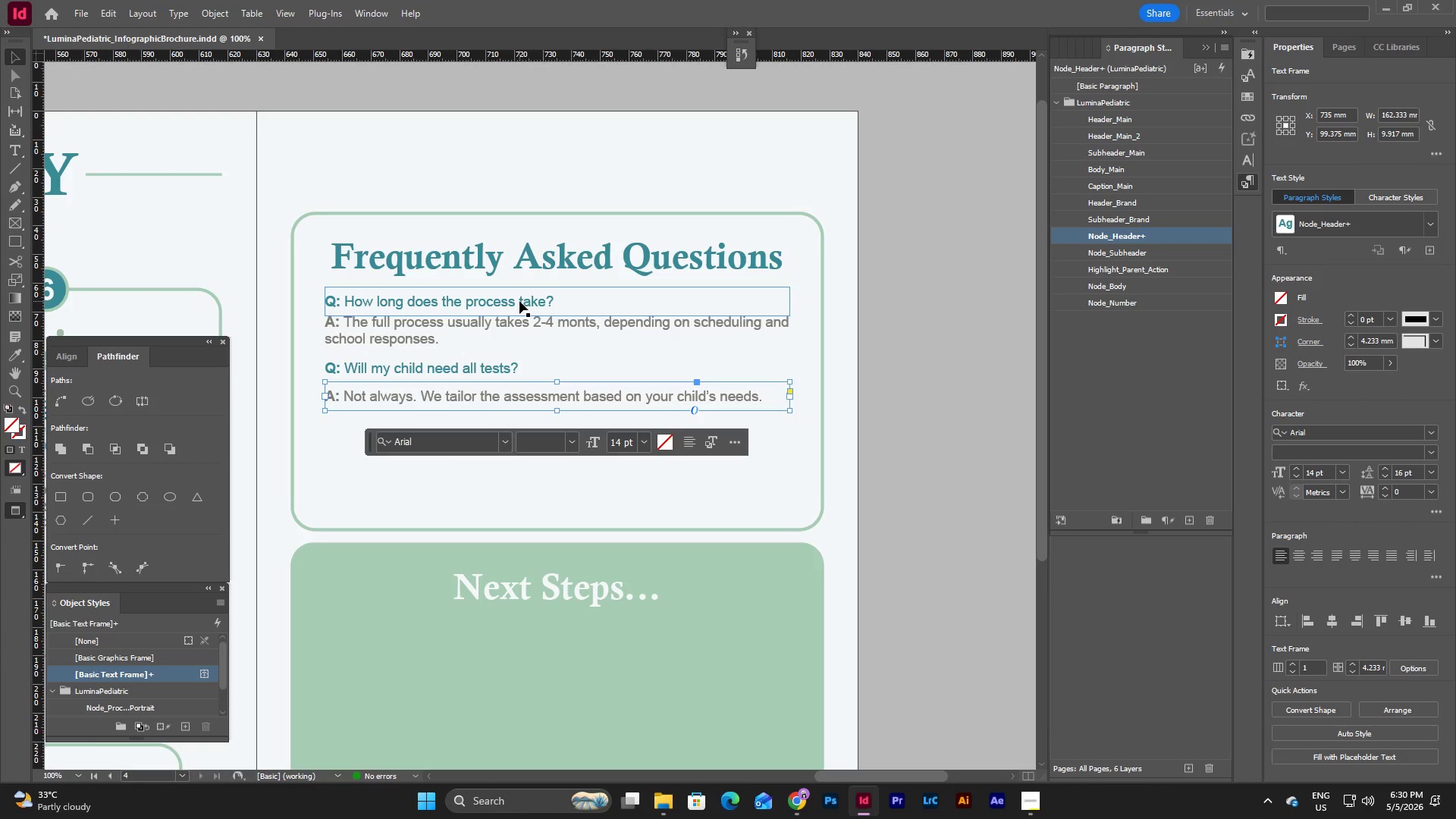 
left_click([519, 301])
 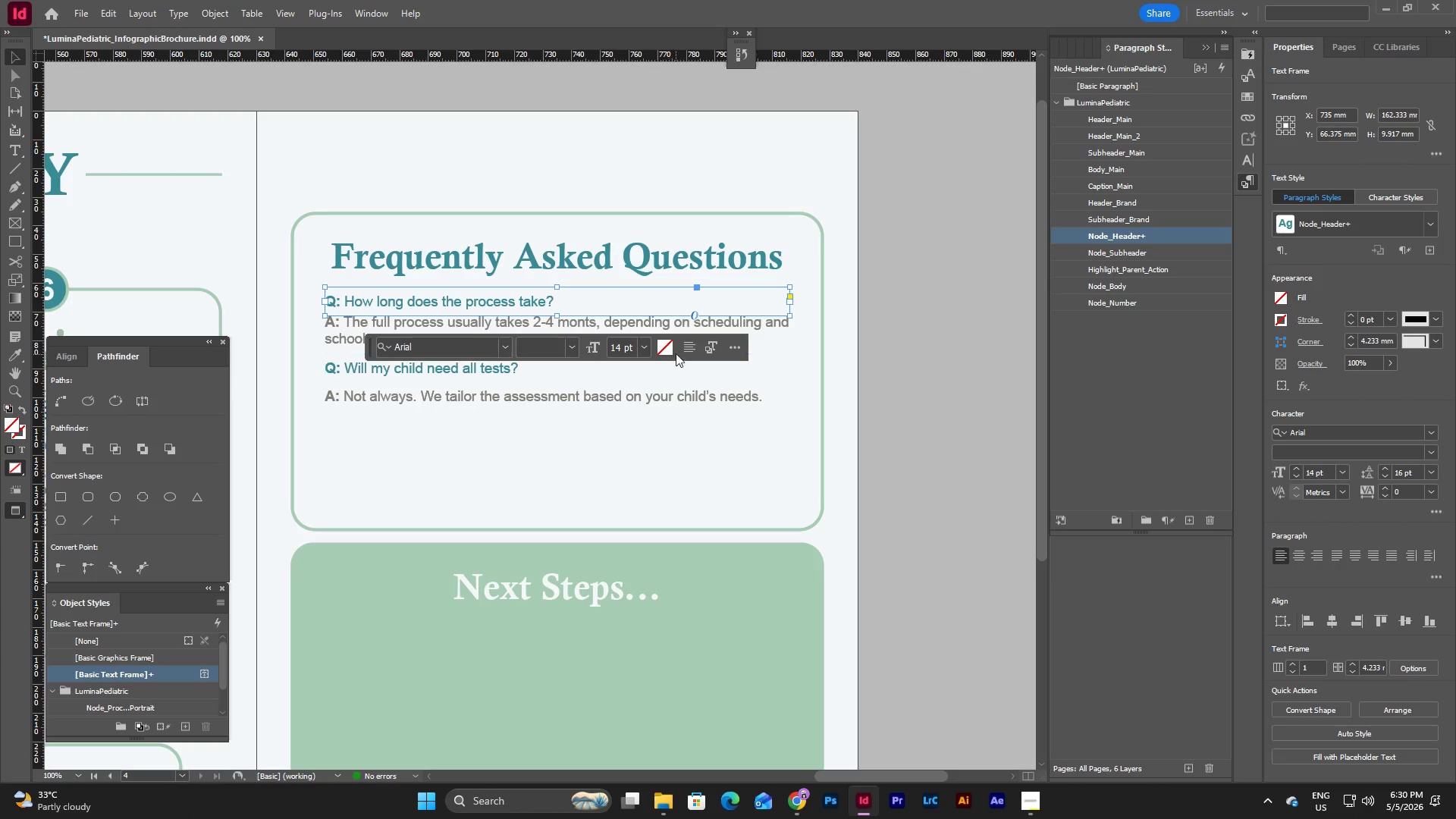 
left_click([686, 345])
 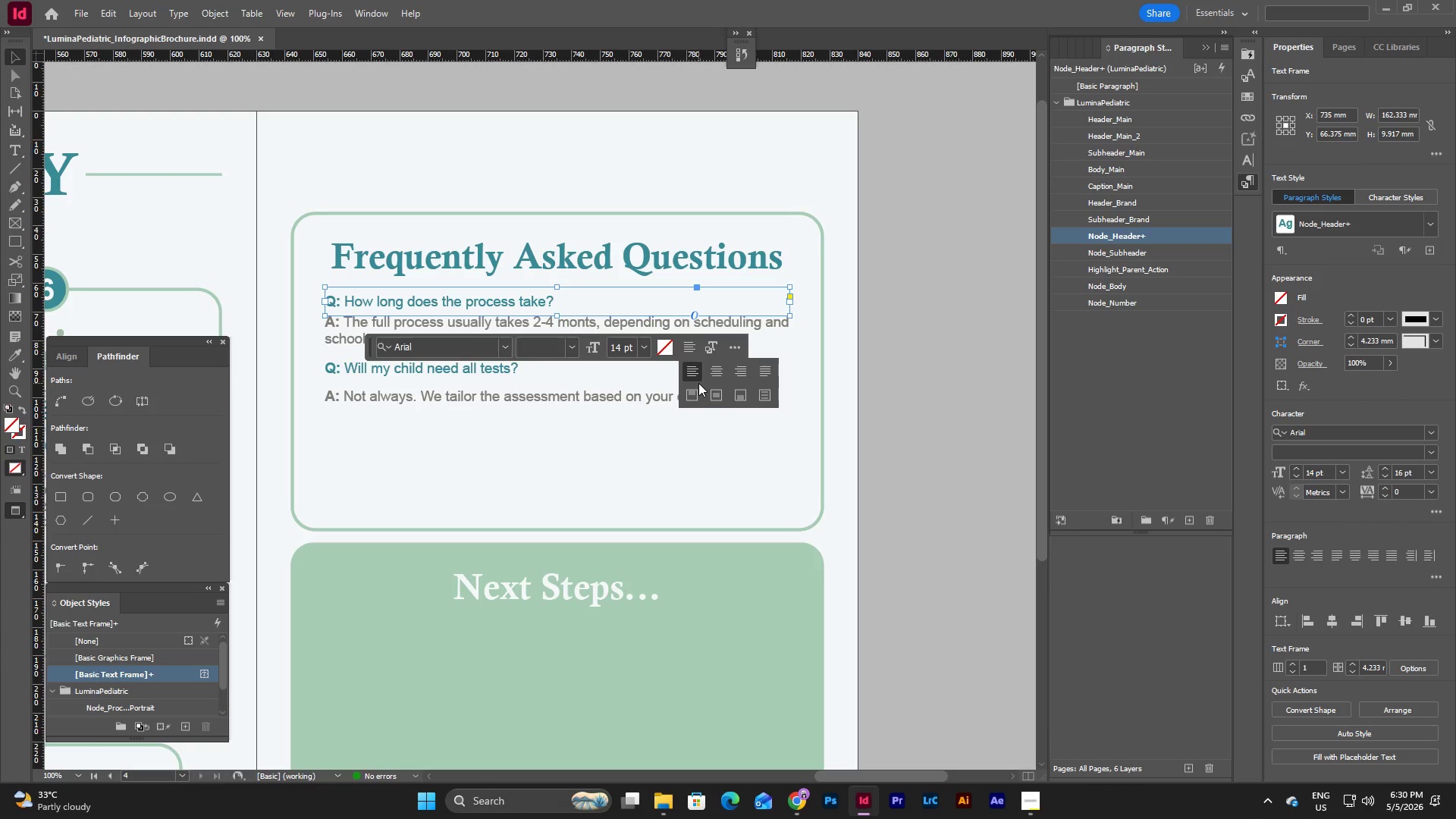 
left_click([696, 394])
 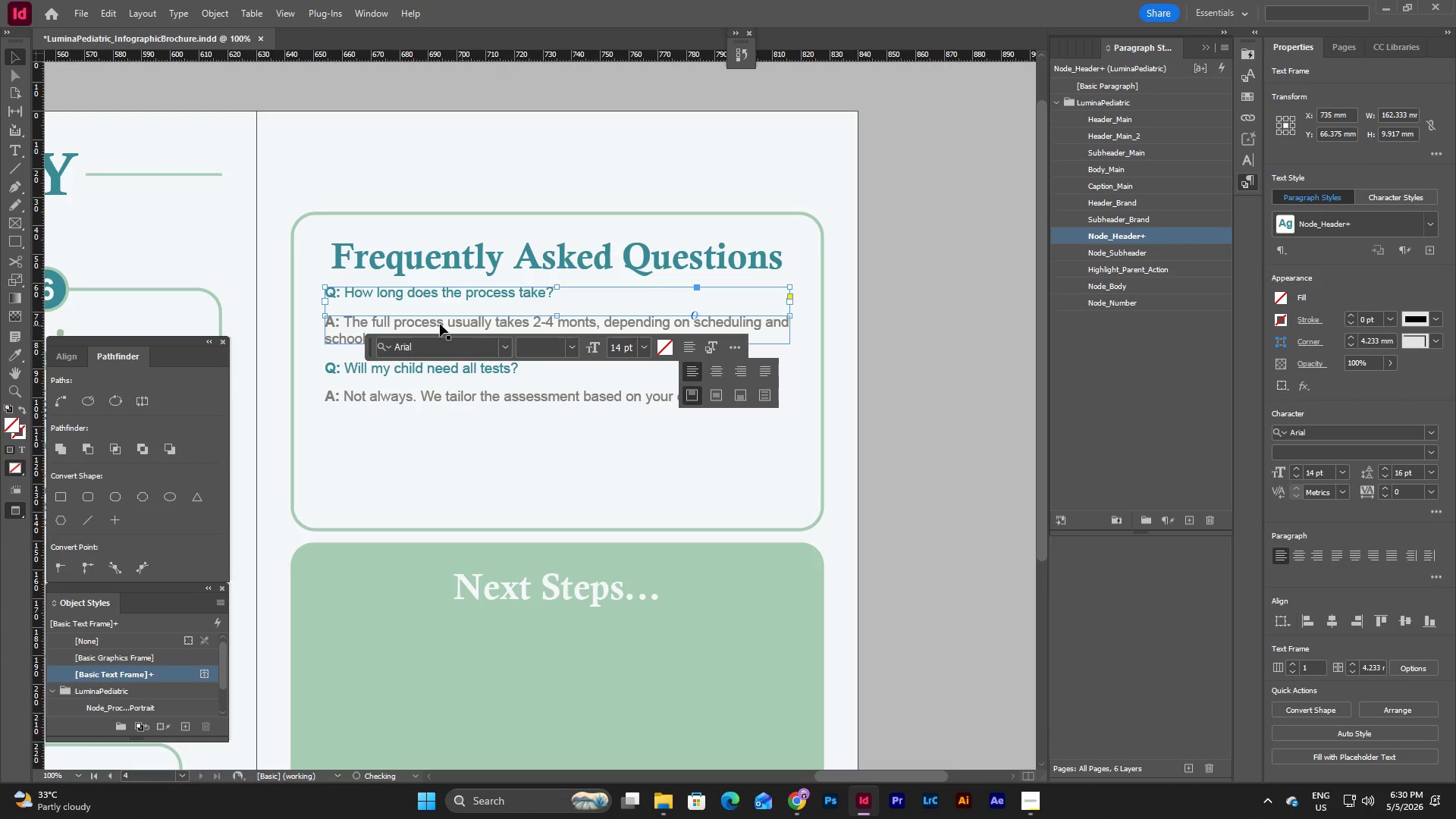 
left_click([395, 316])
 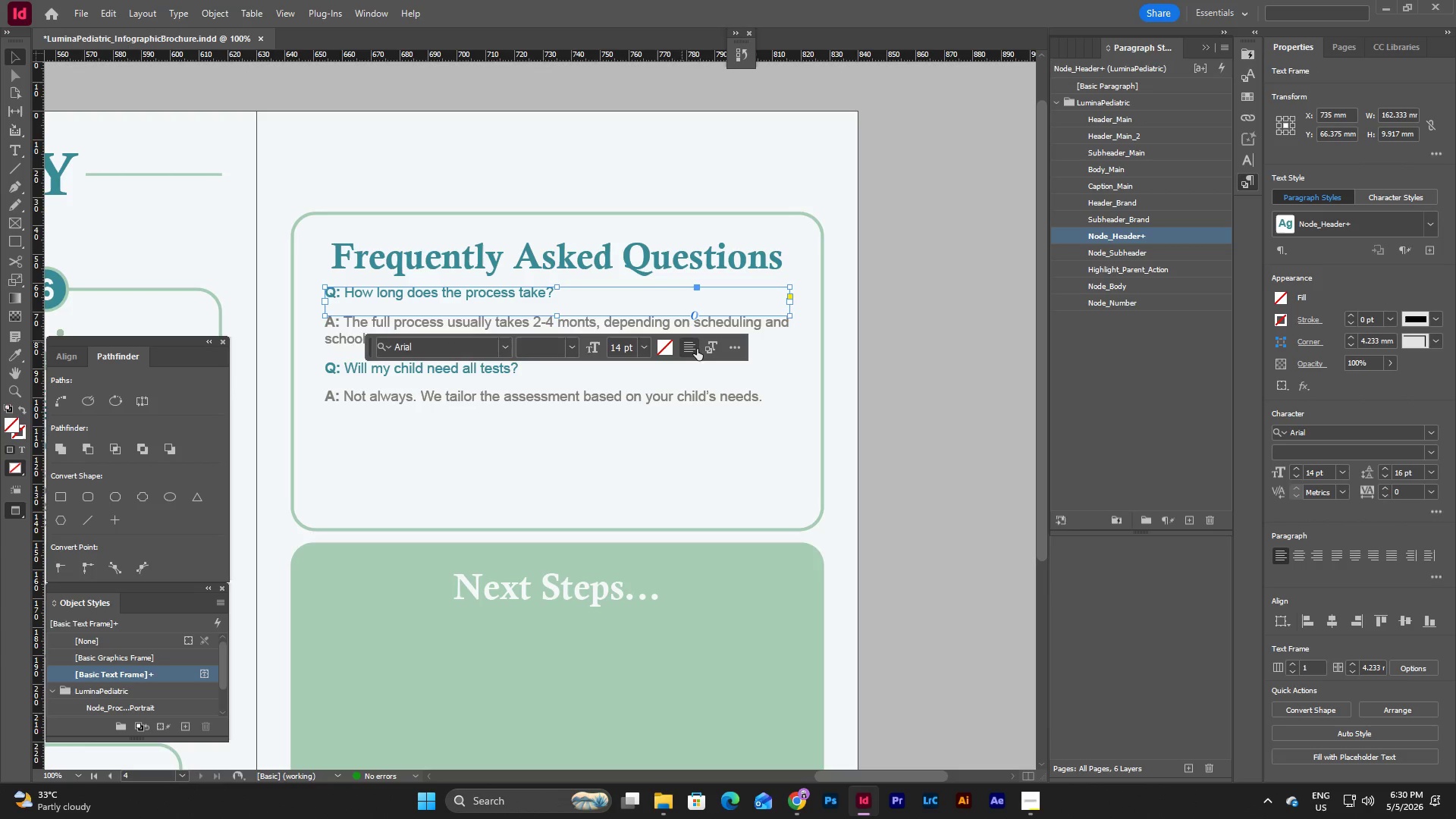 
left_click([692, 353])
 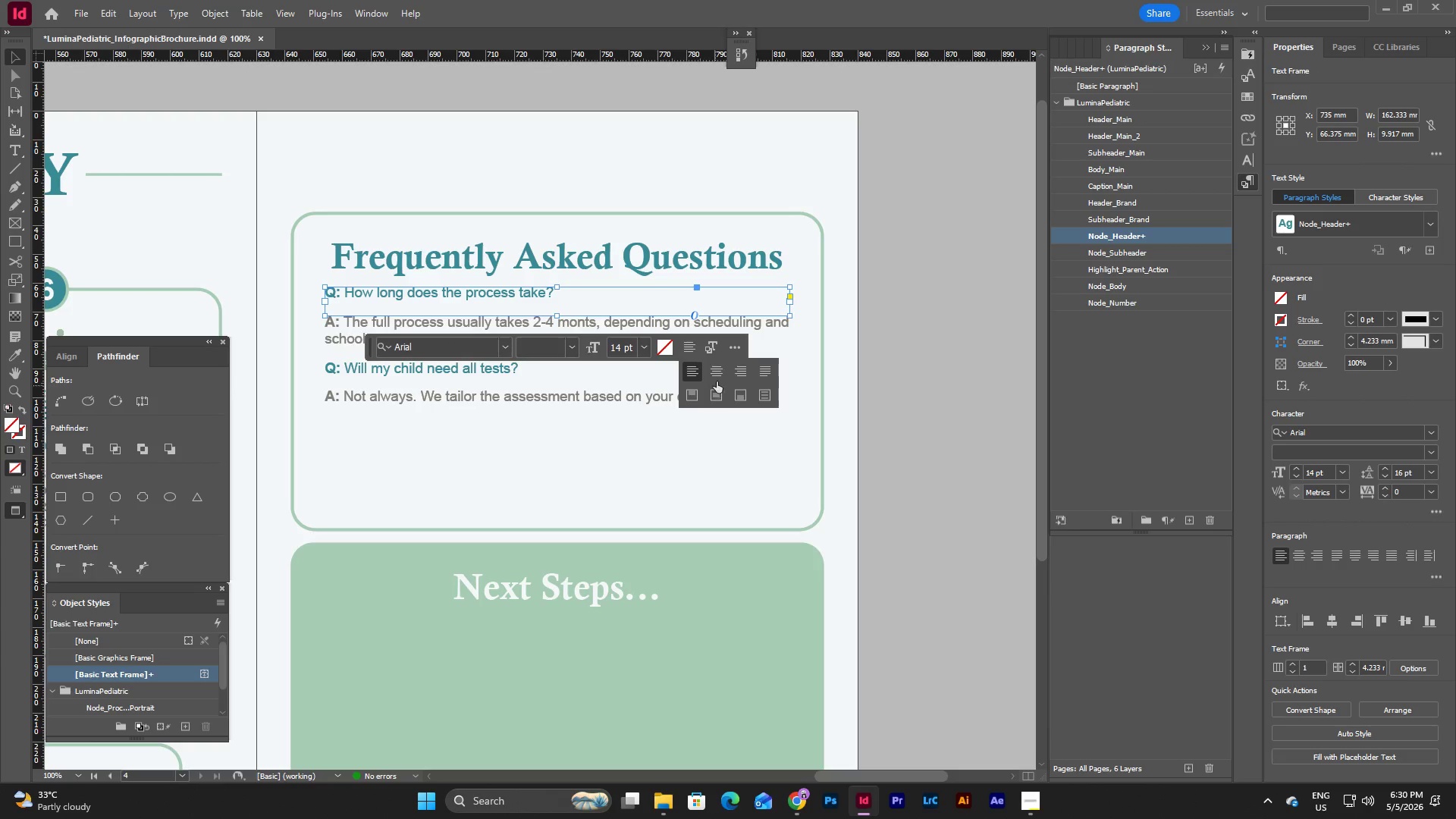 
left_click([717, 374])
 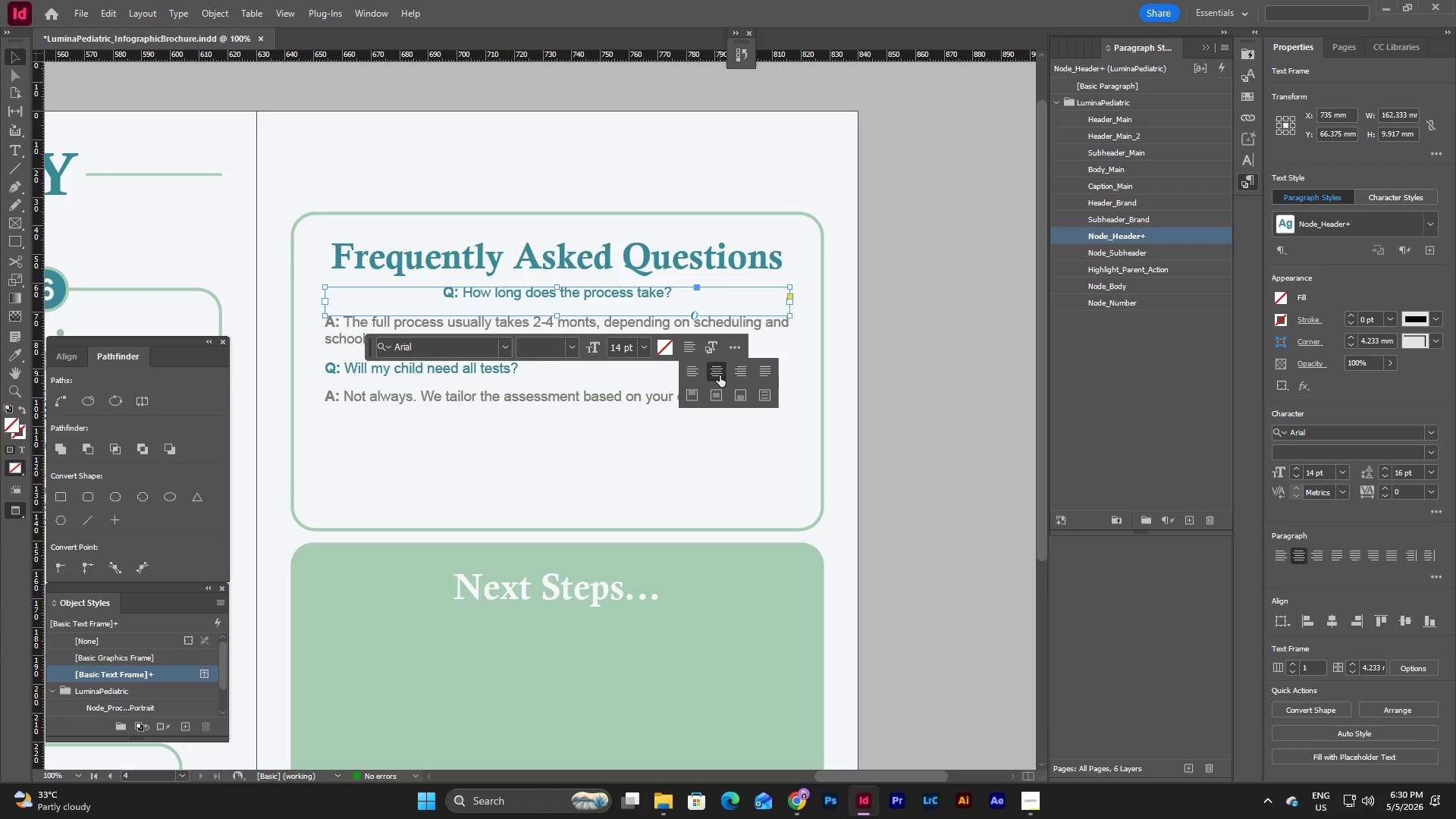 
key(Control+Z)
 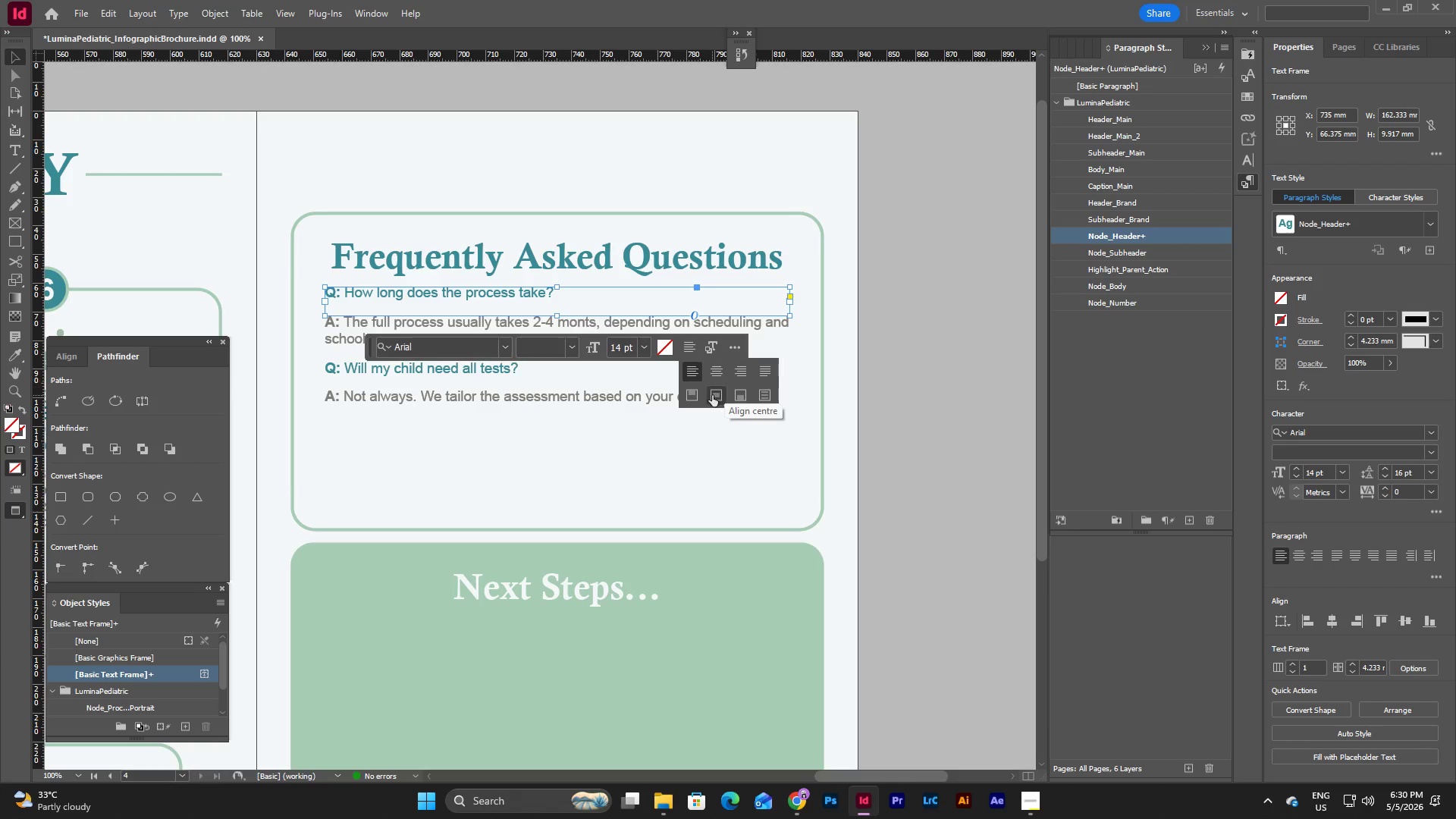 
left_click([712, 395])
 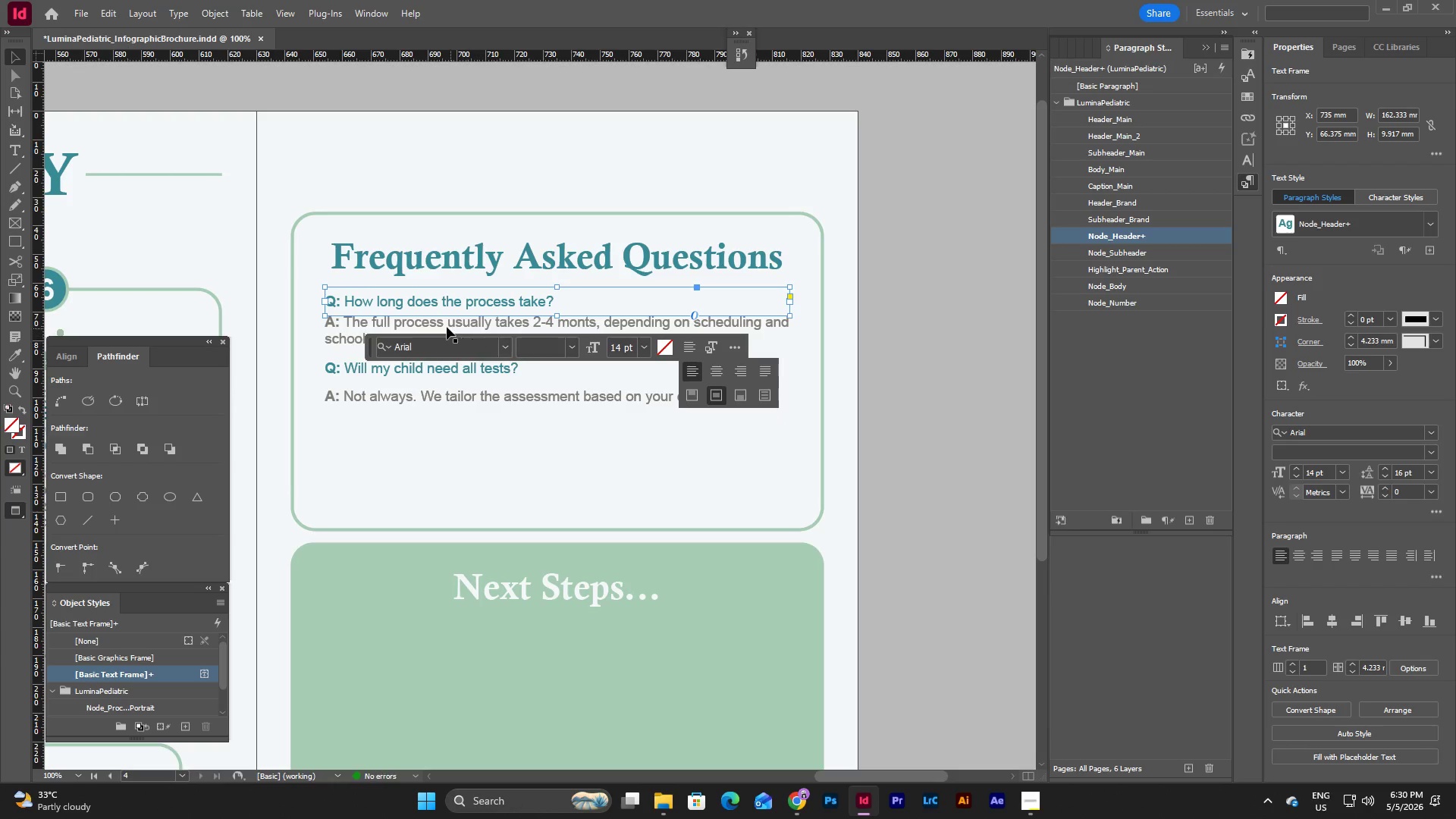 
left_click([447, 327])
 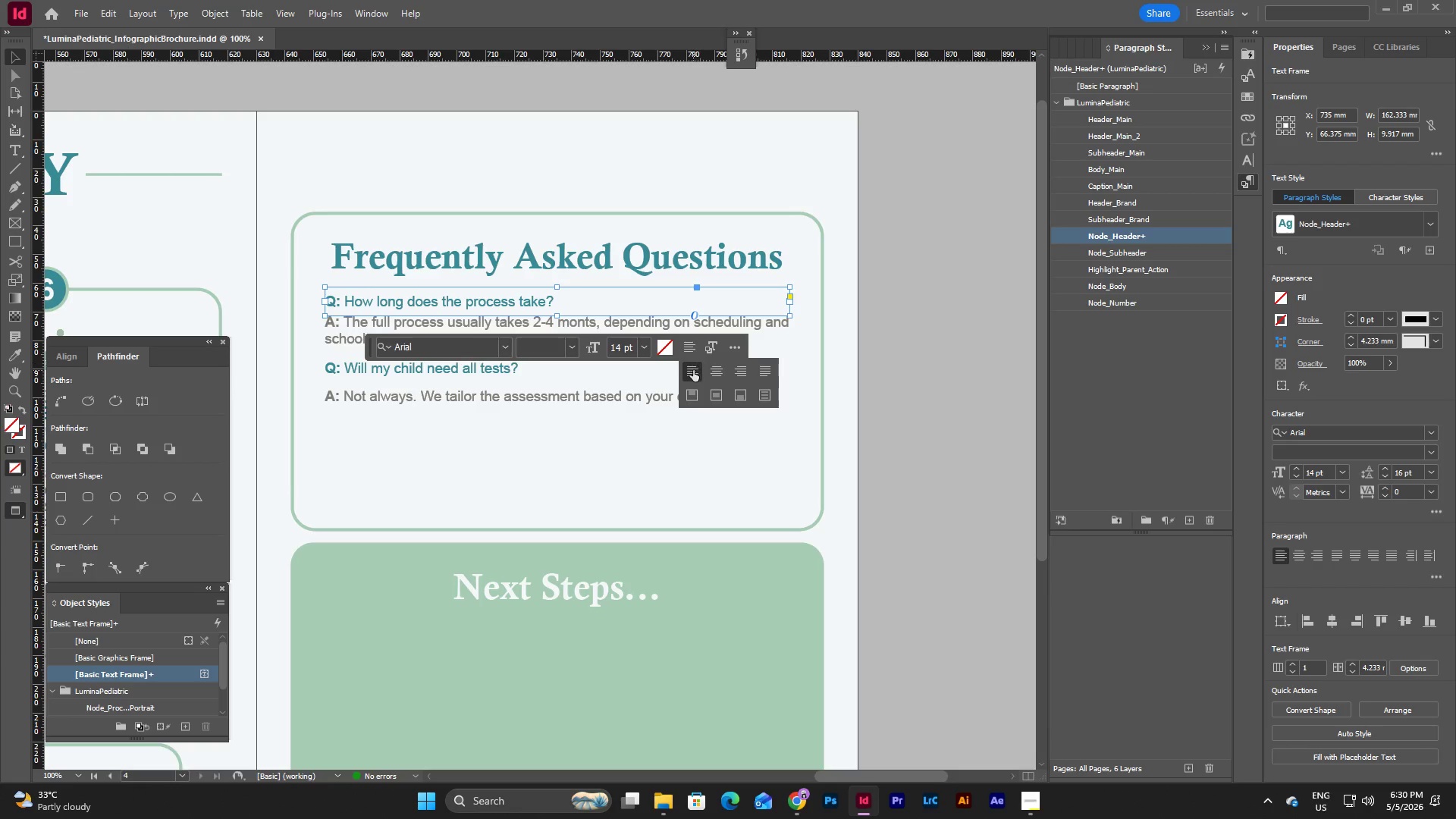 
left_click([693, 391])
 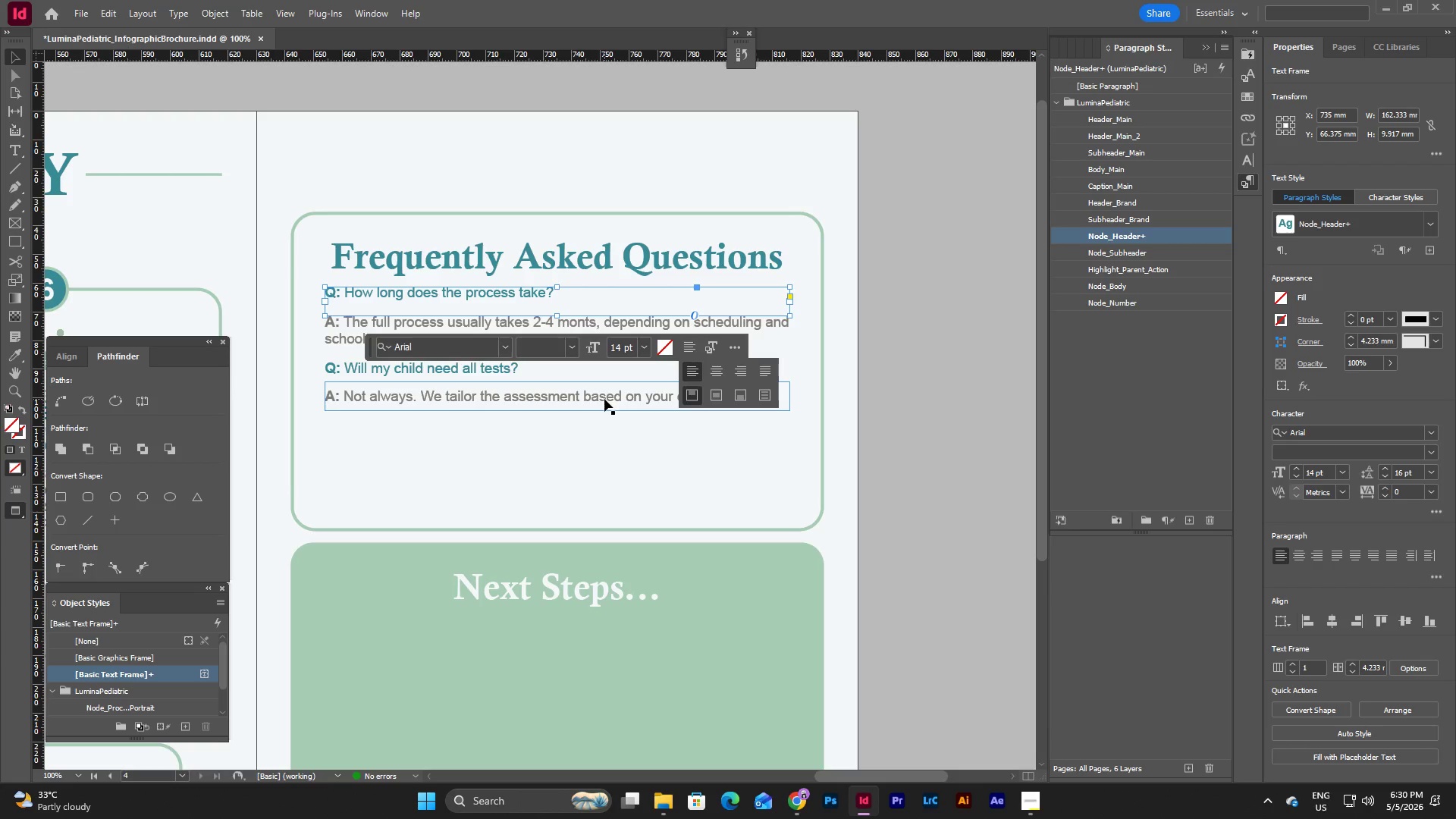 
key(Control+Z)
 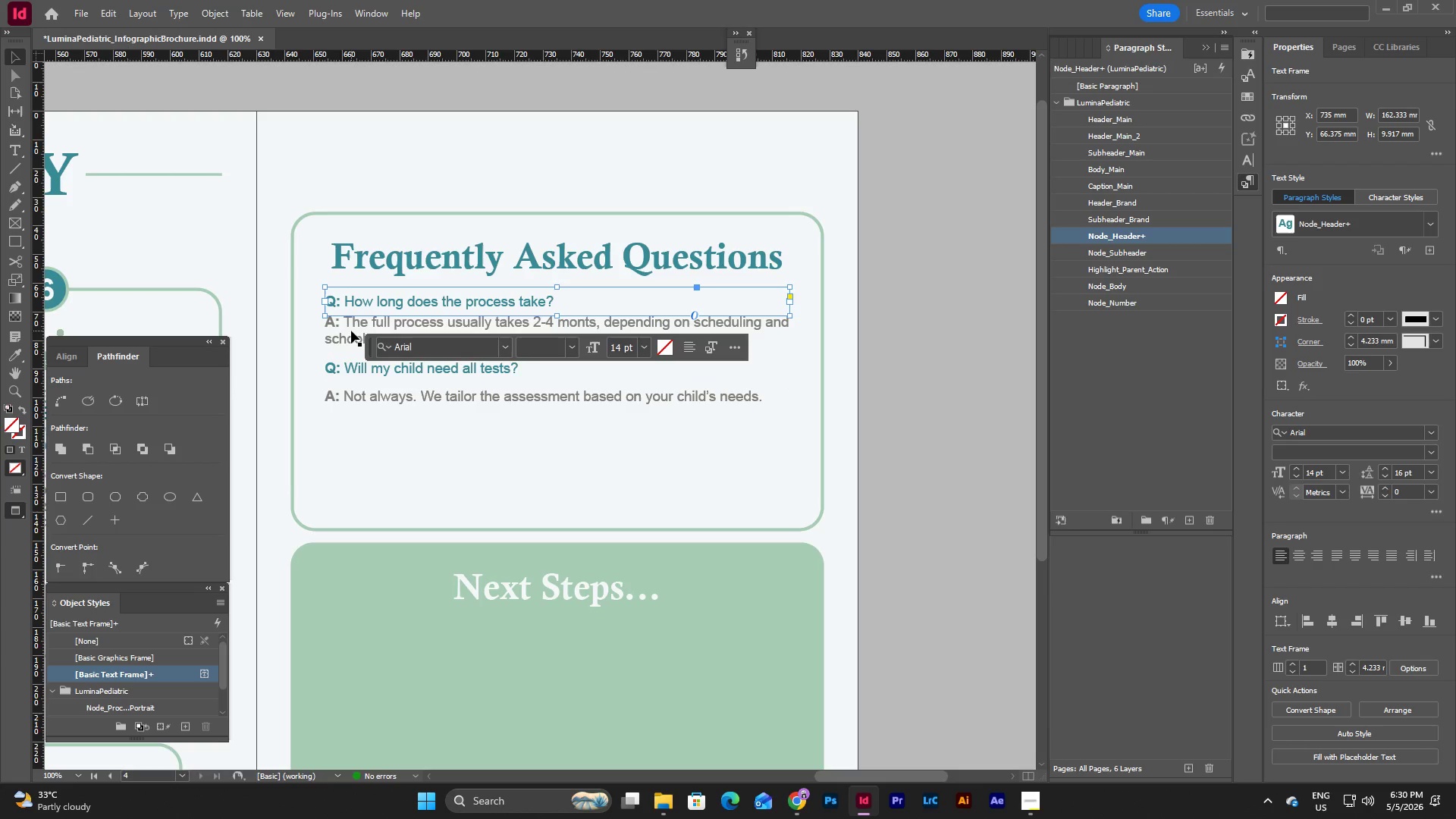 
left_click([350, 329])
 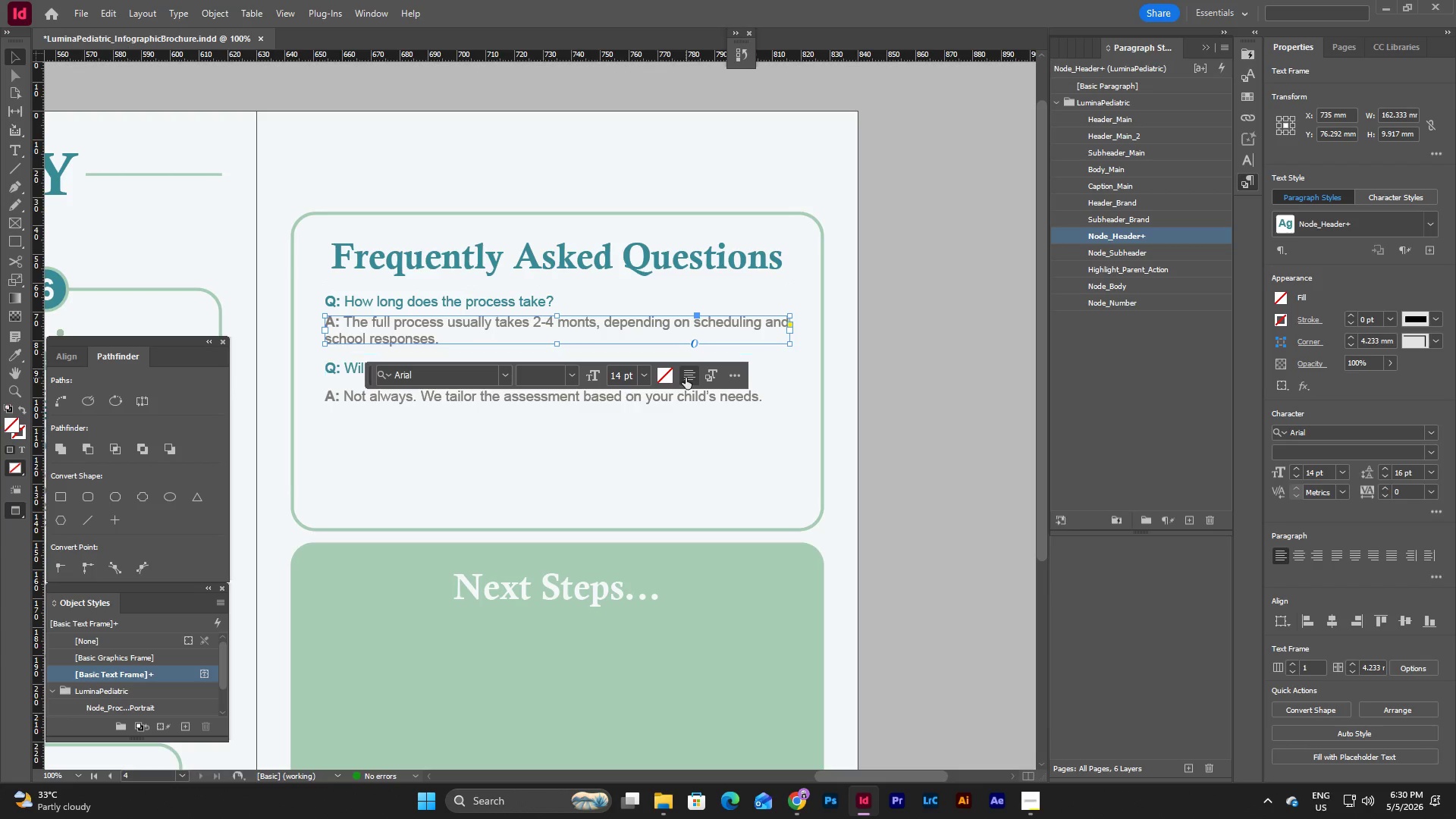 
left_click([686, 381])
 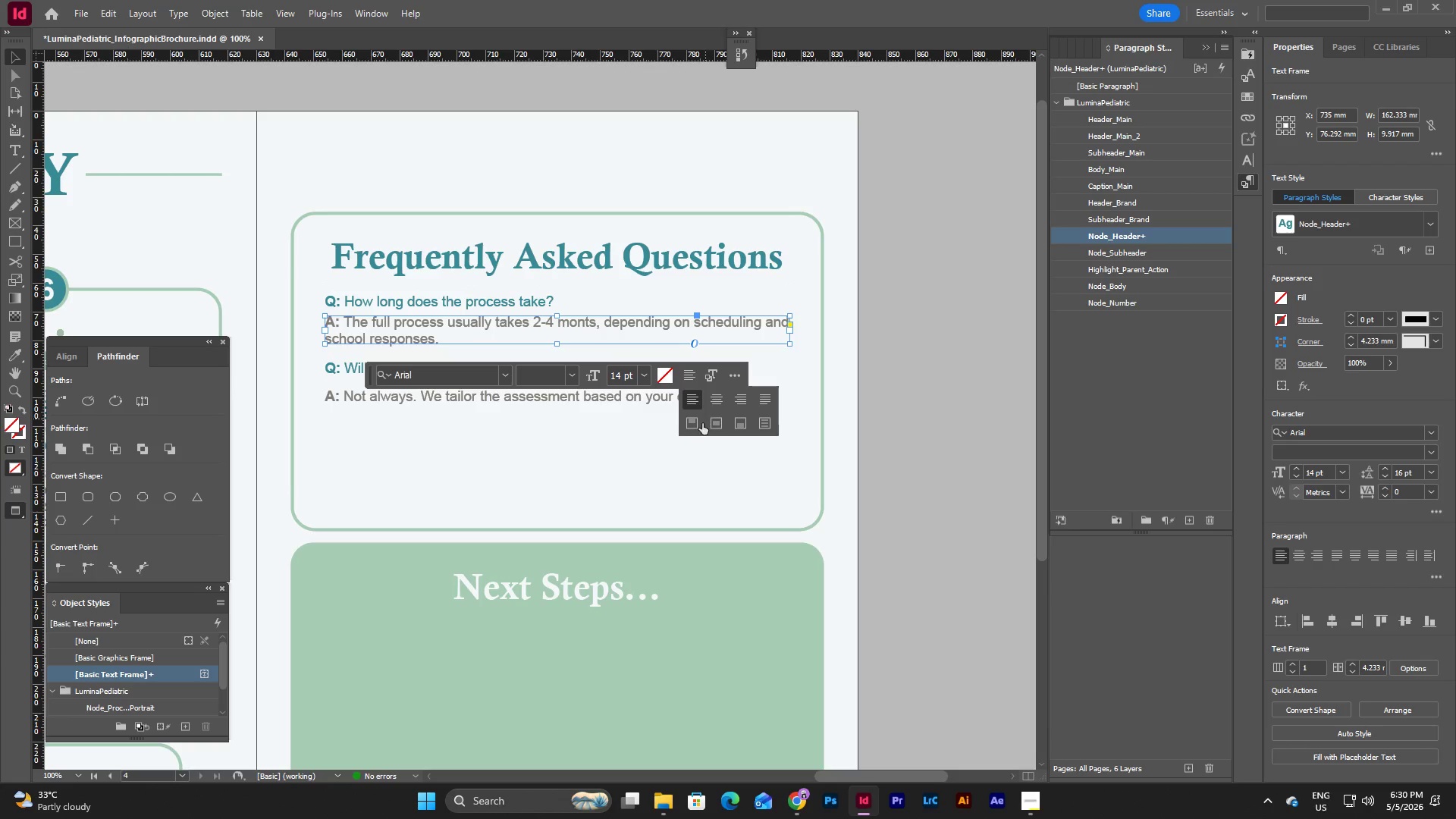 
left_click([696, 423])
 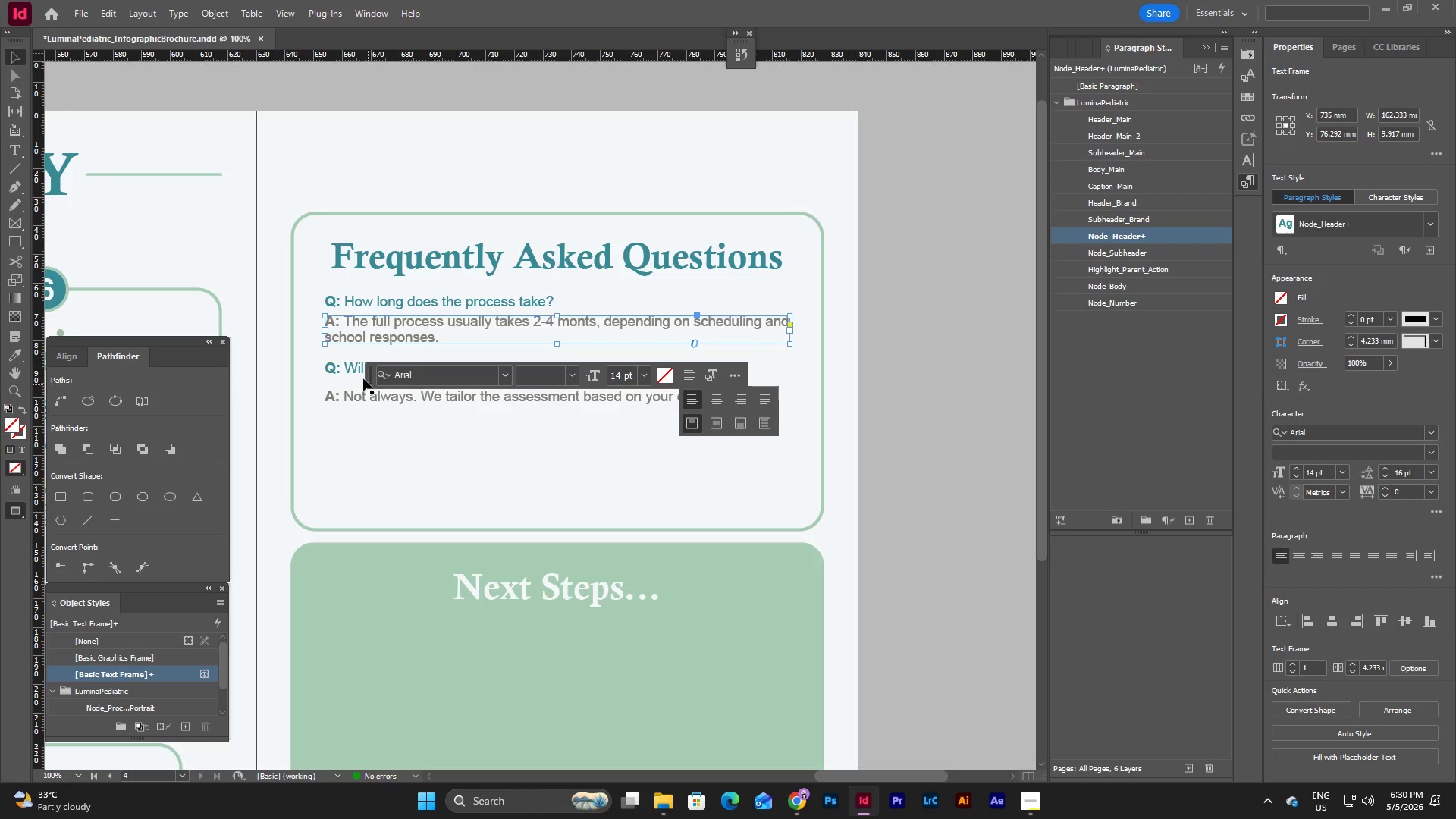 
left_click([344, 369])
 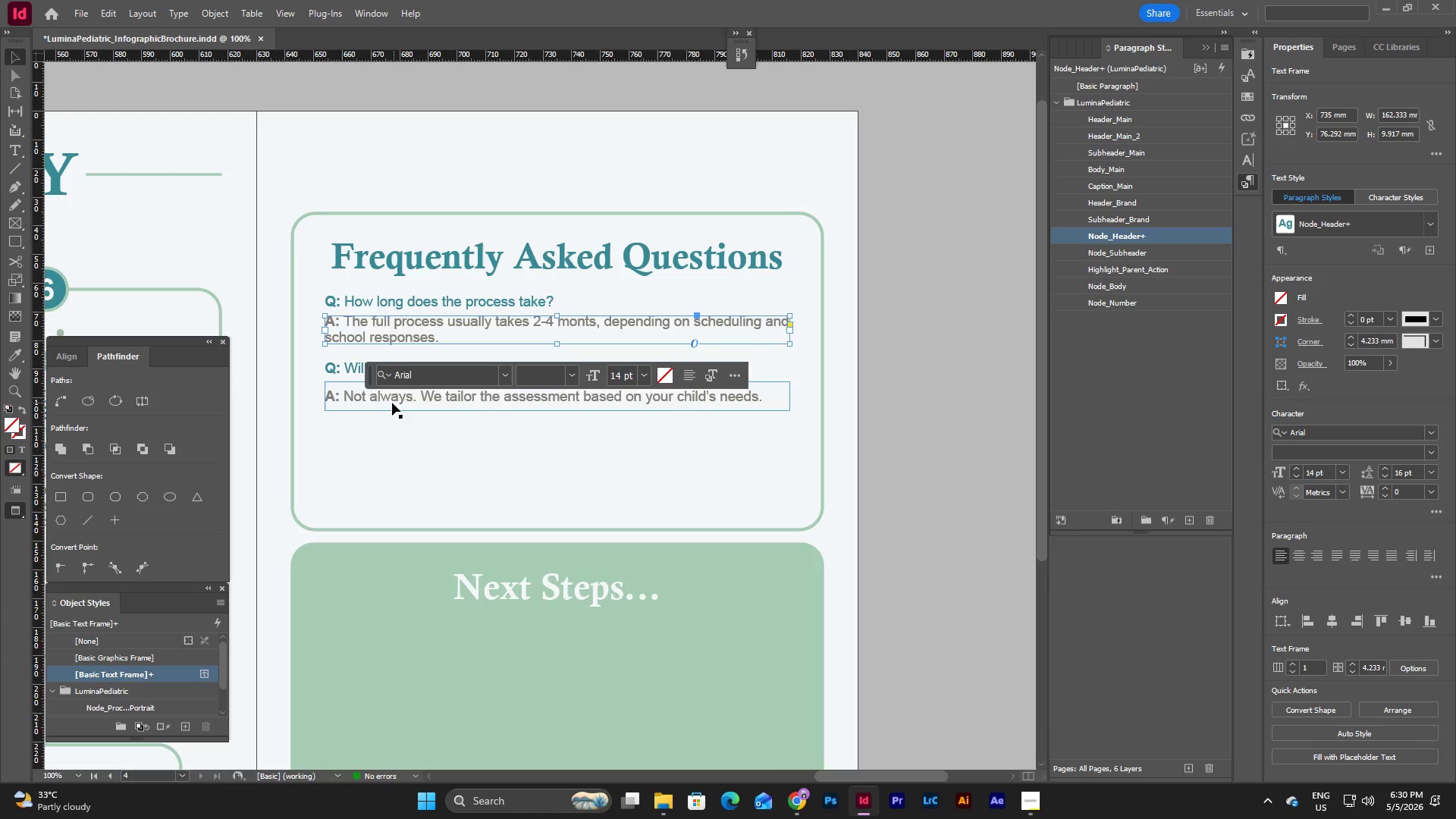 
left_click([388, 397])
 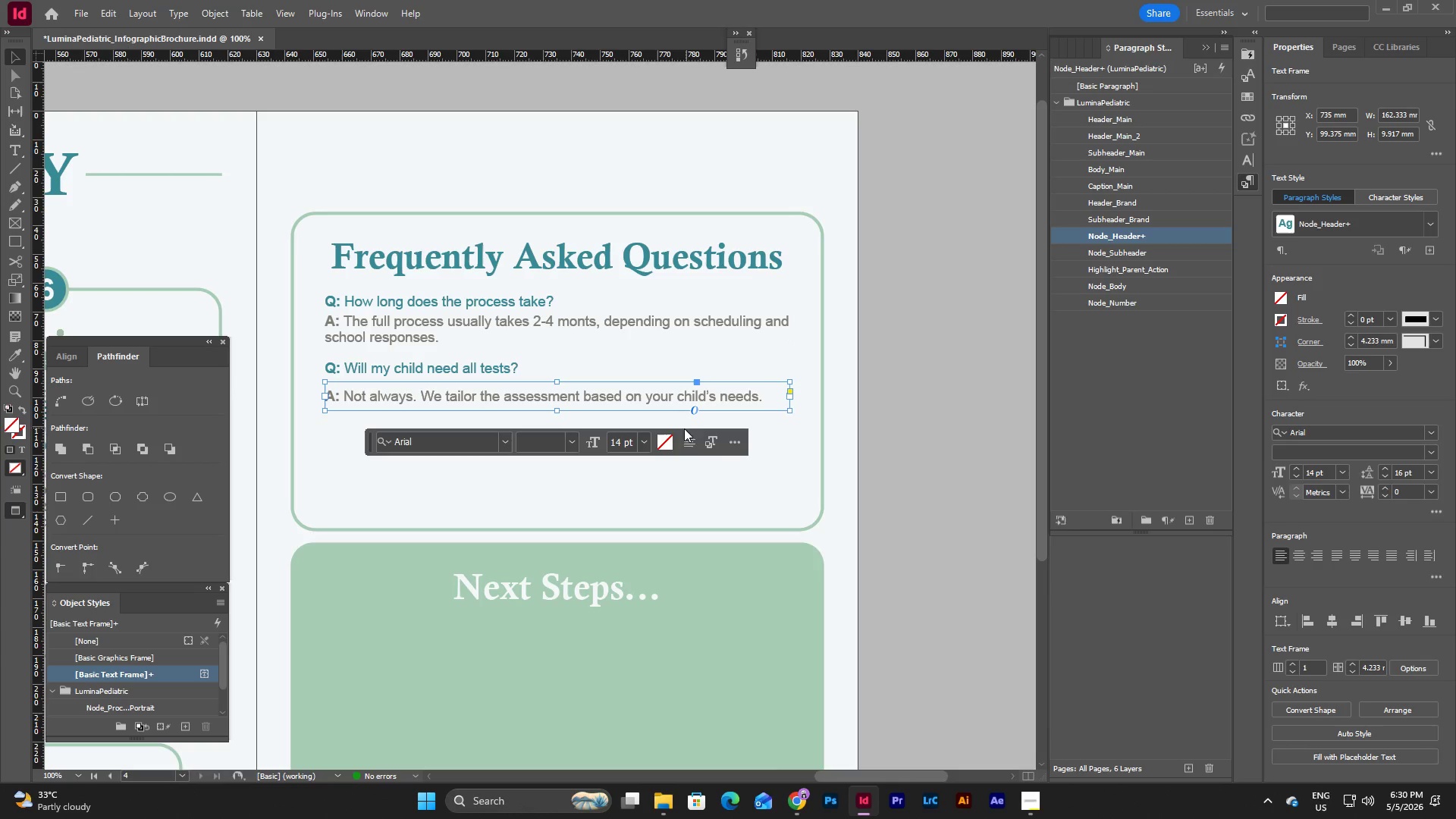 
left_click_drag(start_coordinate=[682, 435], to_coordinate=[682, 438])
 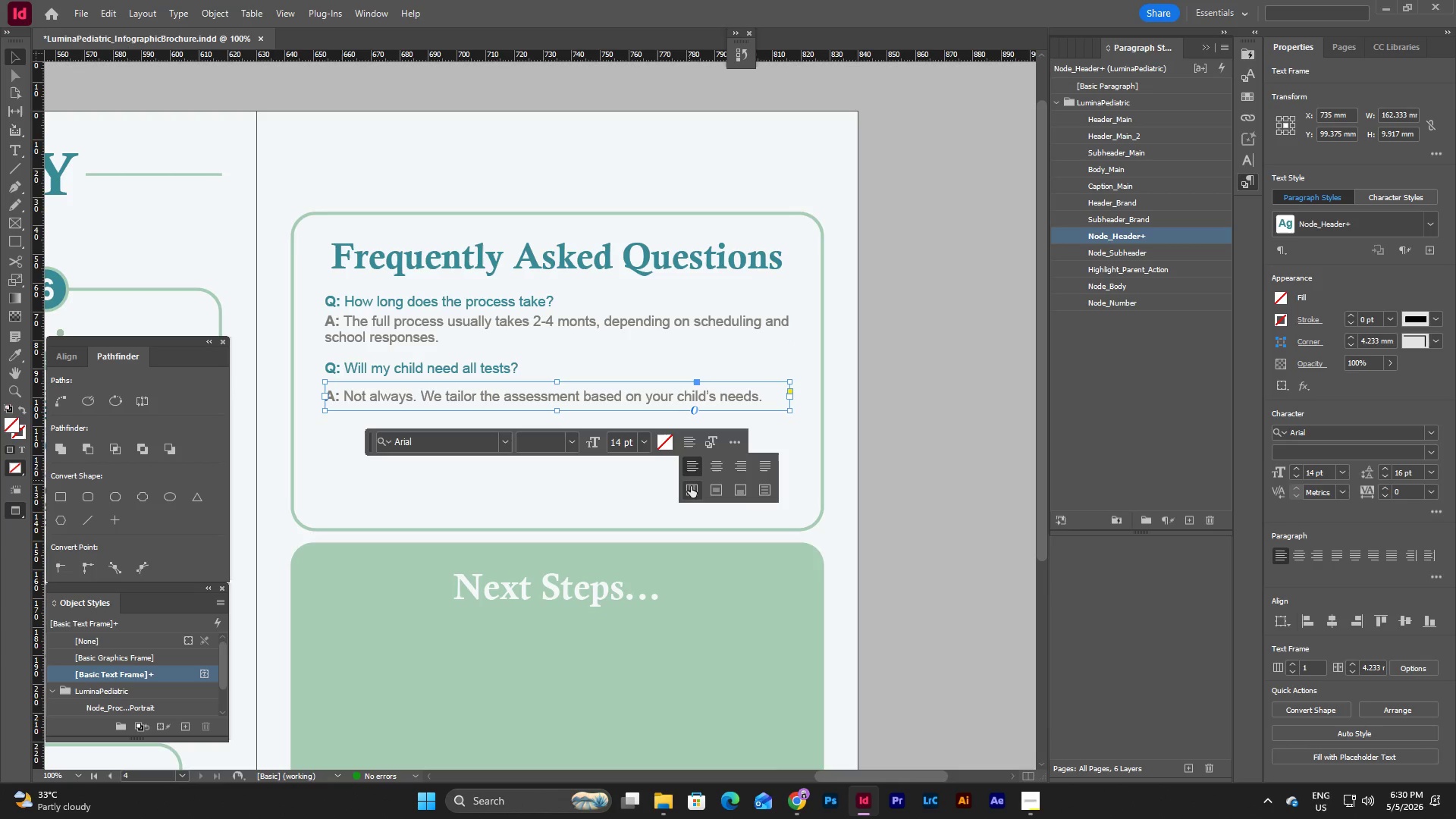 
left_click([691, 492])
 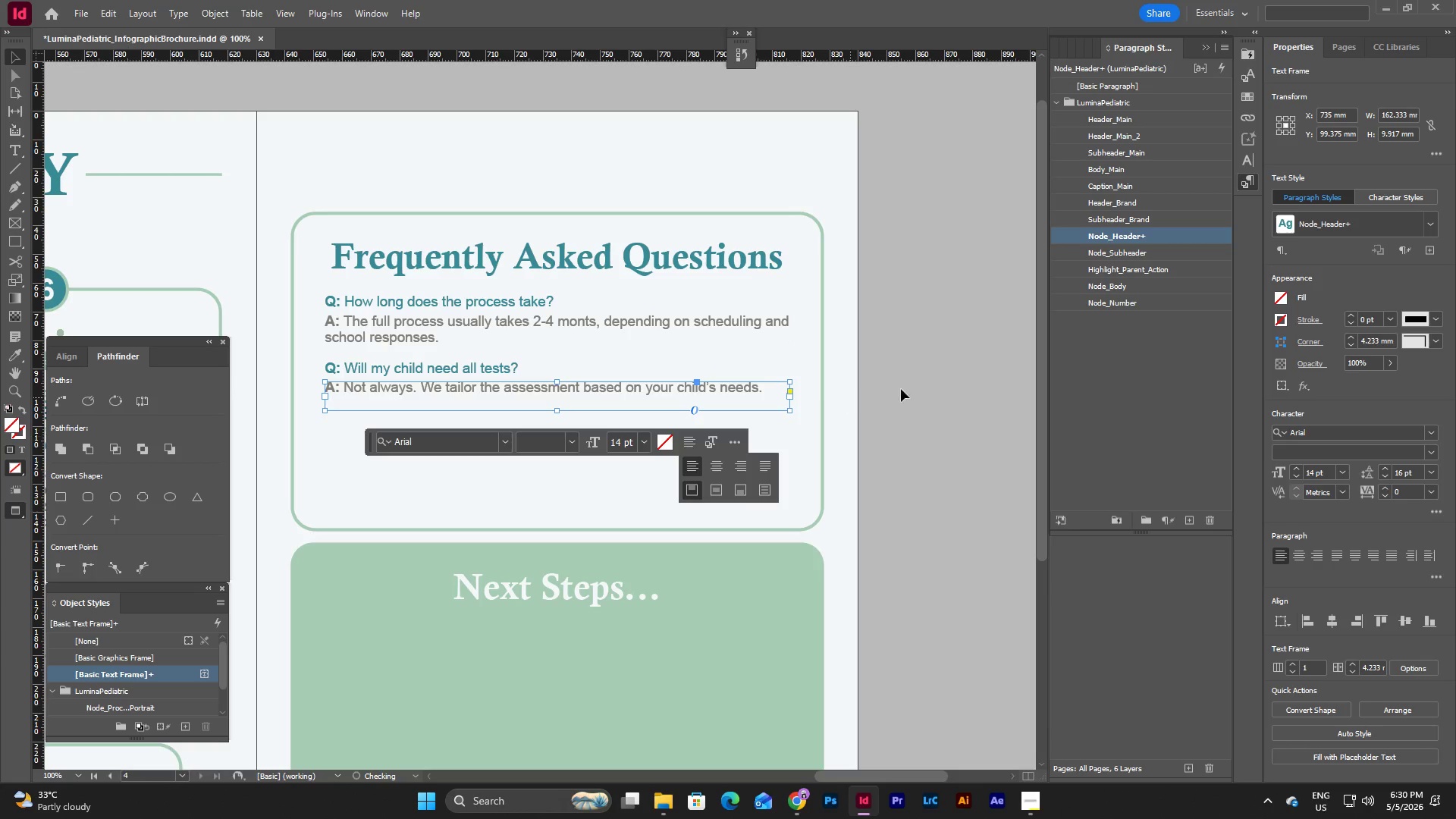 
left_click([912, 382])
 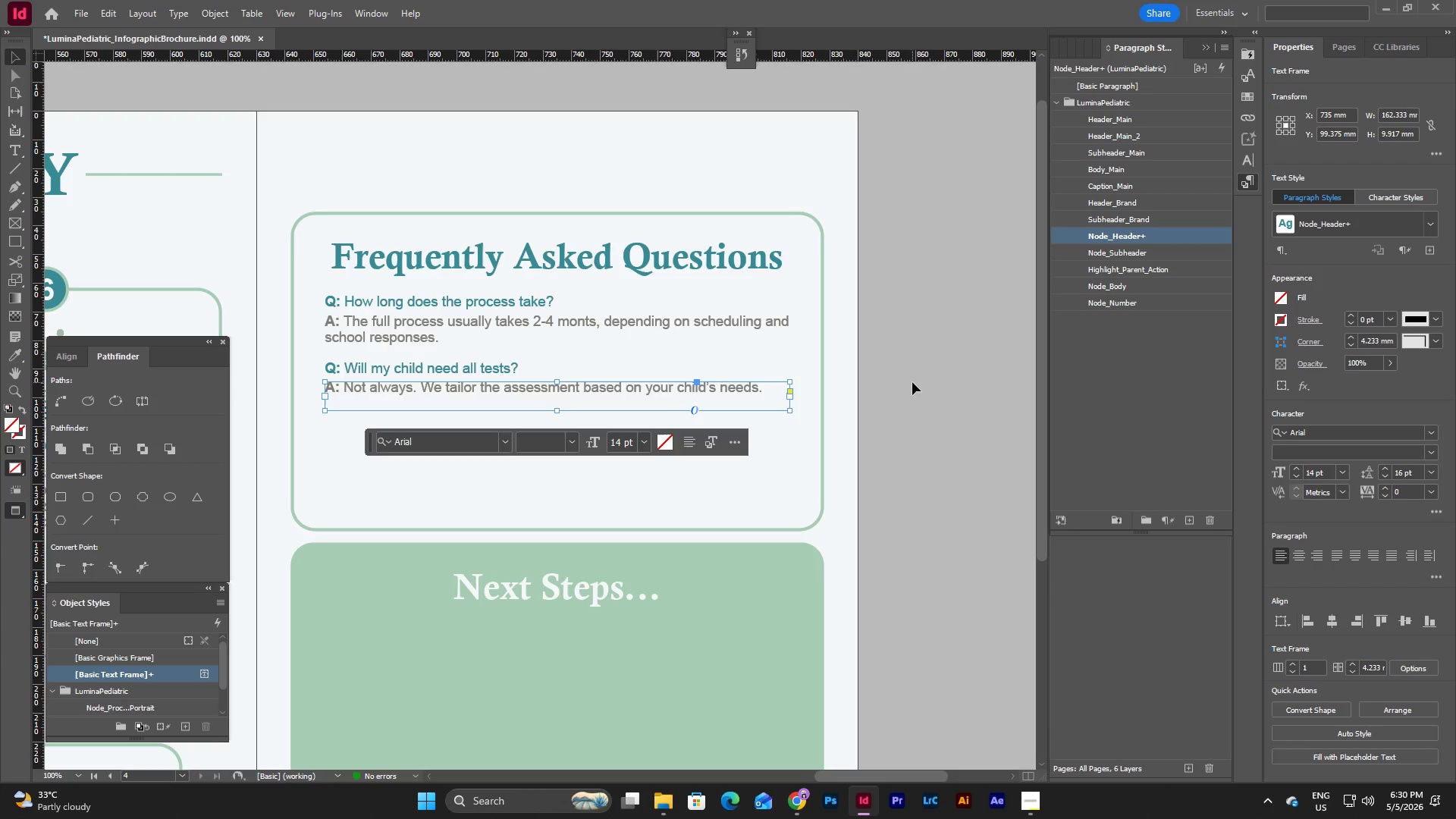 
left_click([912, 382])
 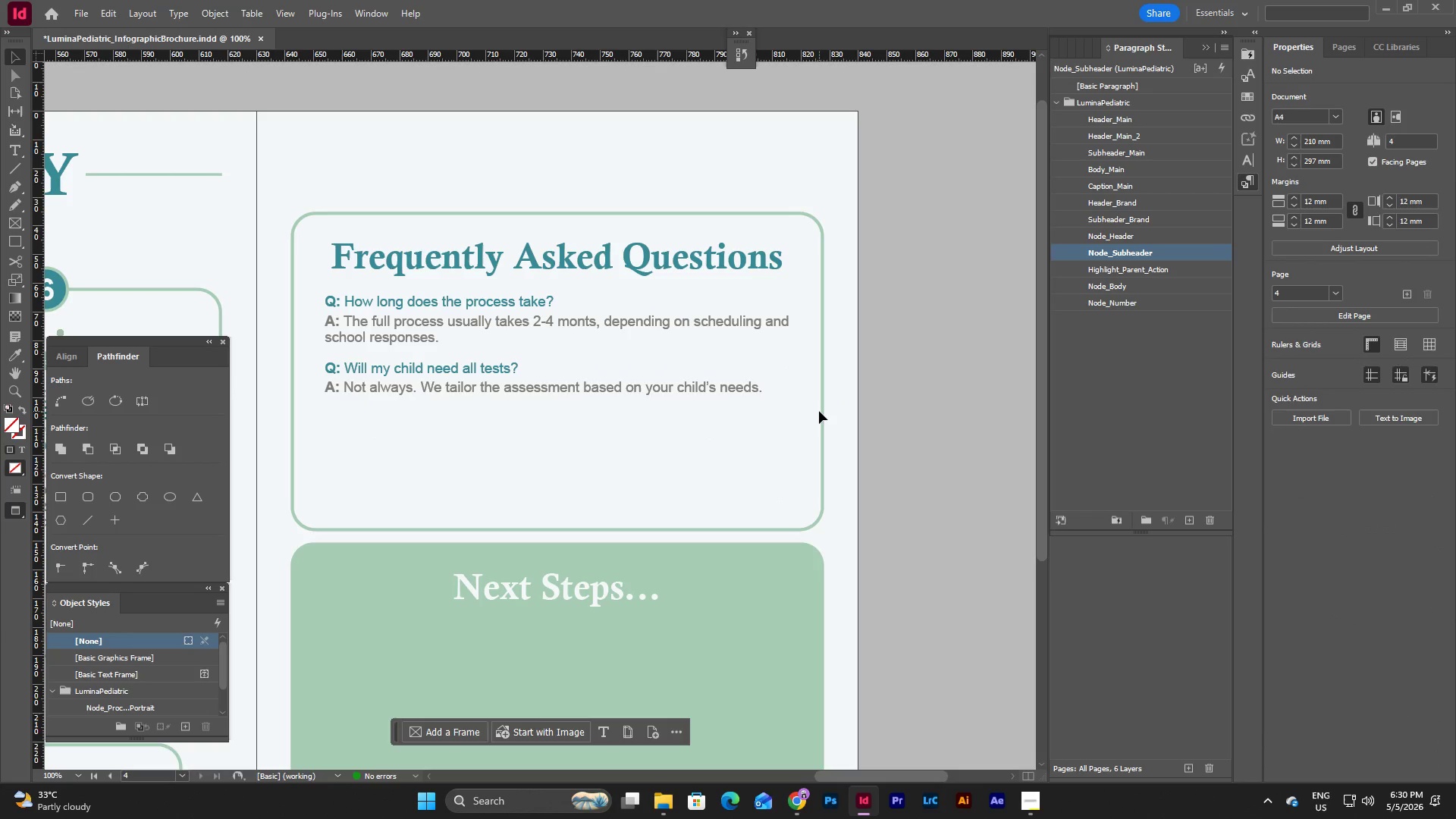 
key(W)
 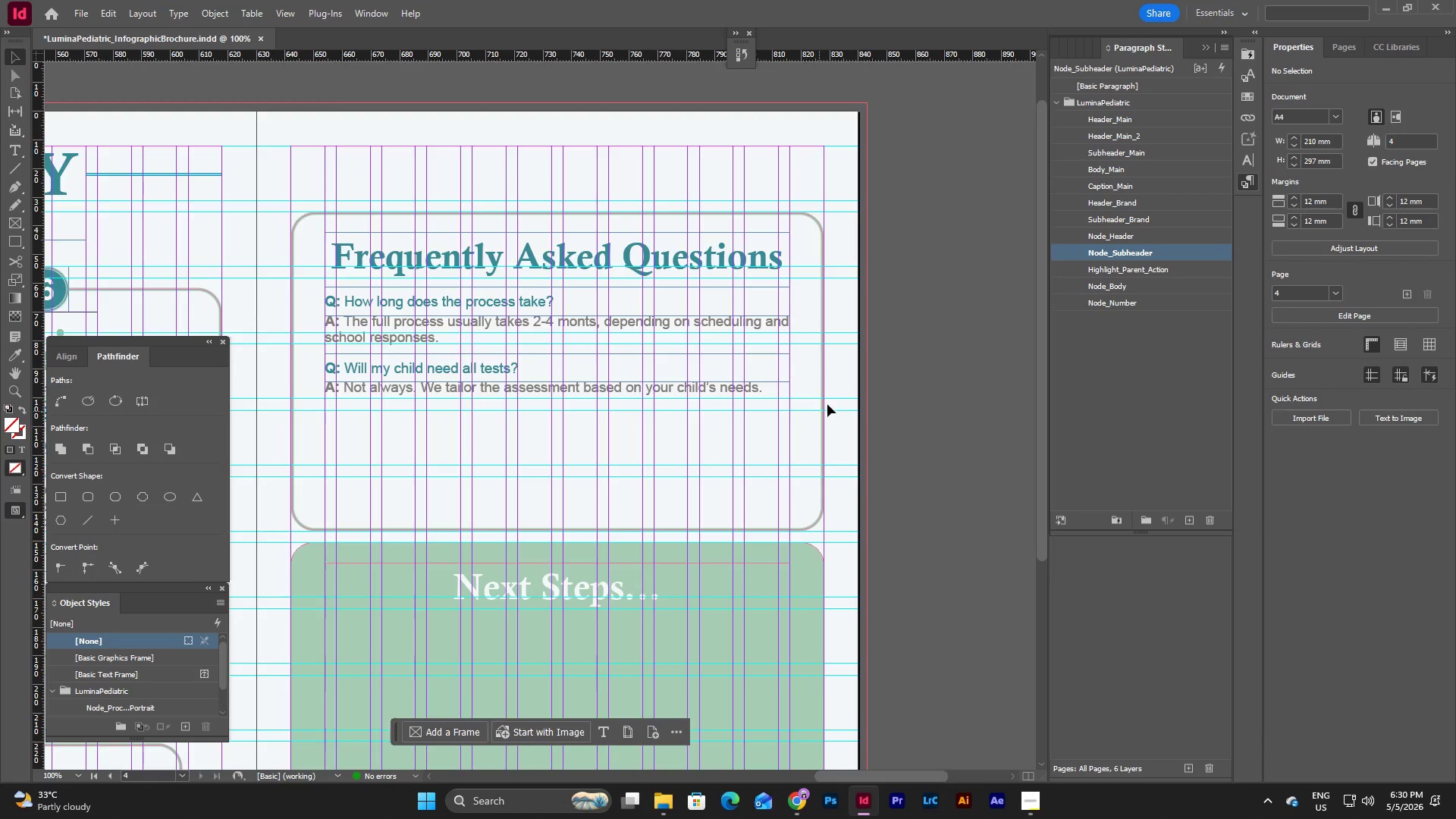 
type(ww)
 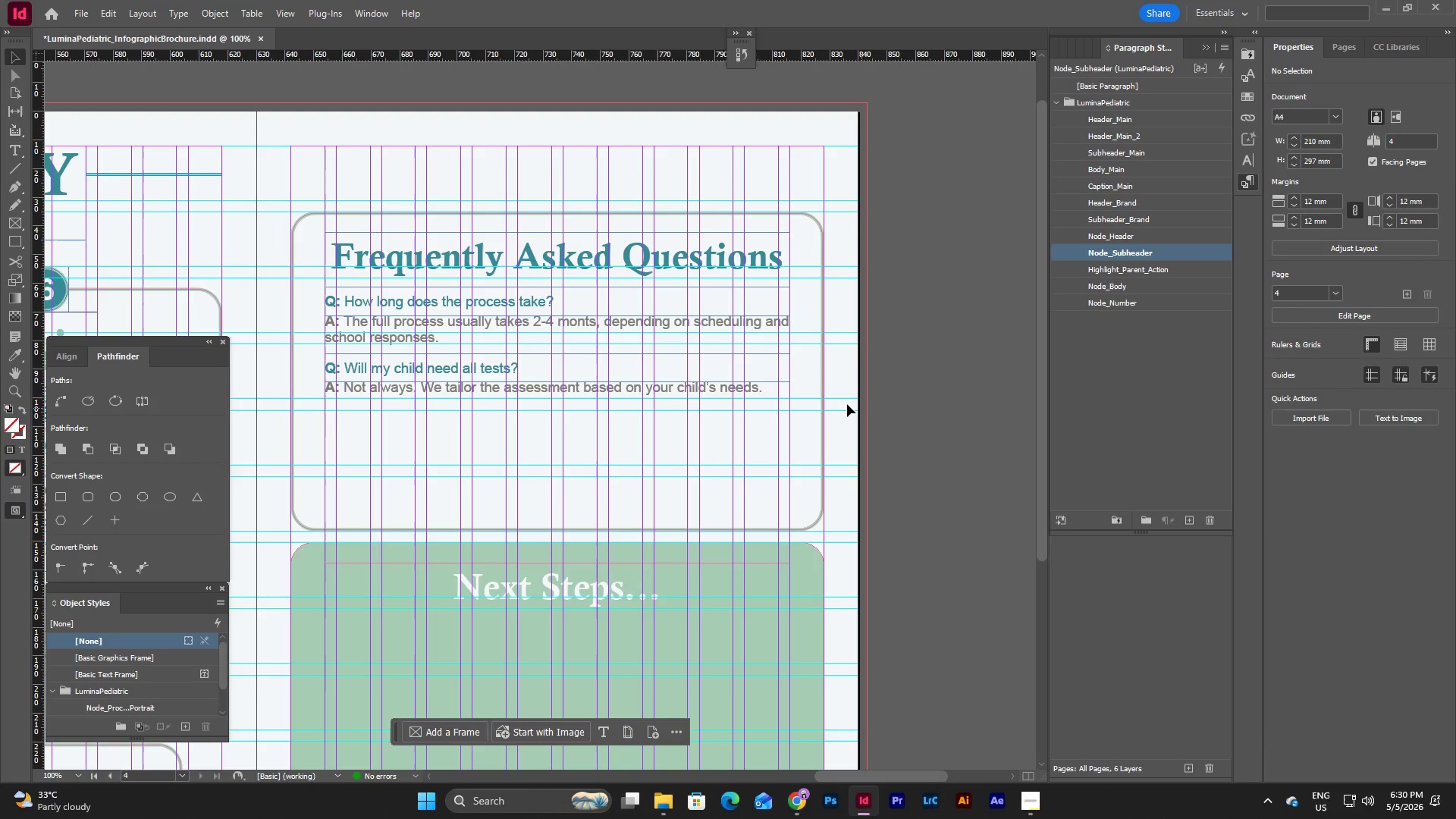 
left_click([739, 391])
 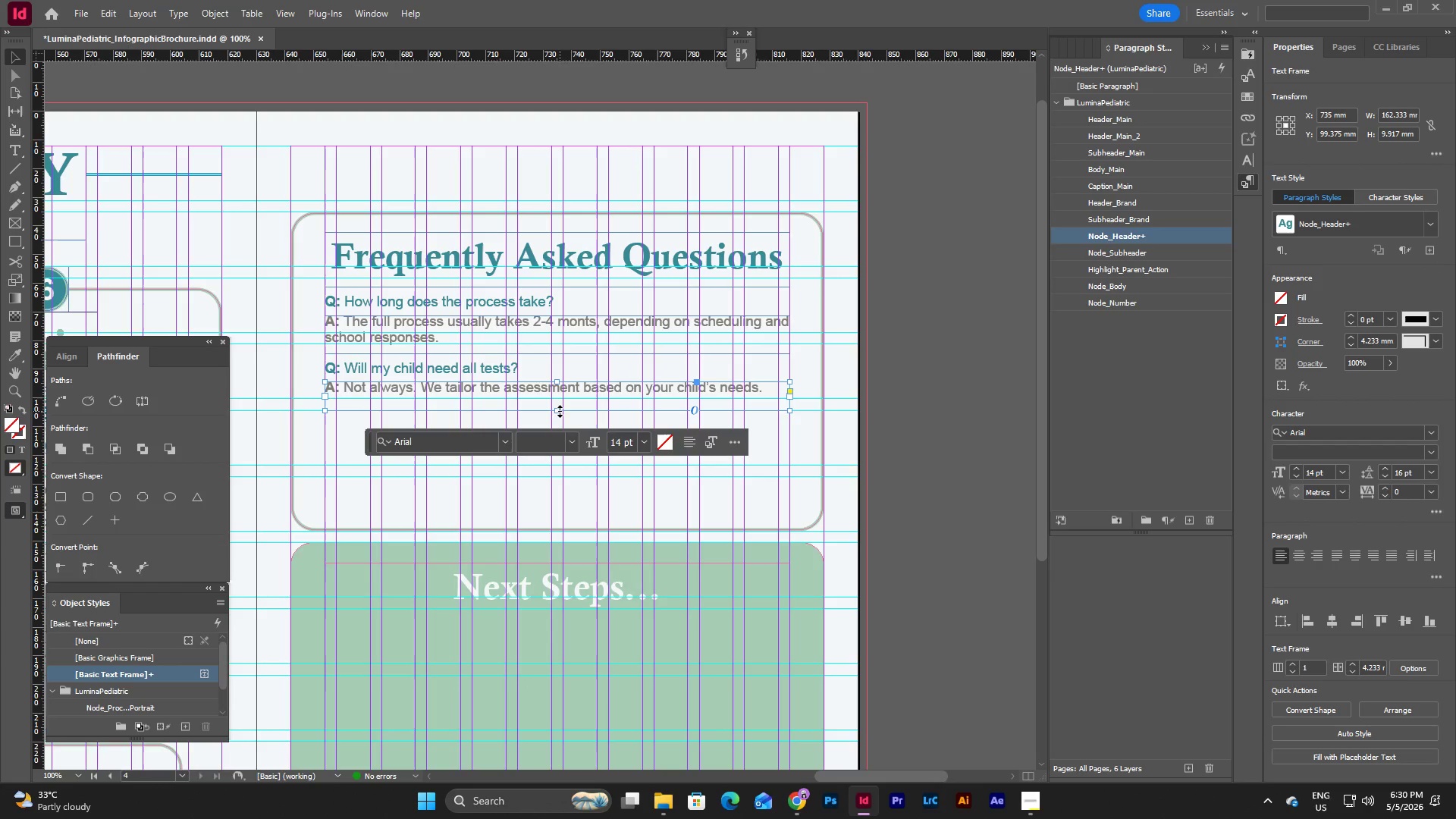 
left_click_drag(start_coordinate=[558, 410], to_coordinate=[559, 400])
 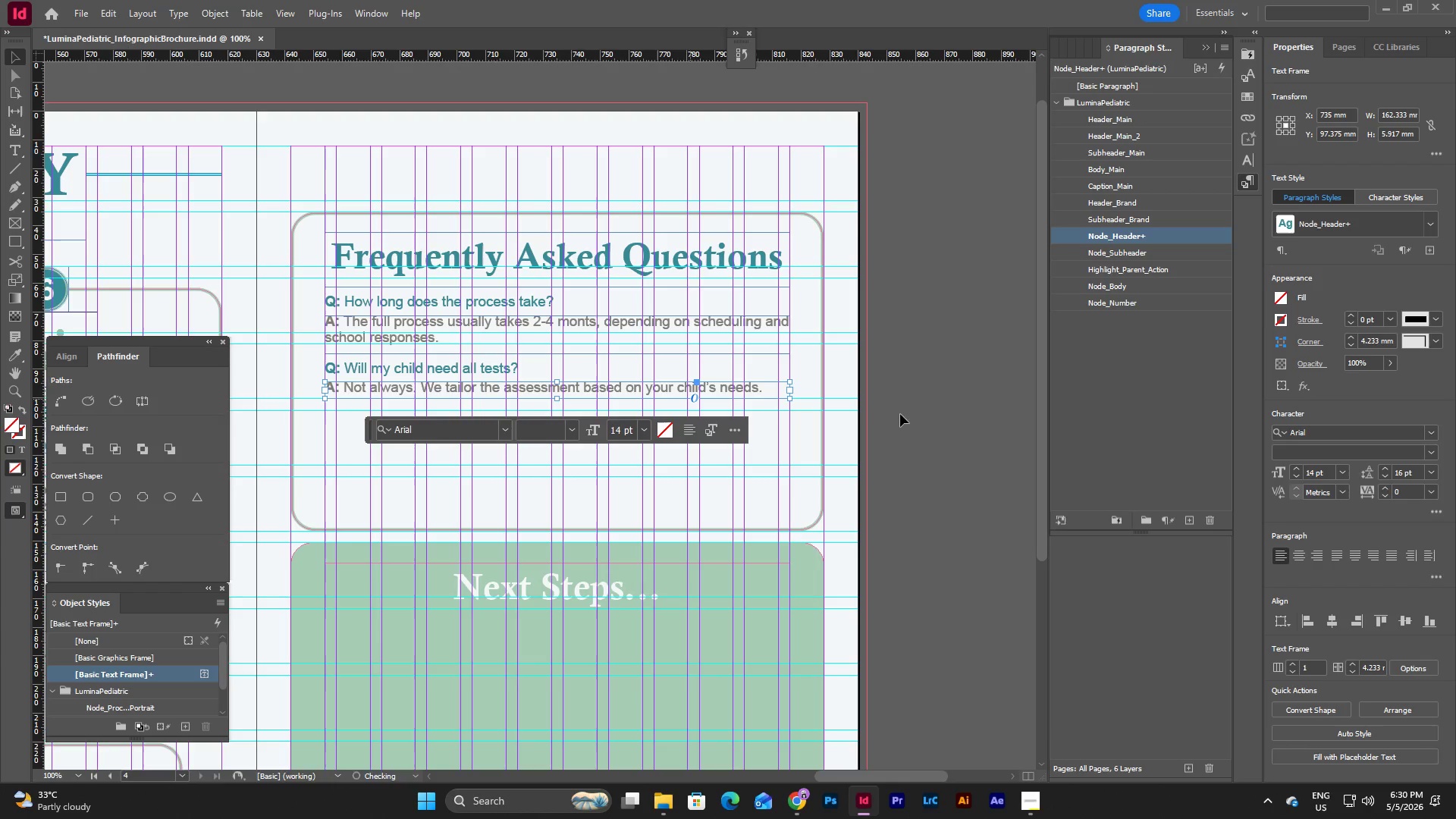 
left_click([912, 414])
 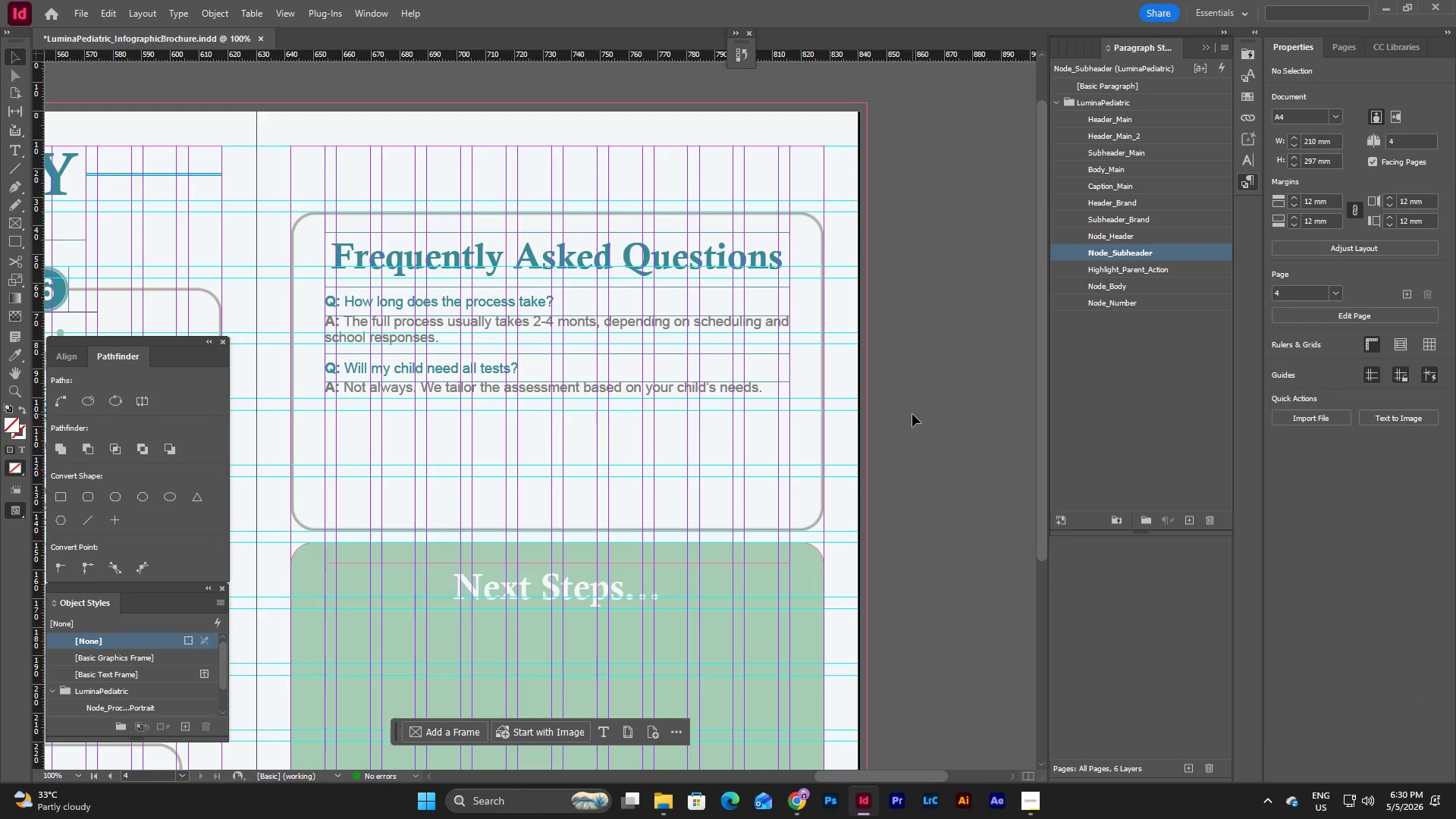 
type(wwwww)
 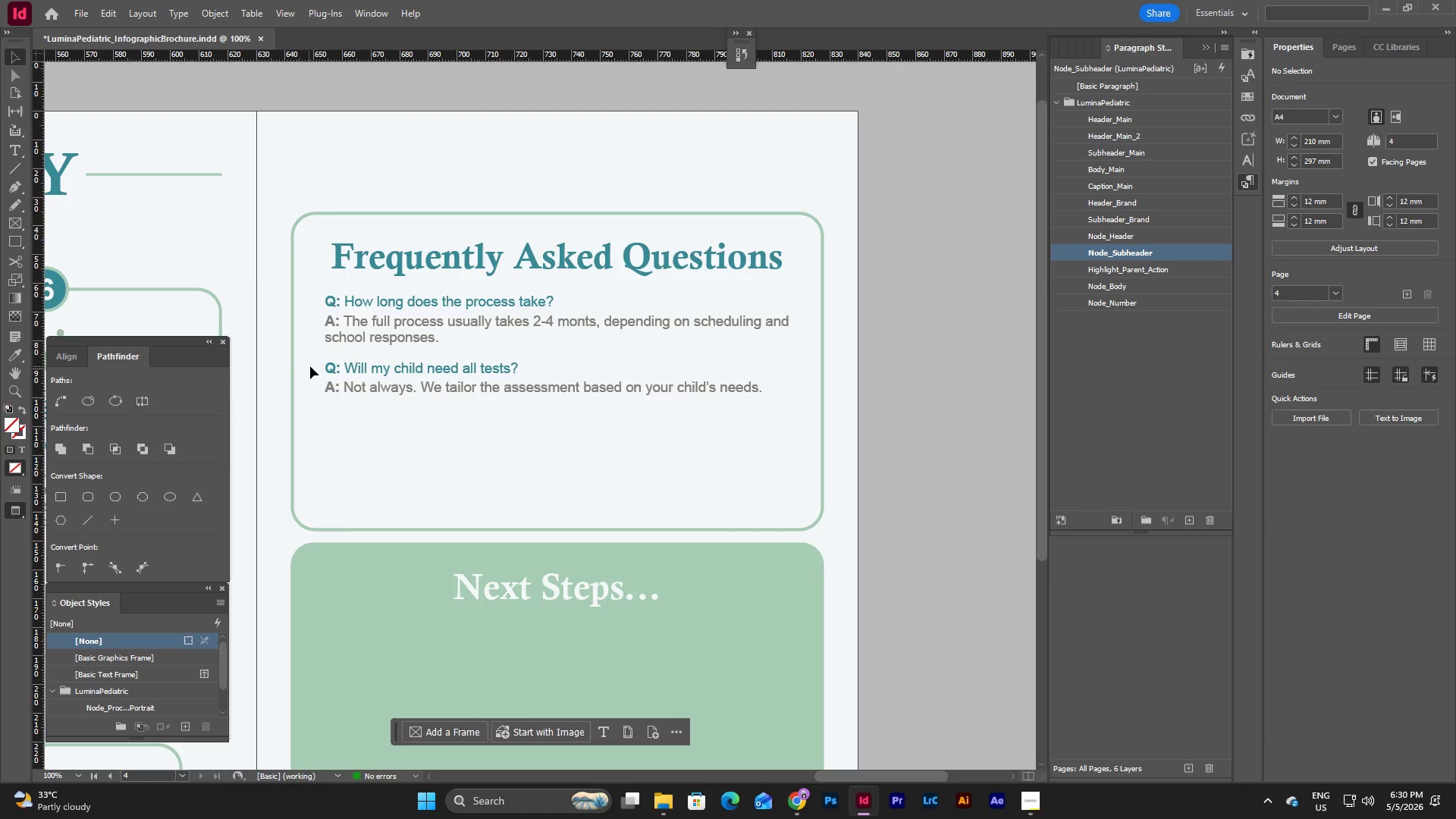 
left_click_drag(start_coordinate=[311, 366], to_coordinate=[366, 409])
 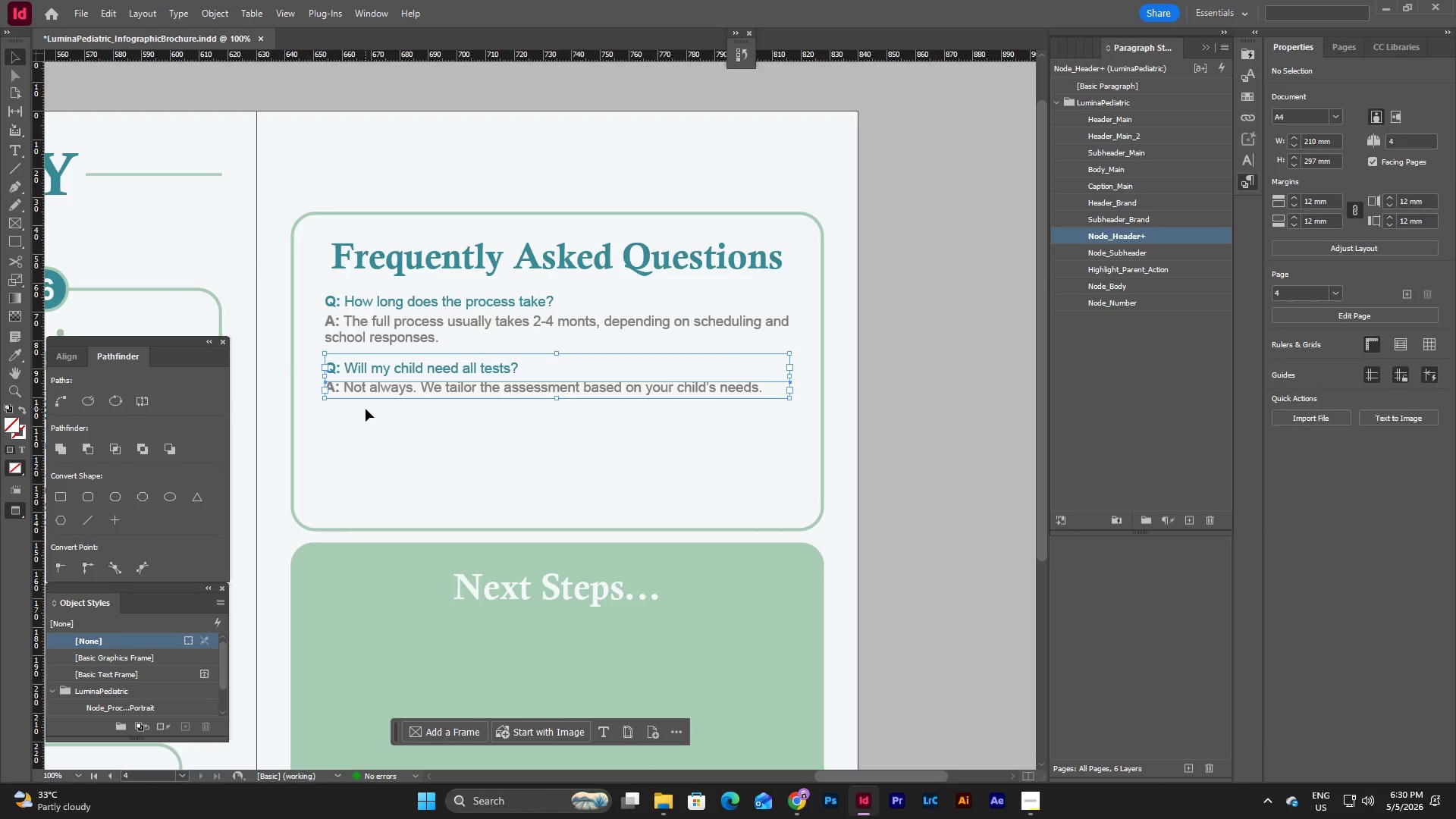 
key(Control+C)
 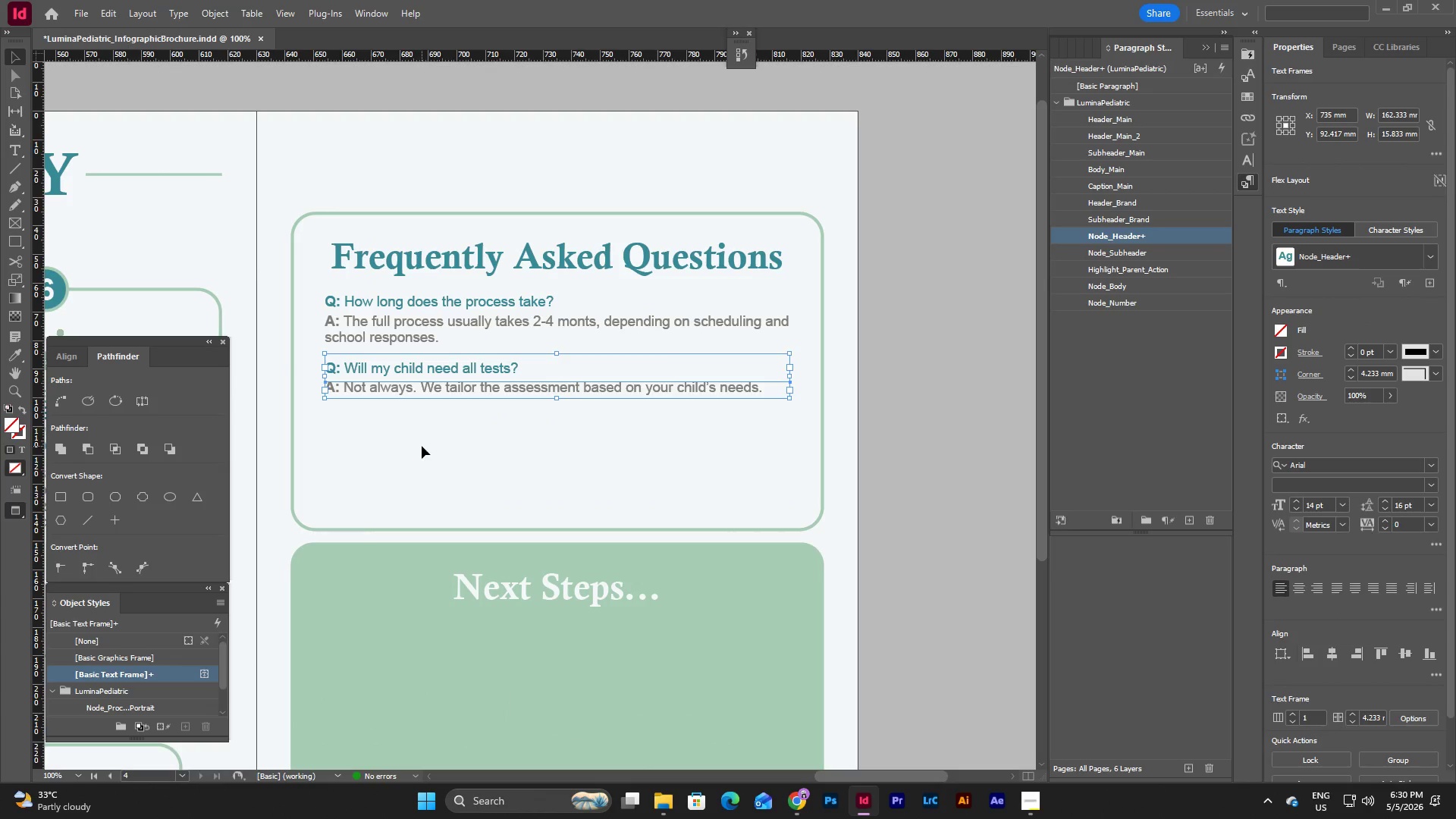 
left_click([422, 446])
 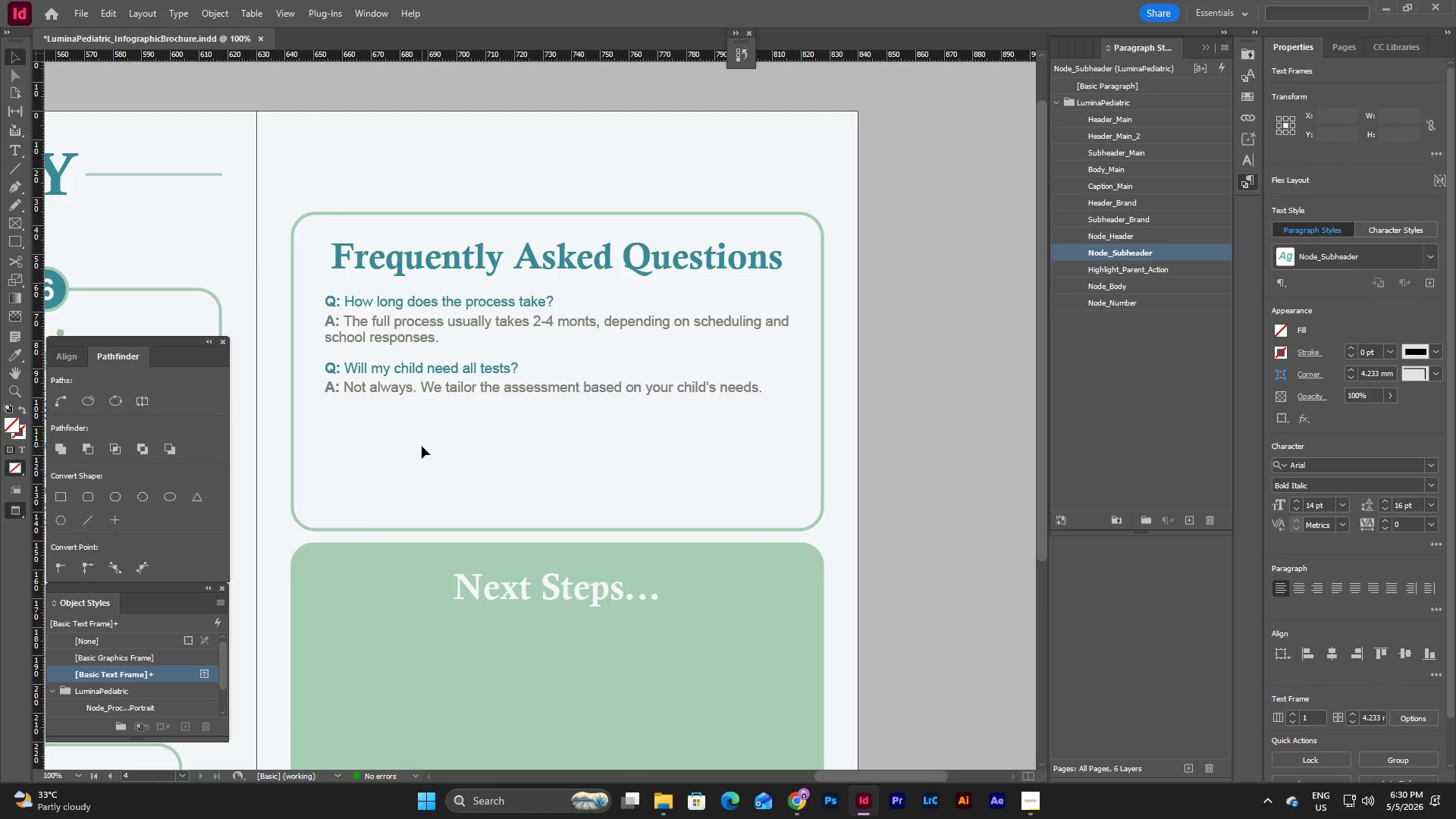 
key(Control+V)
 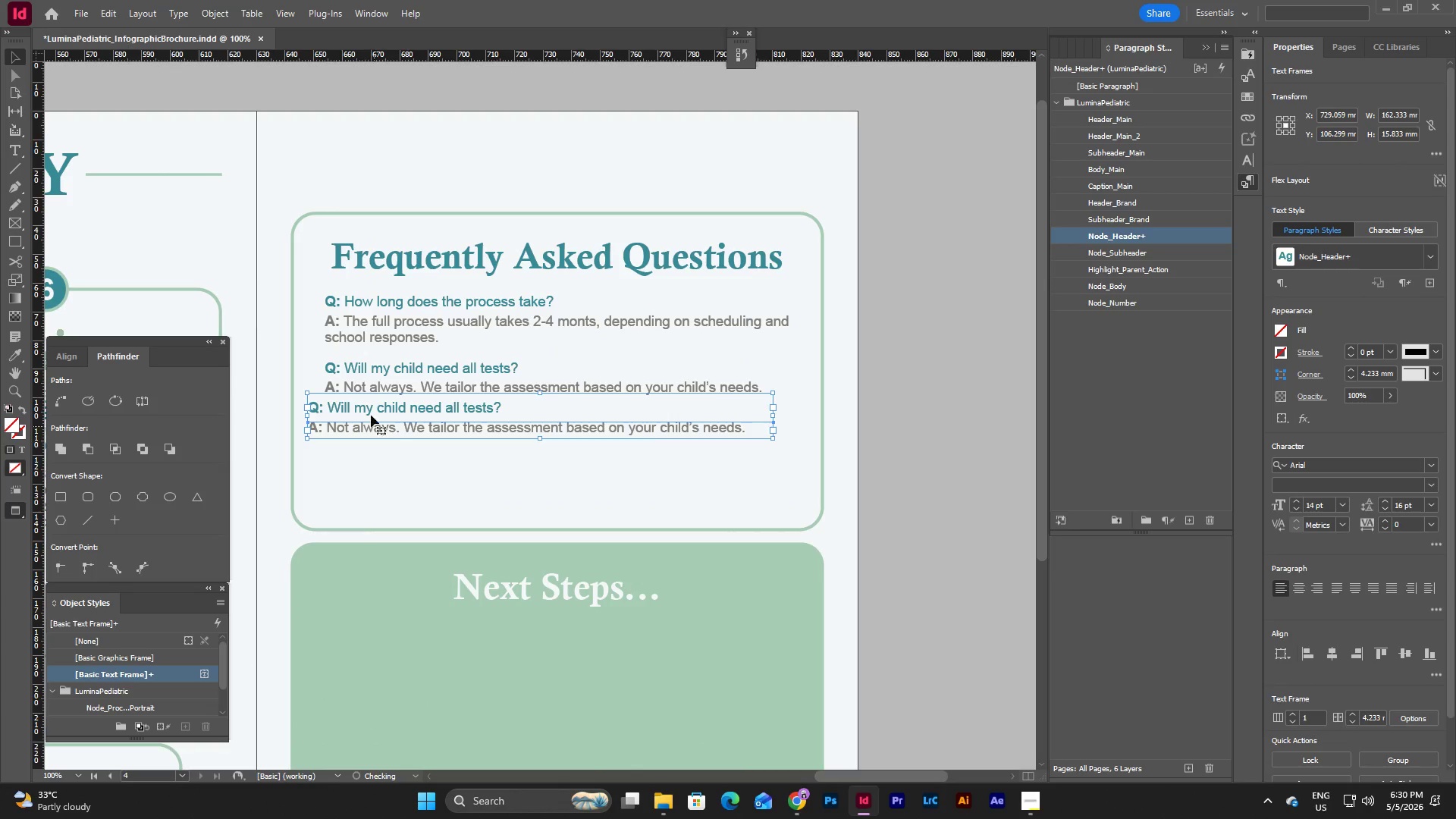 
left_click_drag(start_coordinate=[371, 406], to_coordinate=[388, 422])
 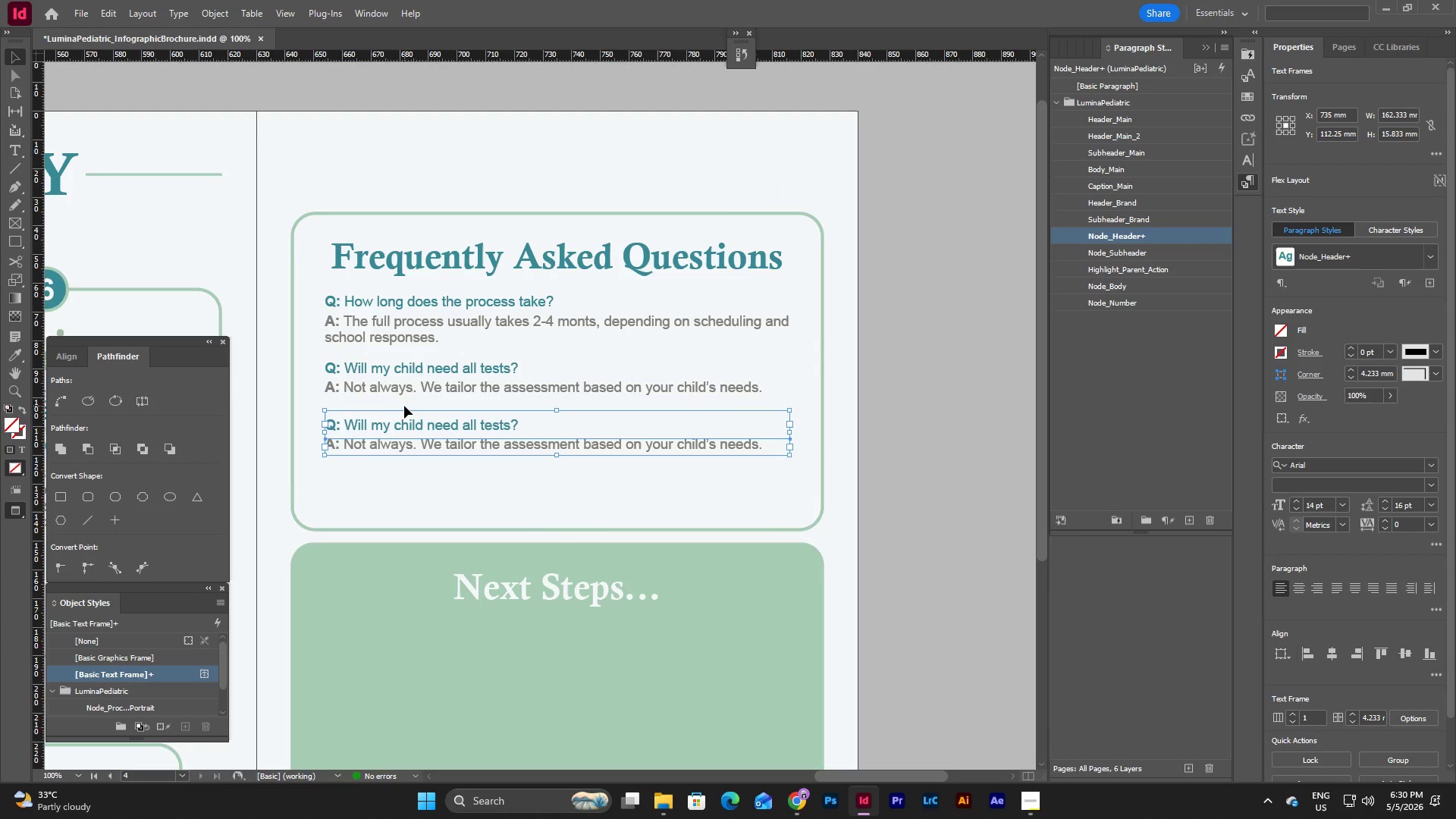 
left_click_drag(start_coordinate=[379, 427], to_coordinate=[374, 434])
 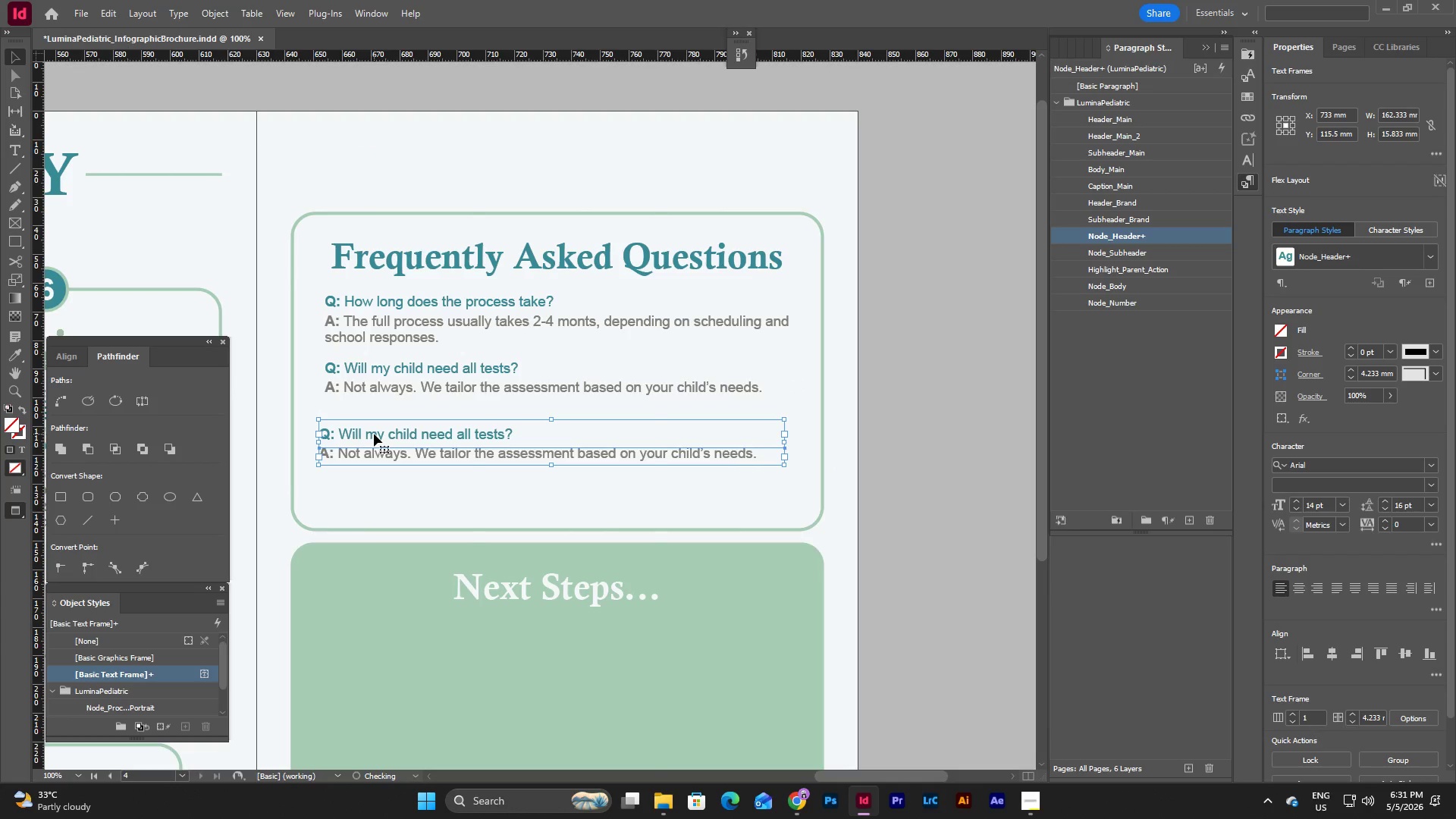 
key(W)
 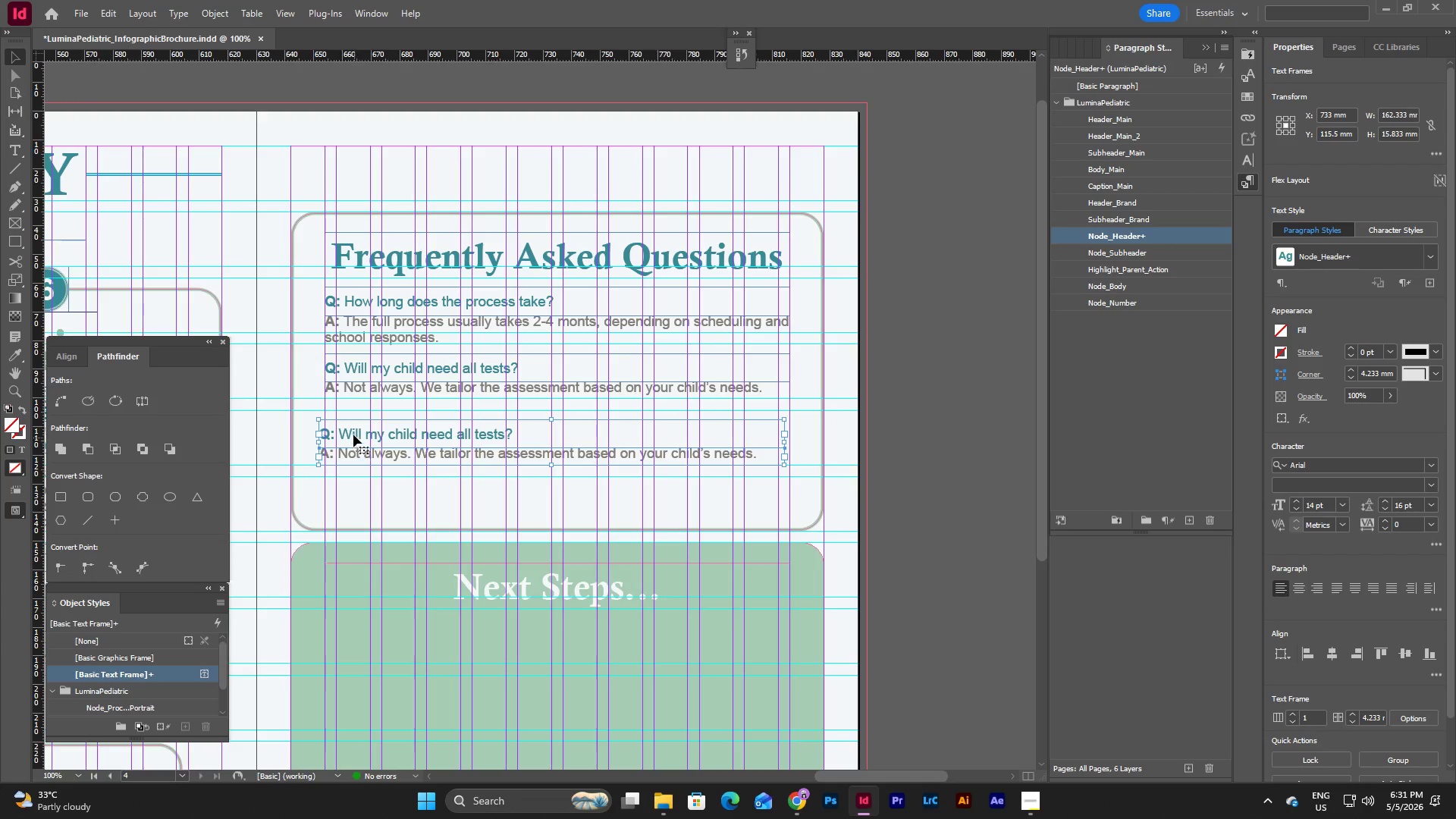 
left_click_drag(start_coordinate=[353, 433], to_coordinate=[366, 432])
 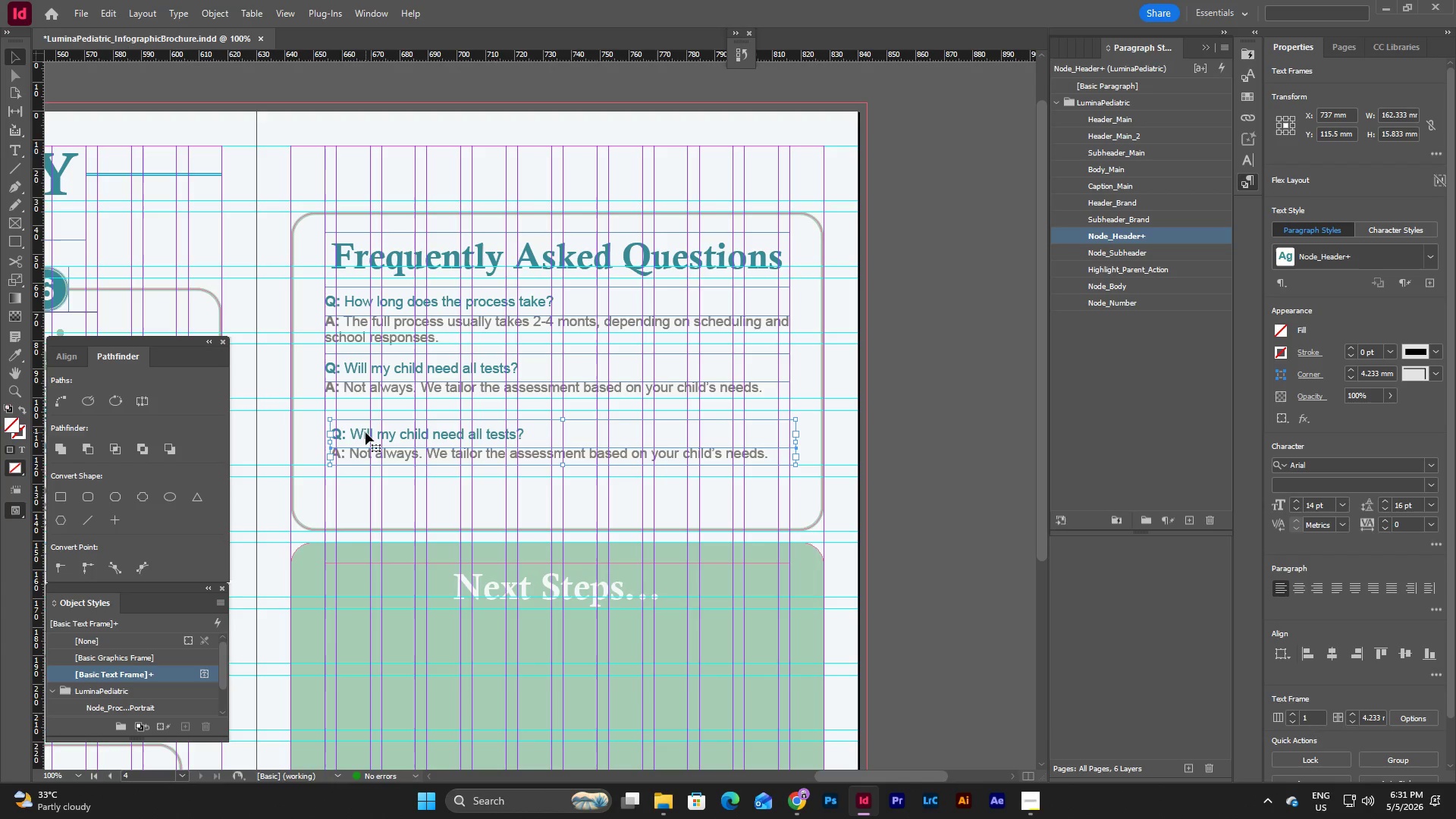 
left_click_drag(start_coordinate=[366, 432], to_coordinate=[359, 432])
 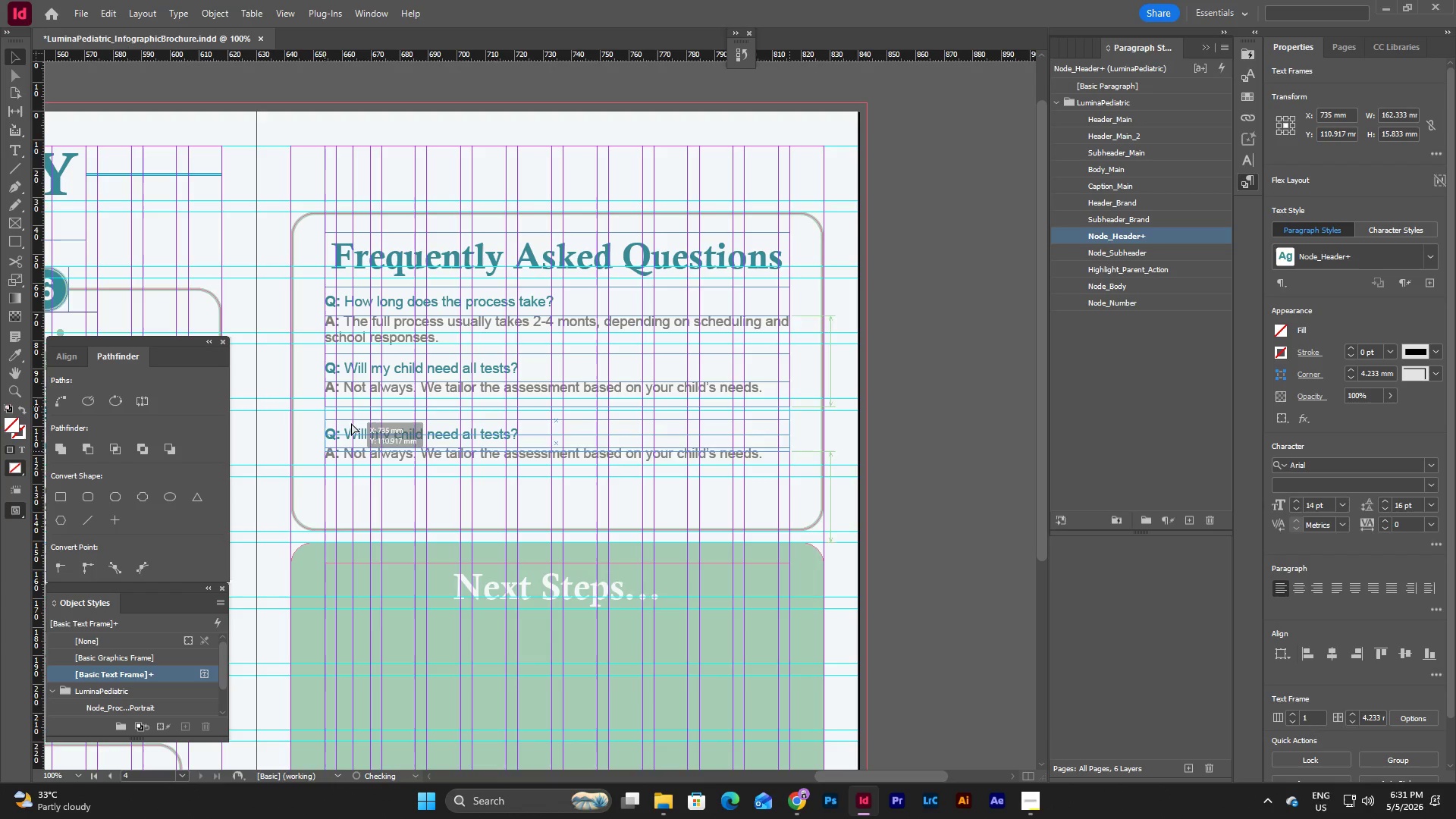 
wait(16.19)
 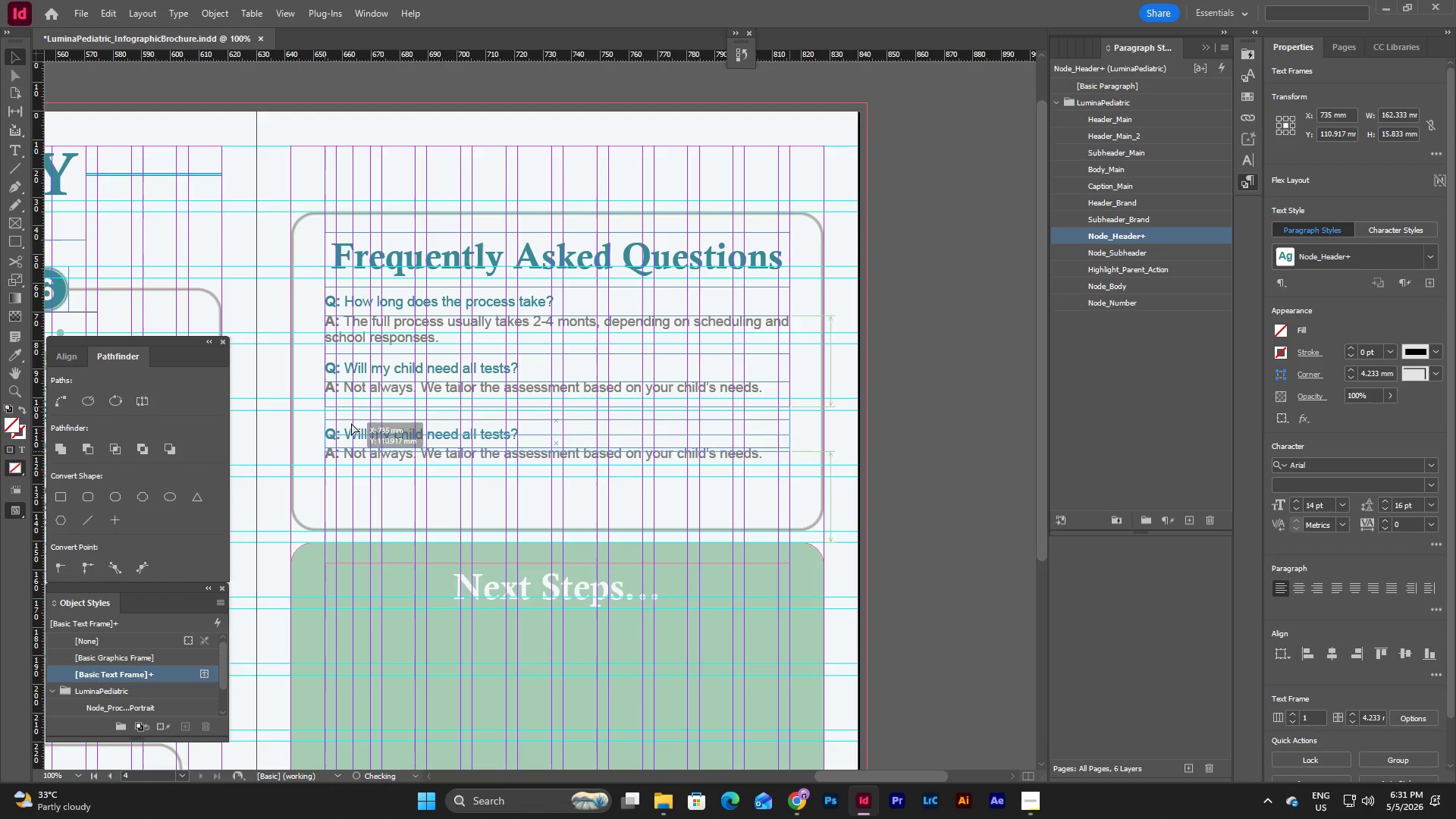 
left_click([955, 509])
 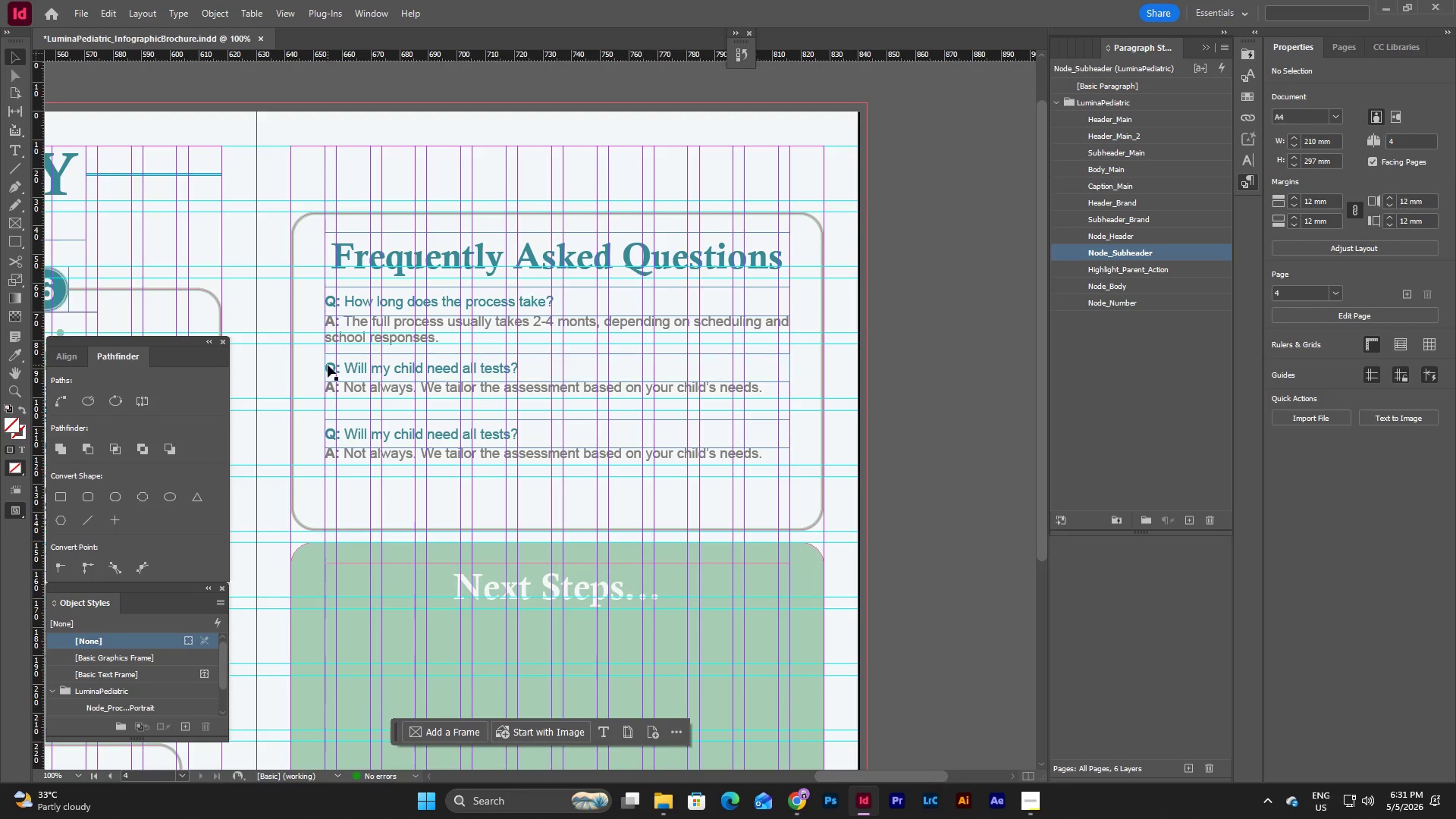 
left_click_drag(start_coordinate=[312, 359], to_coordinate=[368, 409])
 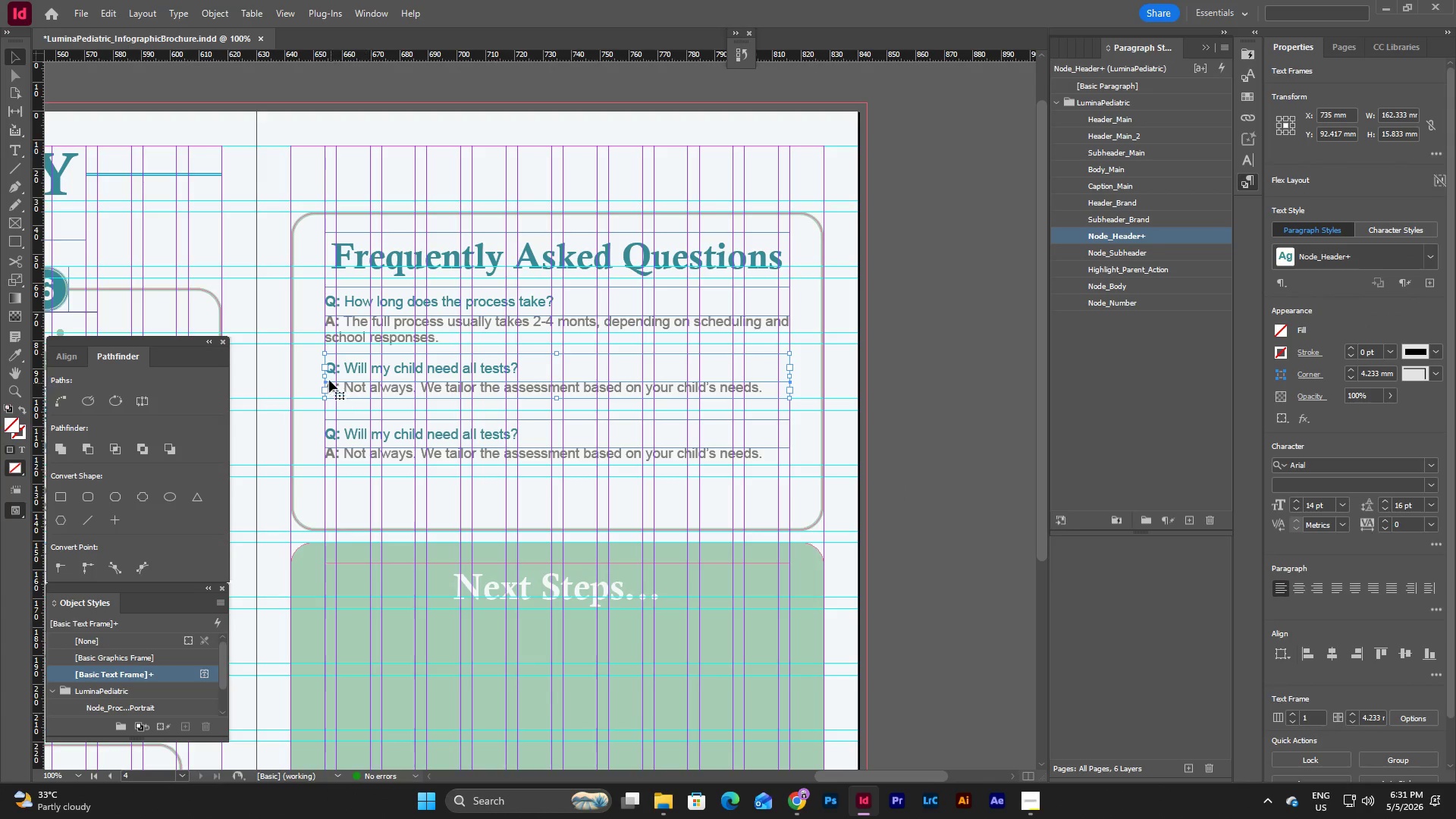 
left_click([314, 369])
 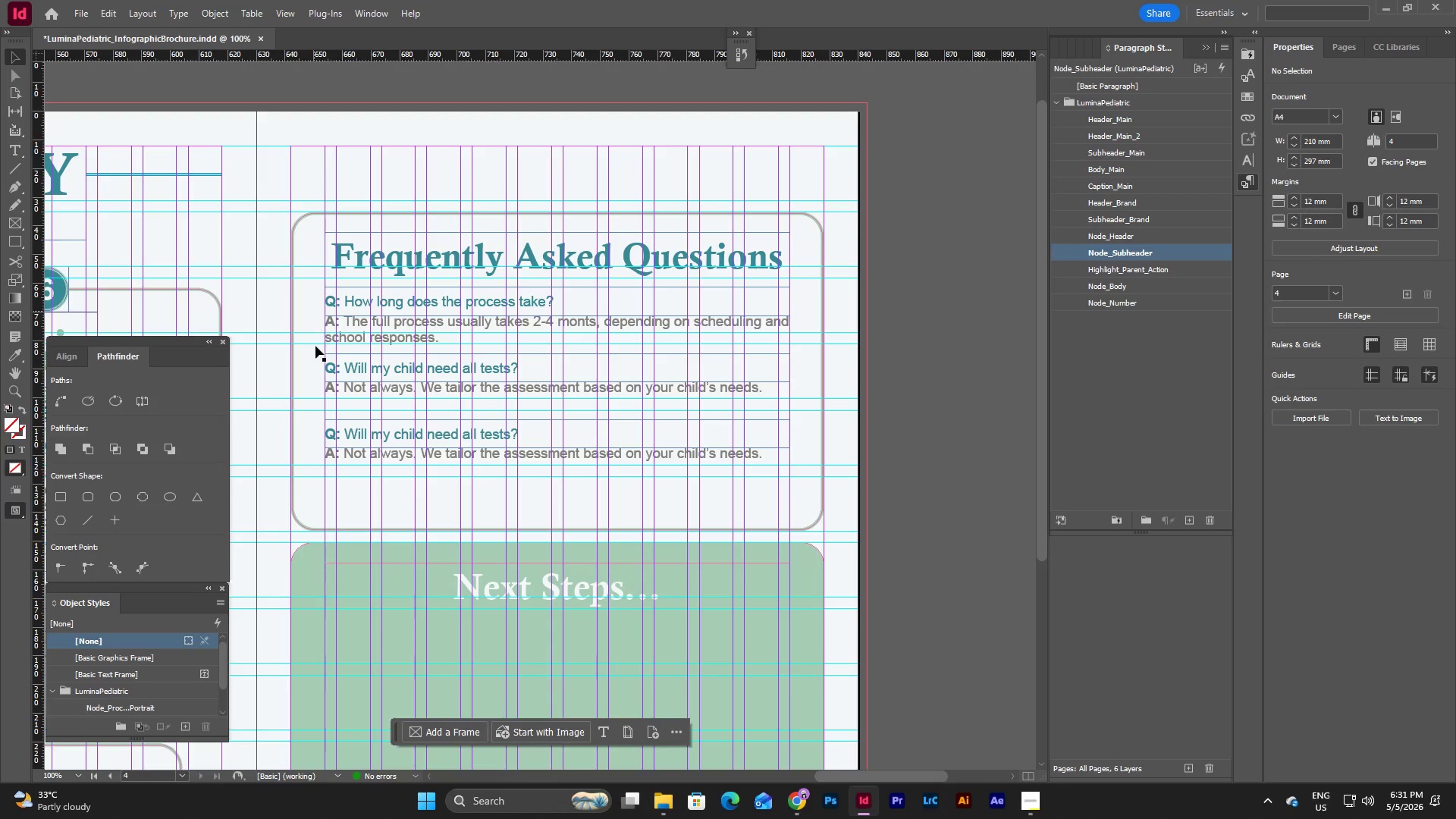 
left_click_drag(start_coordinate=[313, 364], to_coordinate=[380, 410])
 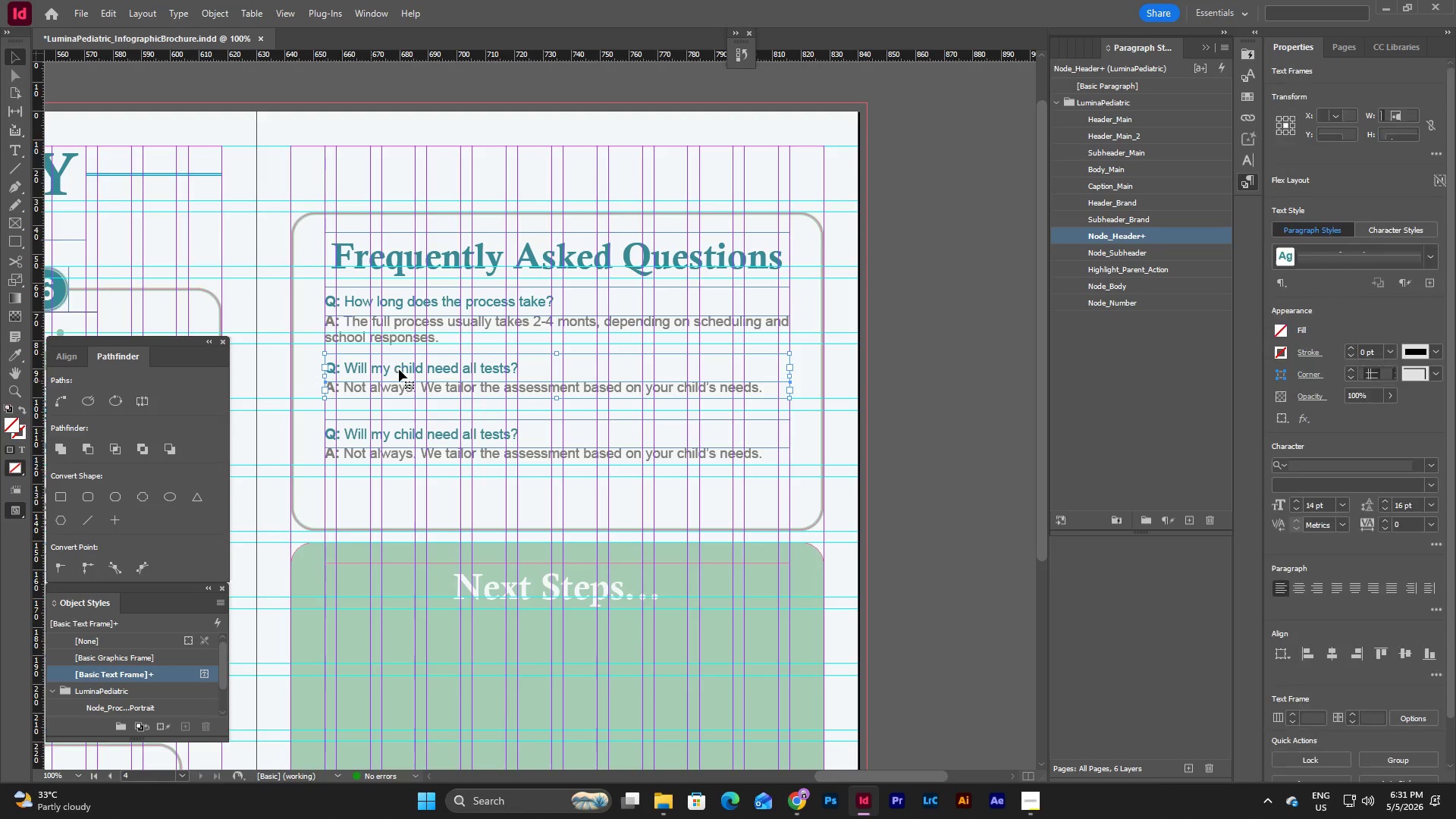 
left_click_drag(start_coordinate=[400, 369], to_coordinate=[400, 377])
 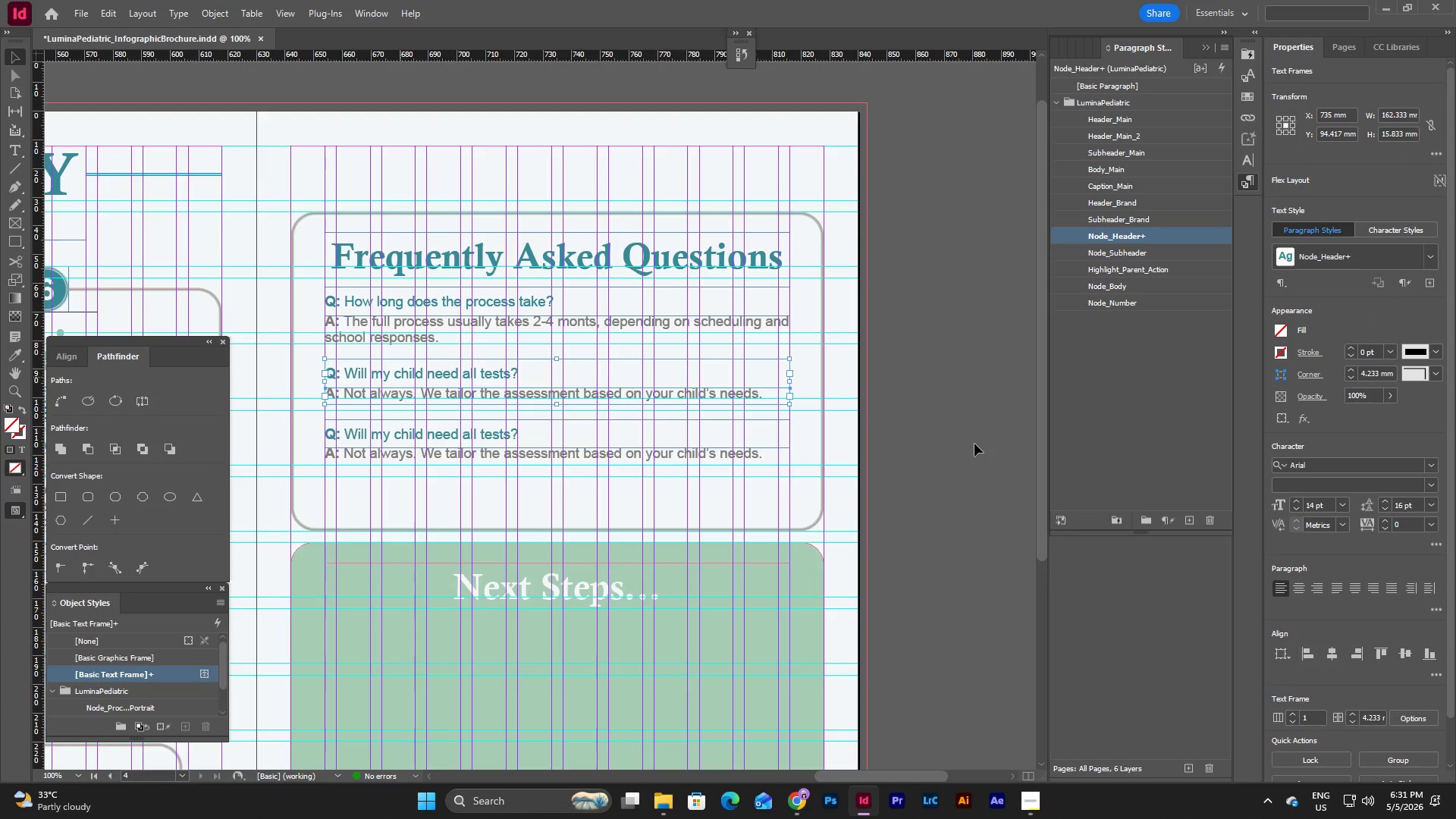 
left_click([960, 443])
 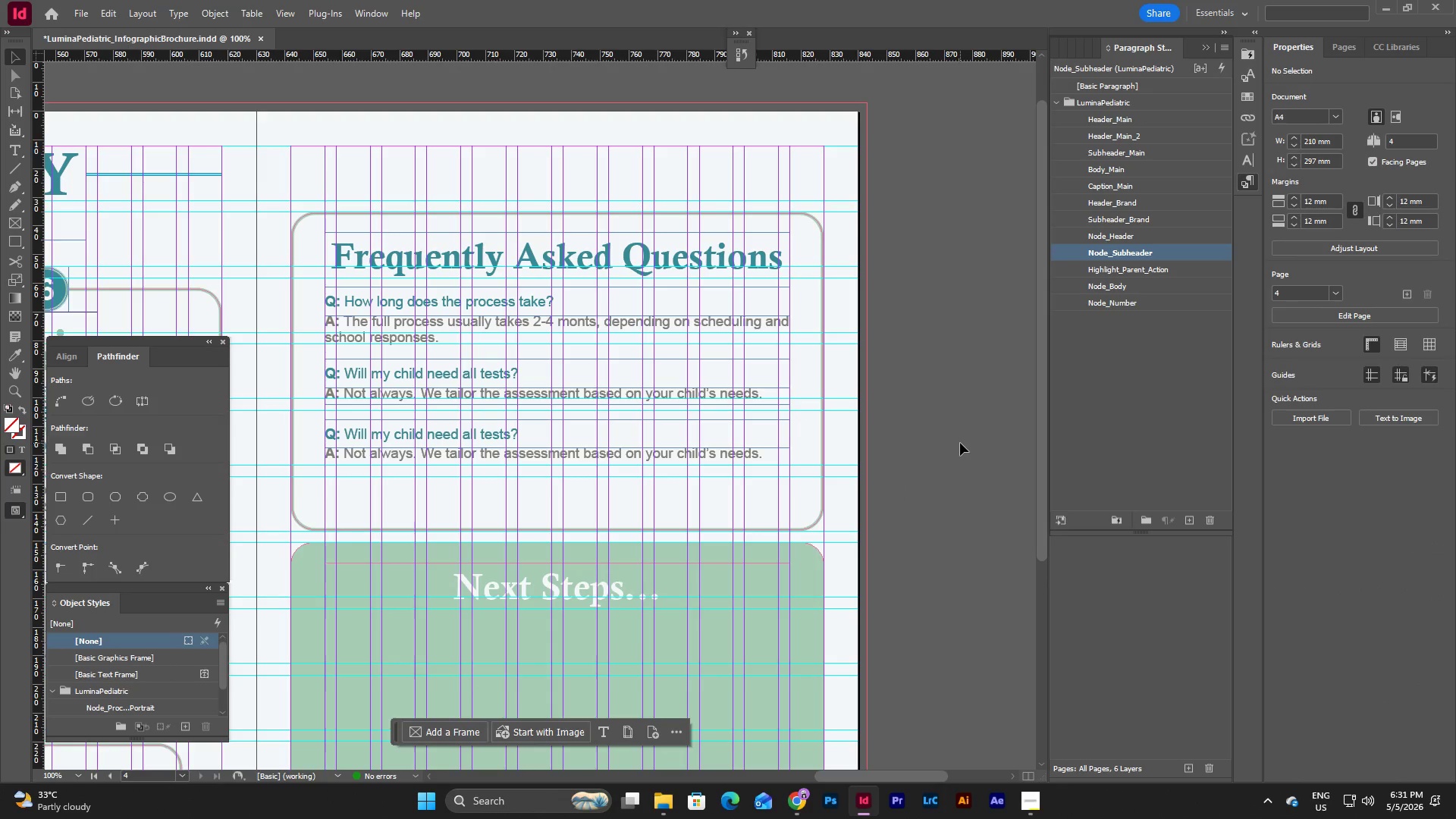 
type(wwwww)
 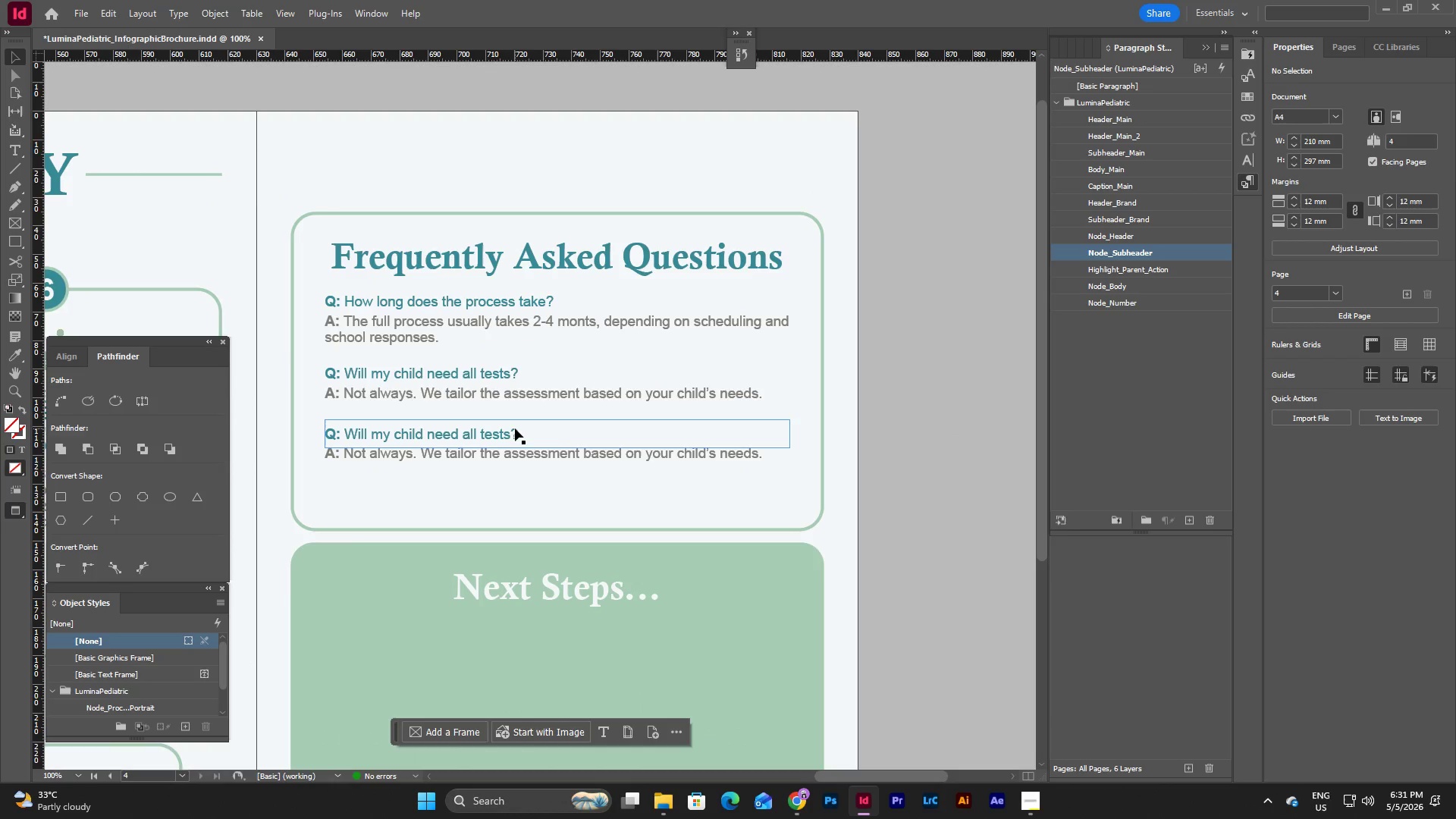 
double_click([515, 428])
 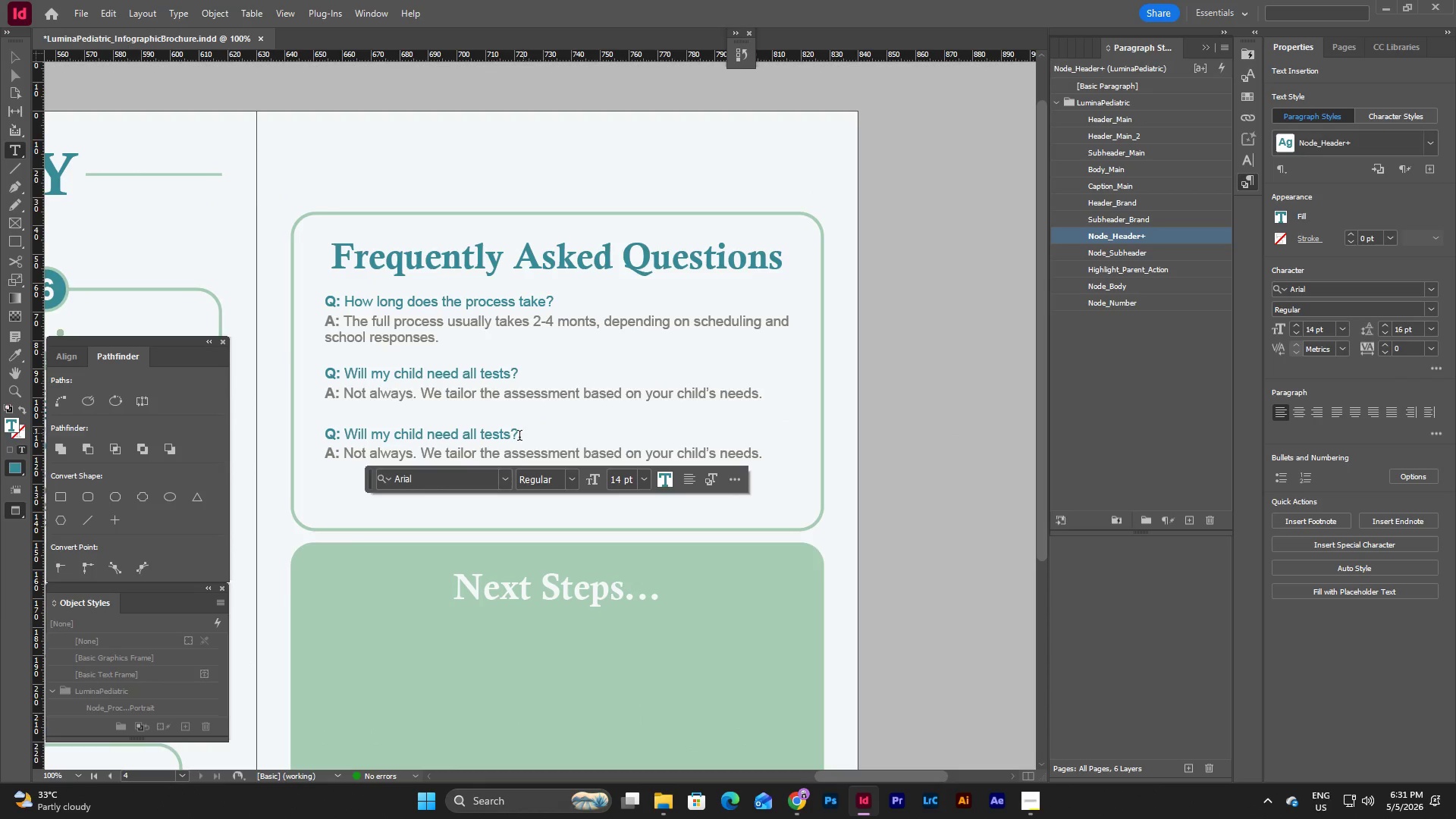 
left_click_drag(start_coordinate=[519, 438], to_coordinate=[348, 437])
 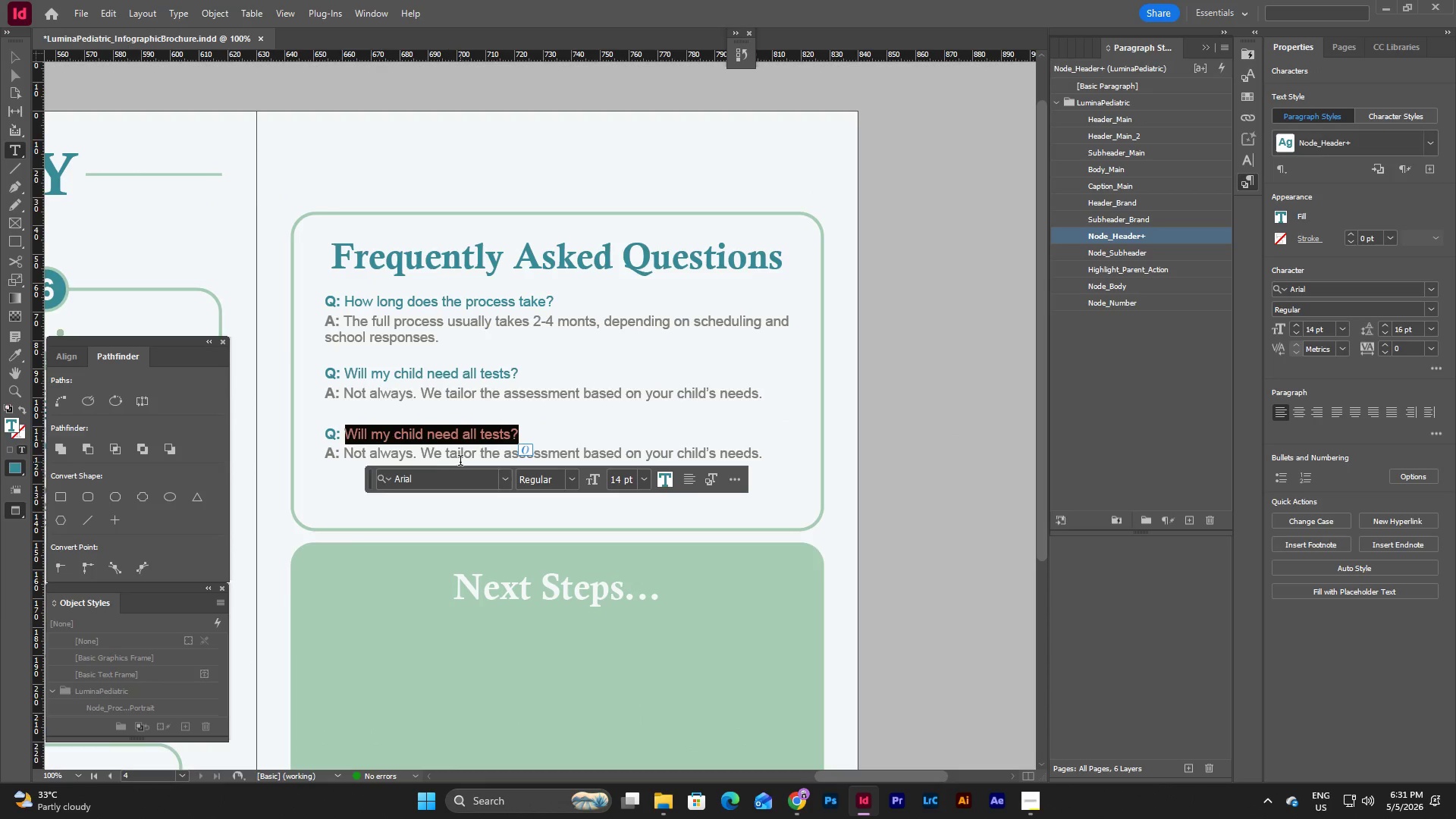 
type(Will insurance cover thius)
key(Backspace)
key(Backspace)
type(s?)
 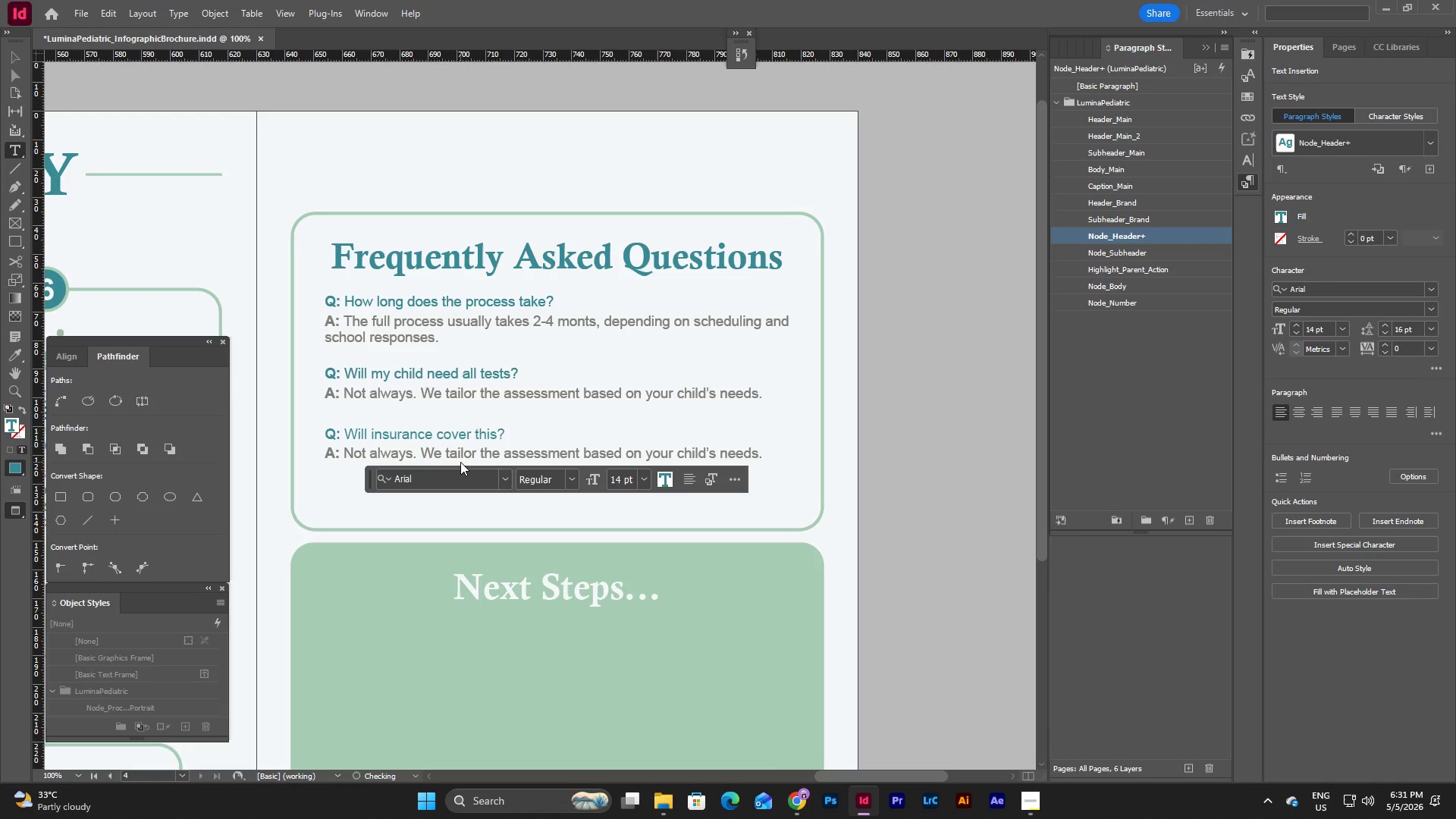 
scroll: coordinate [692, 332], scroll_direction: down, amount: 1.0
 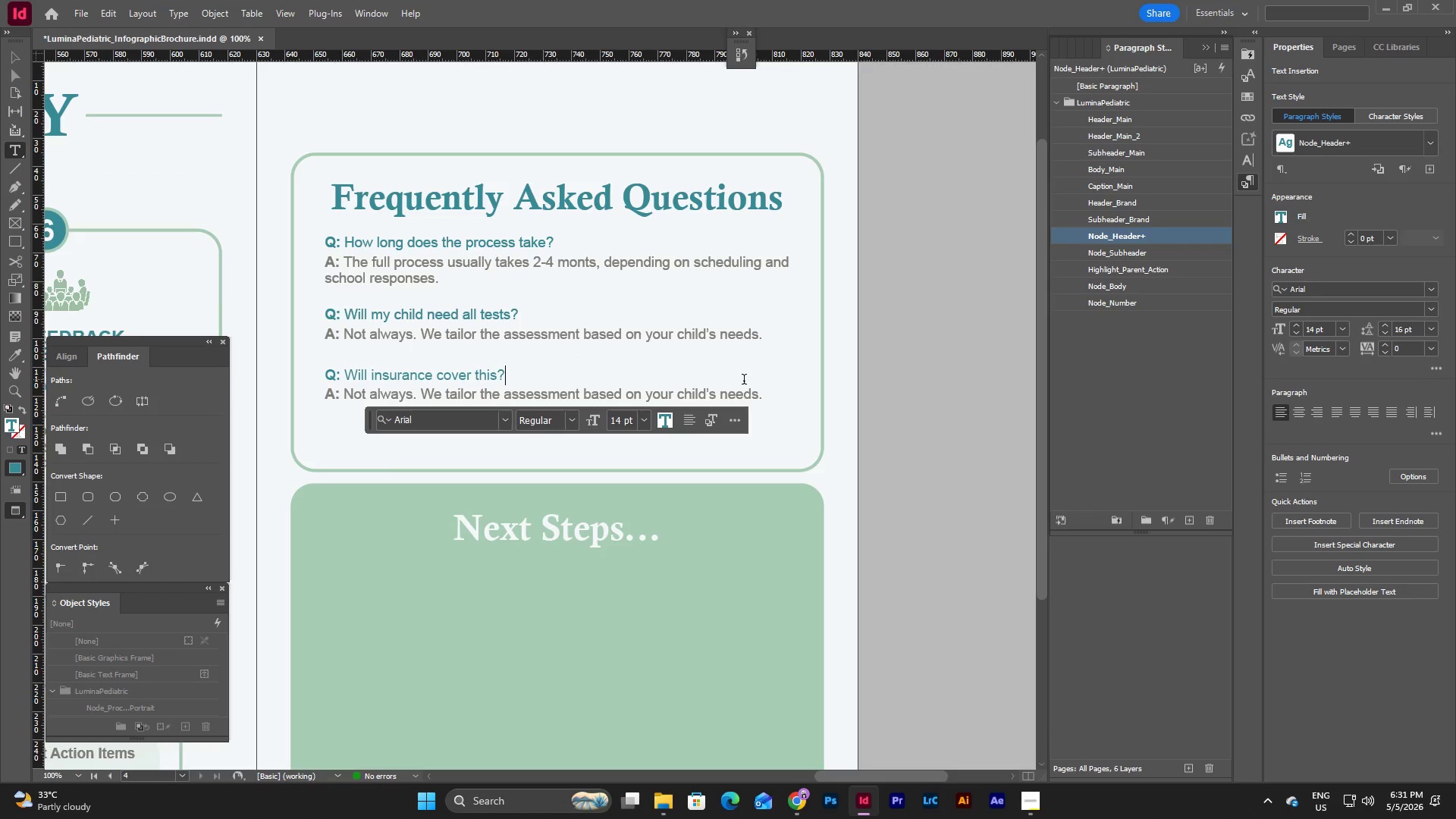 
left_click([743, 392])
 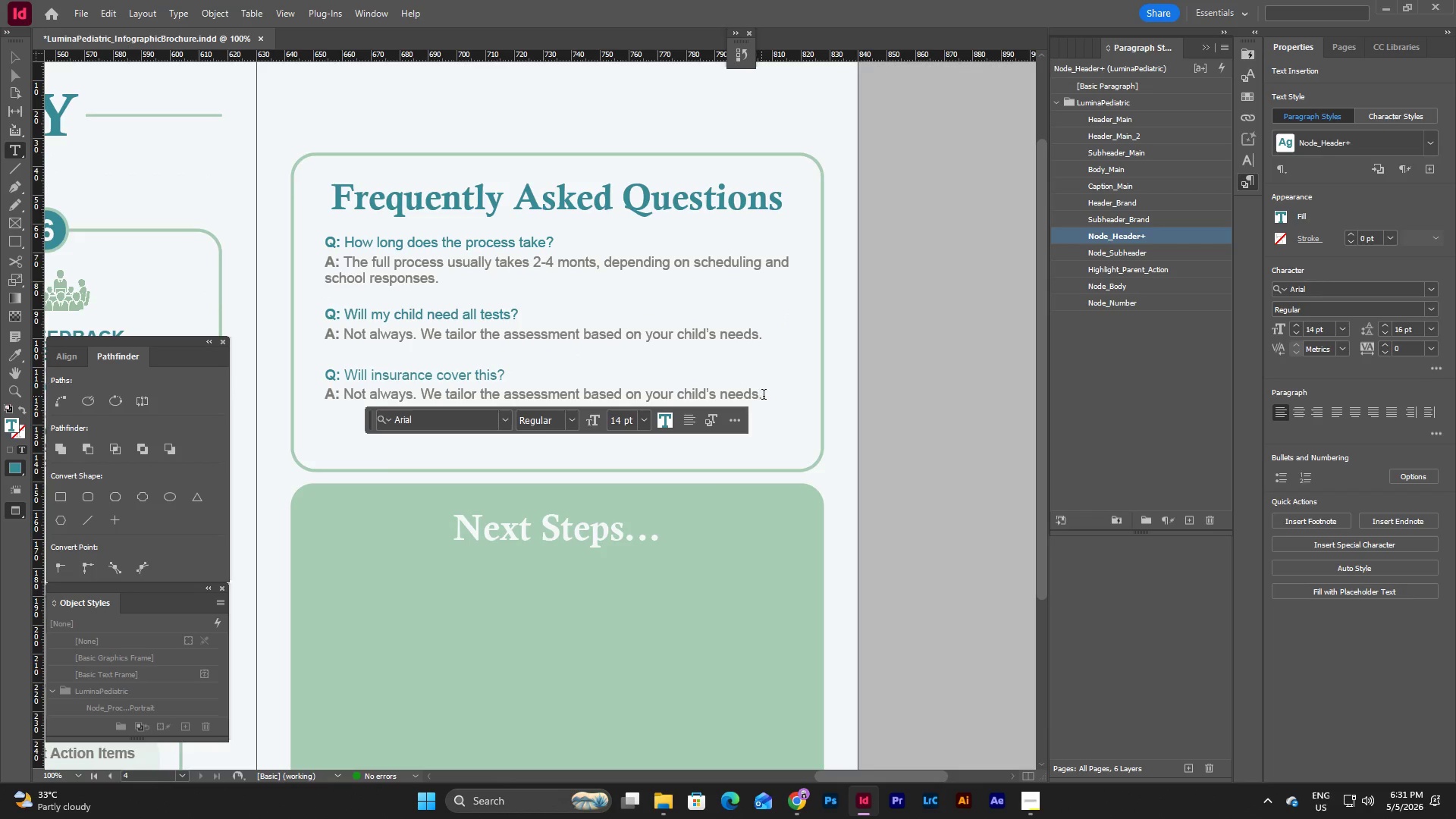 
left_click_drag(start_coordinate=[764, 396], to_coordinate=[347, 396])
 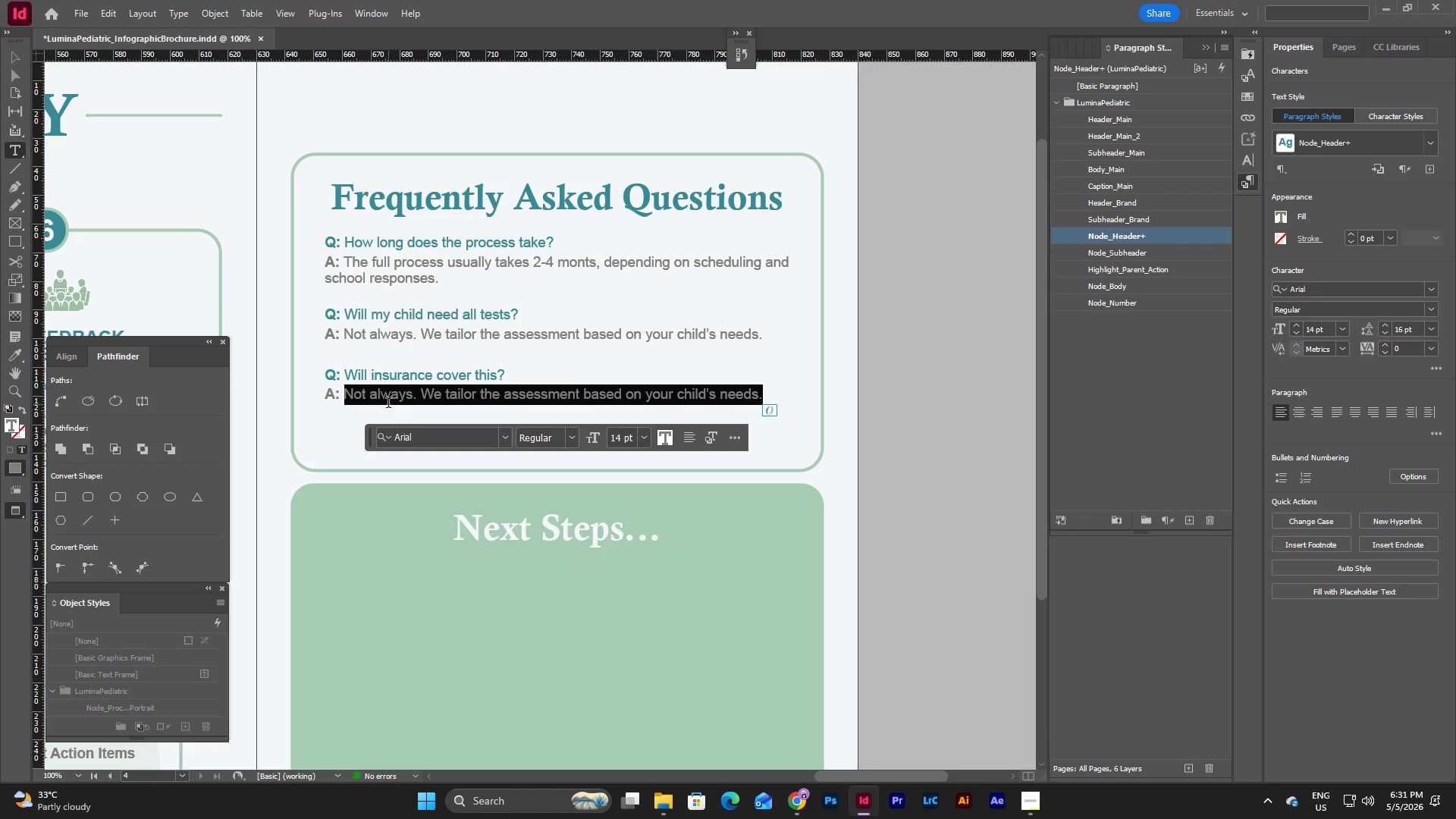 
type(Many plans do. Our team will help verify your benefits and explain vo)
key(Backspace)
key(Backspace)
type(coverage.)
 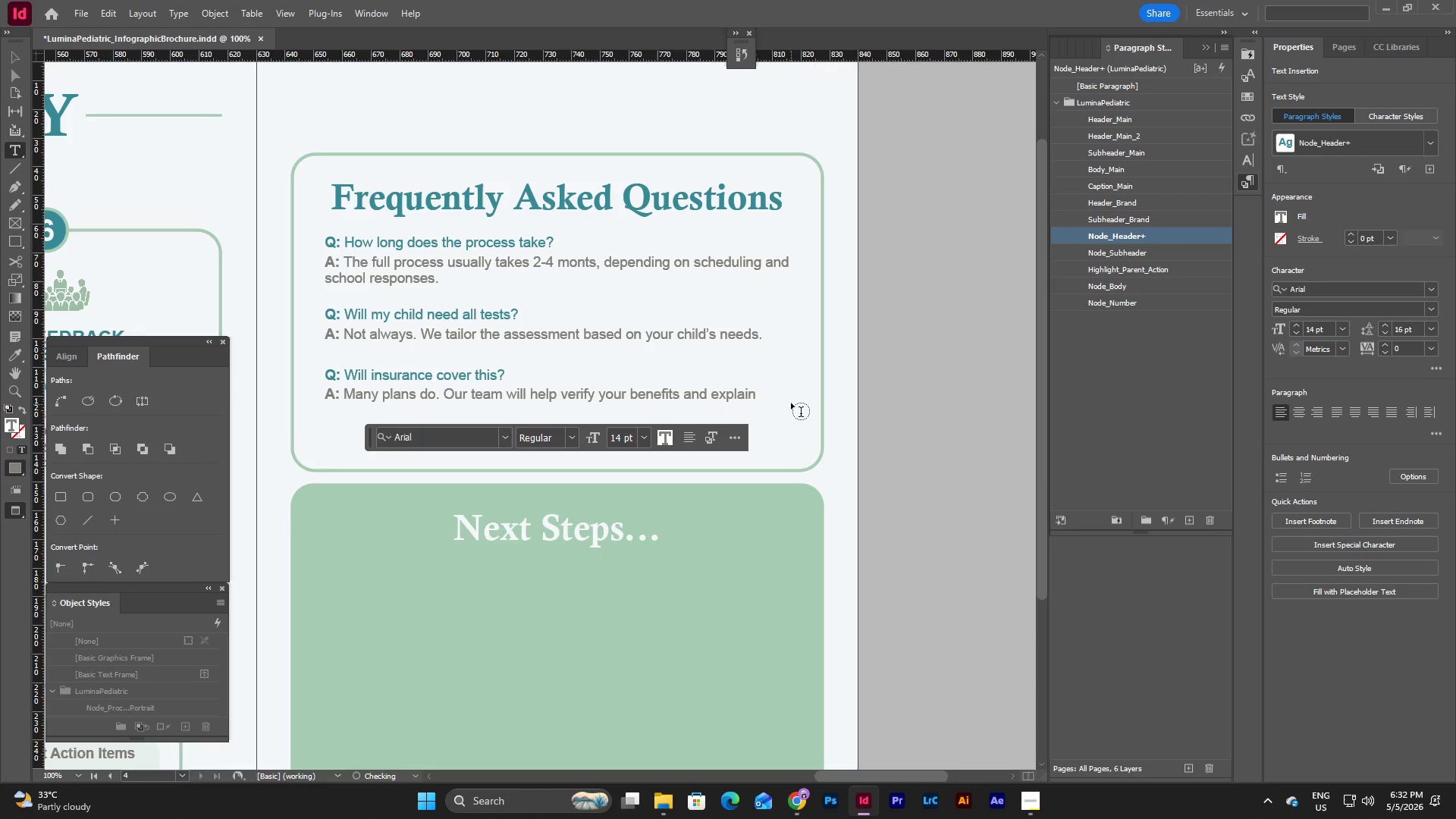 
key(Escape)
 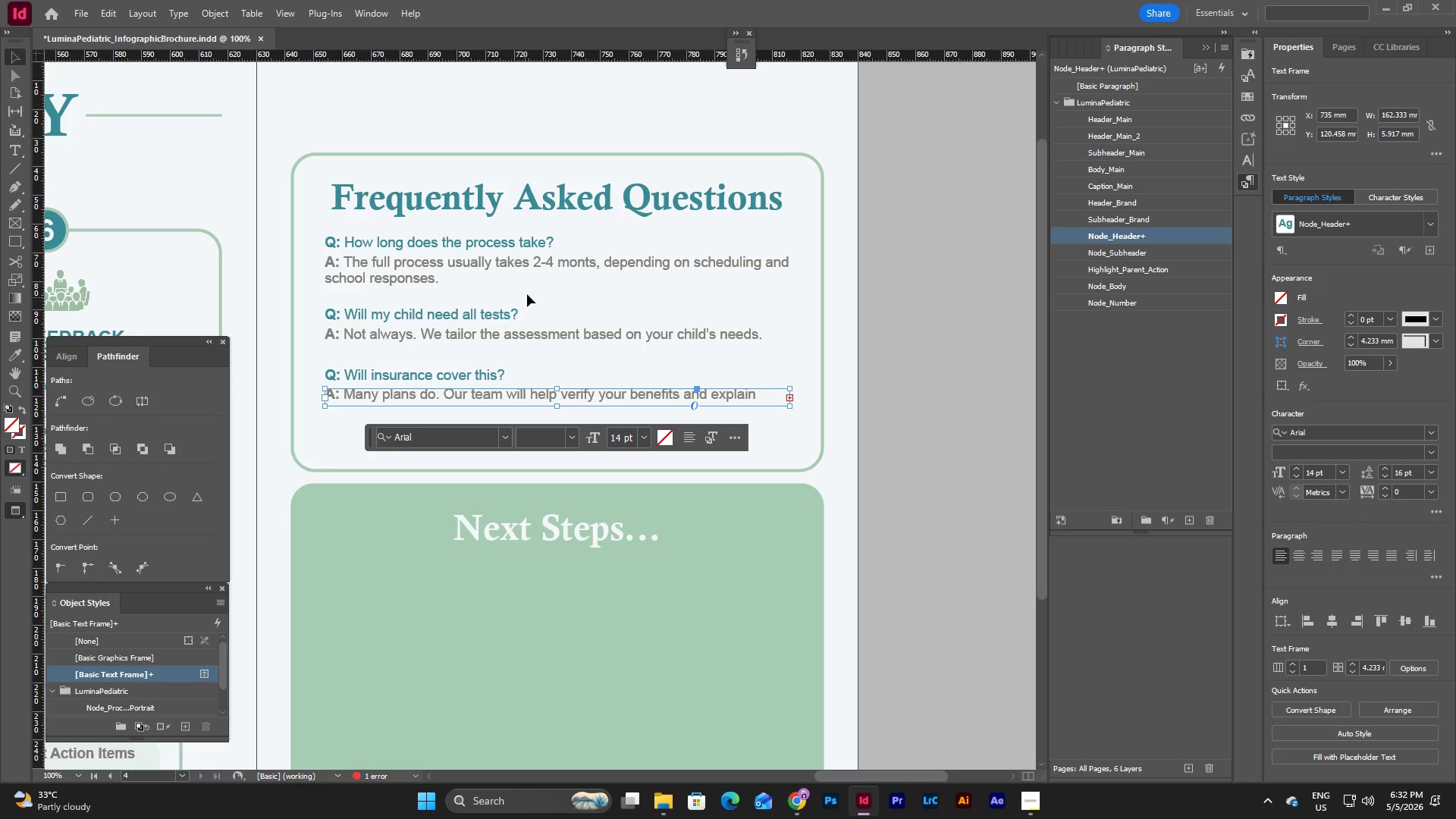 
left_click([533, 270])
 